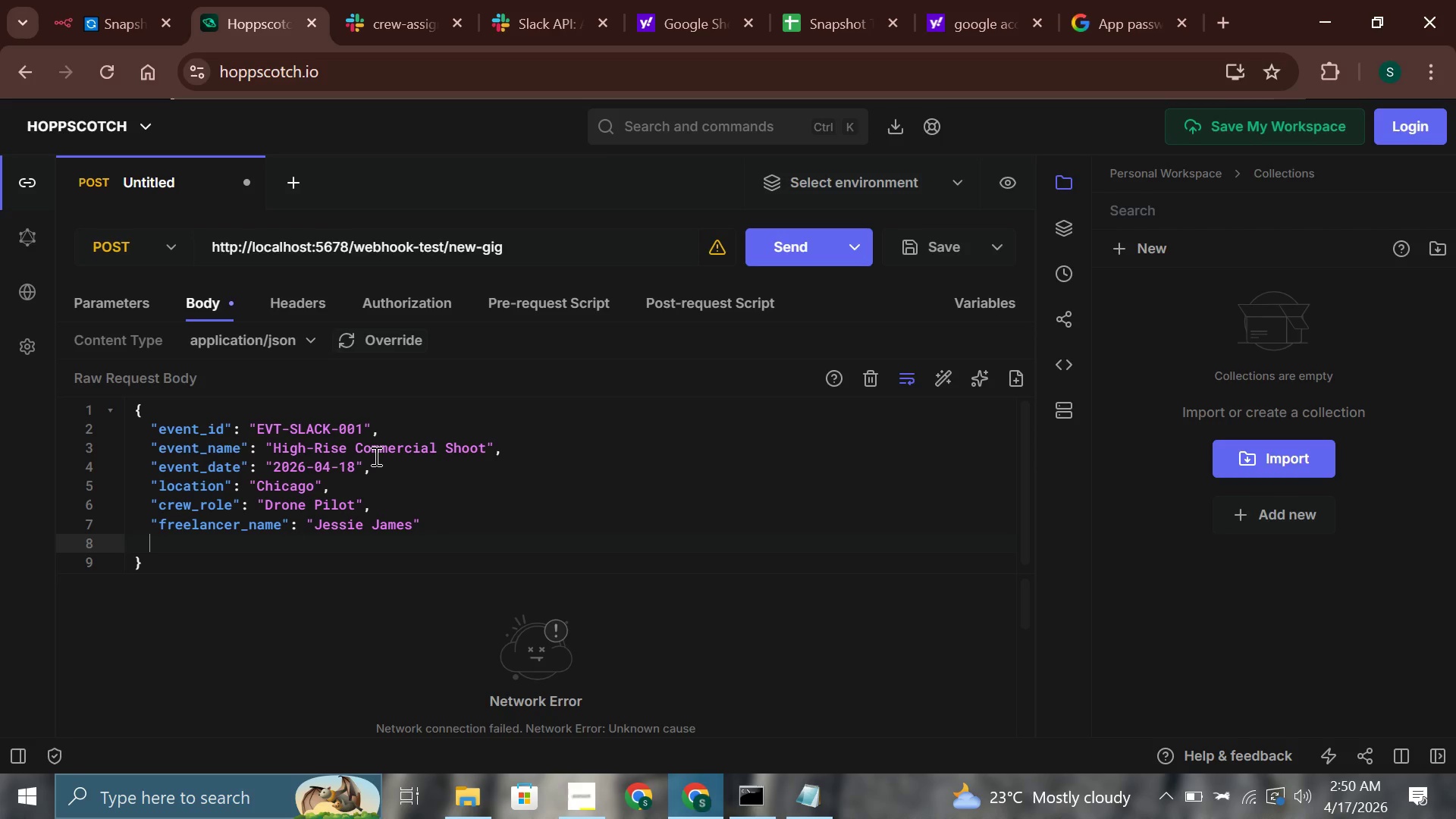 
key(Shift+Quote)
 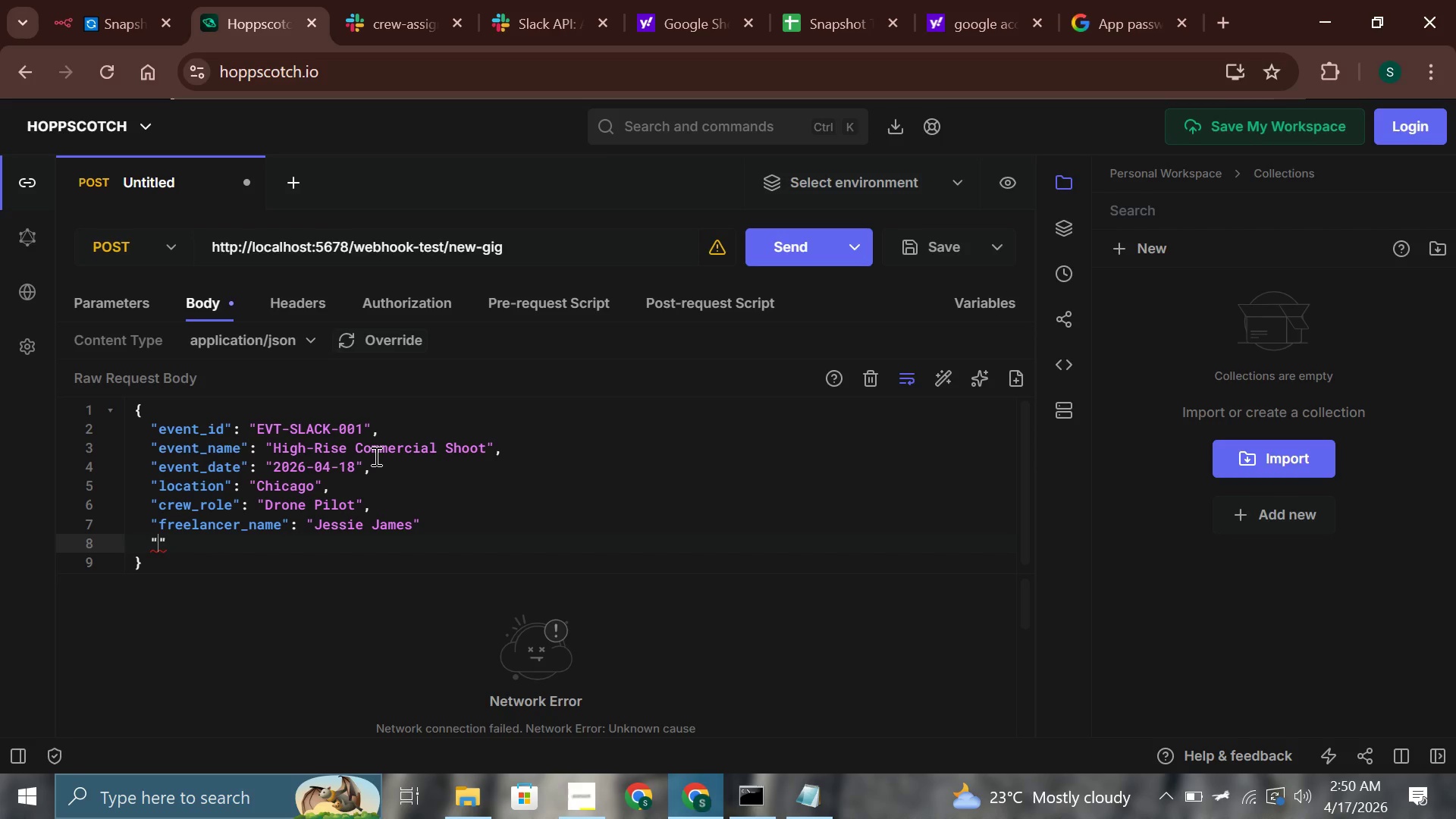 
key(ArrowLeft)
 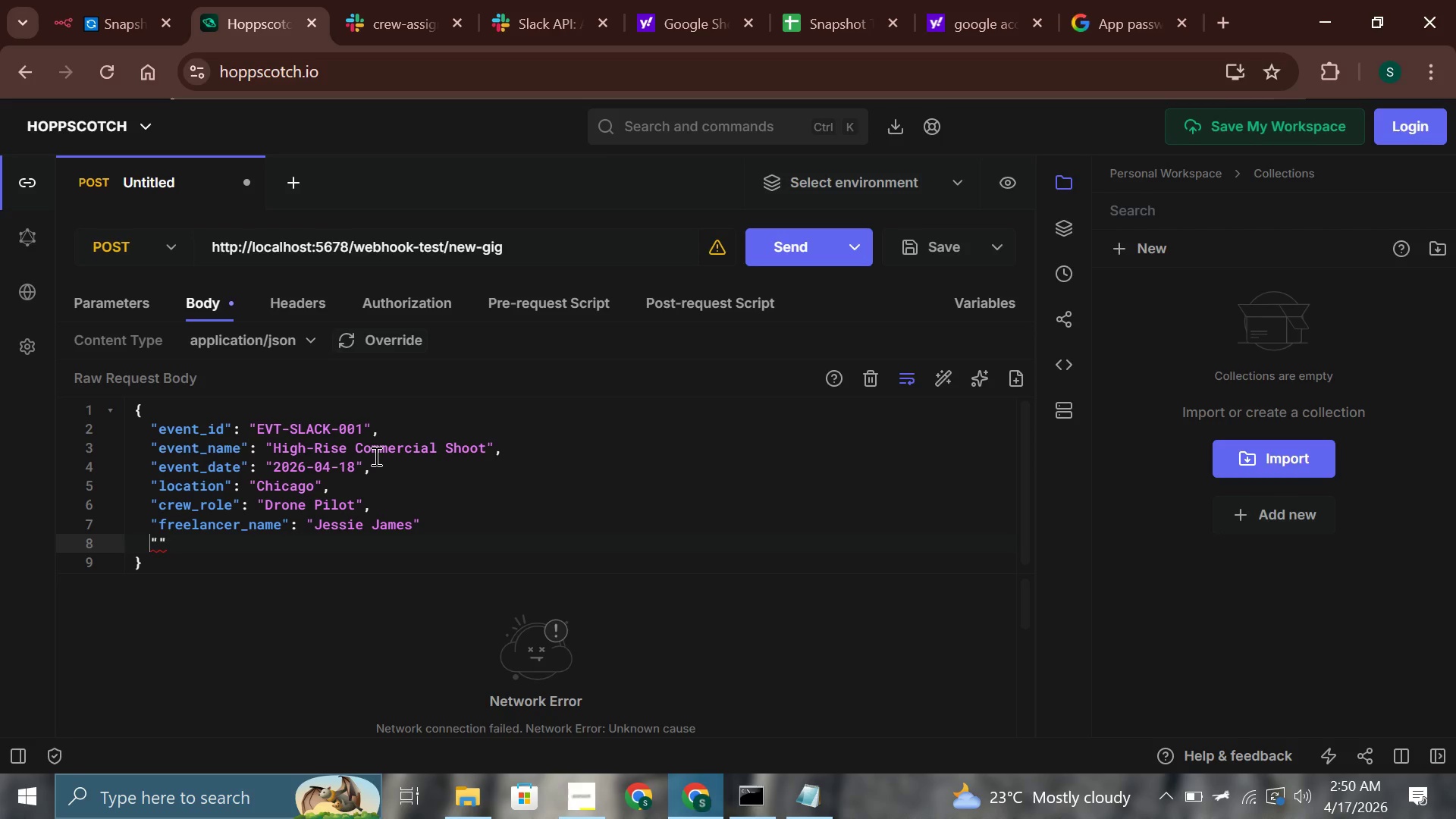 
key(ArrowLeft)
 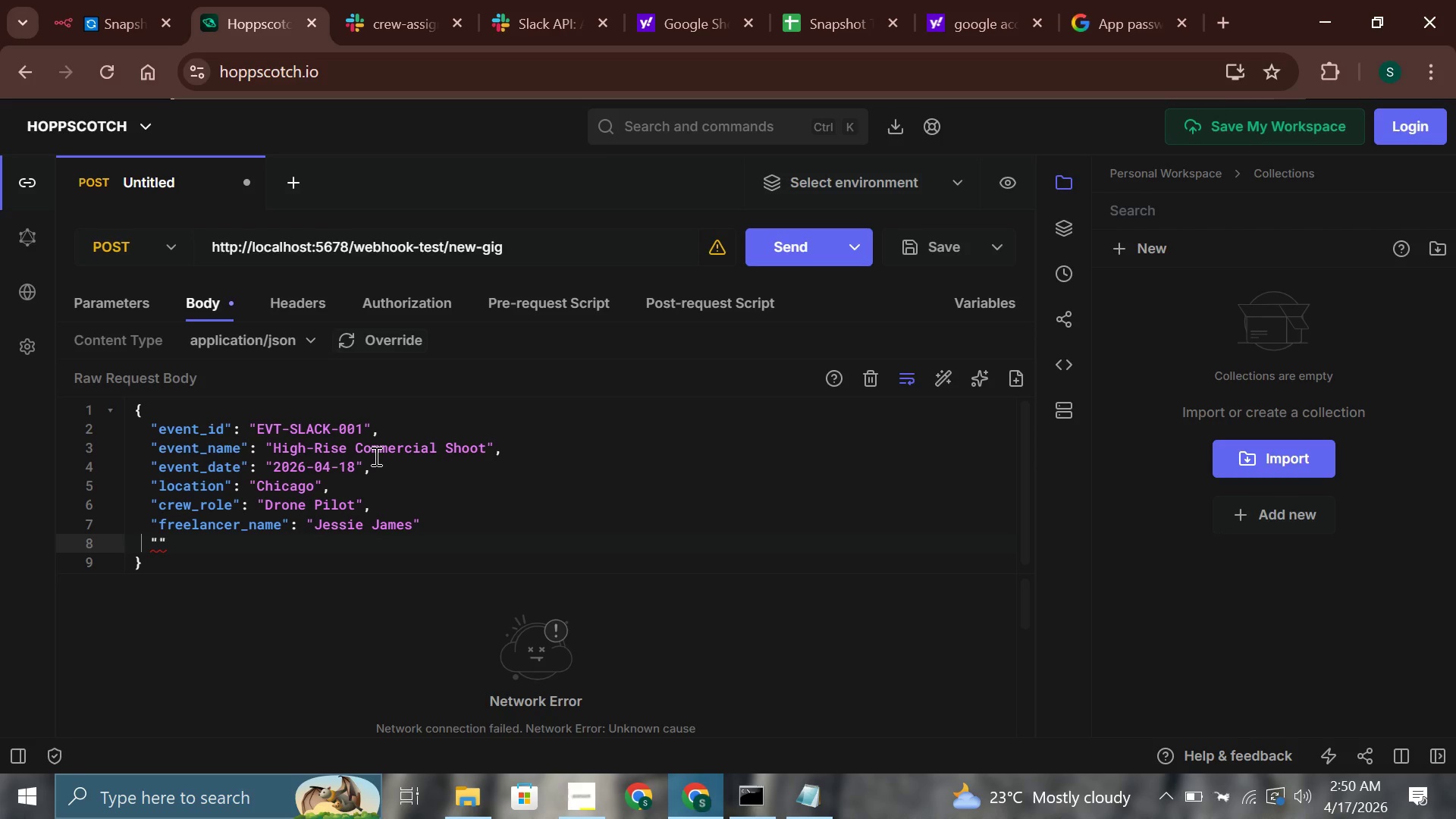 
key(ArrowLeft)
 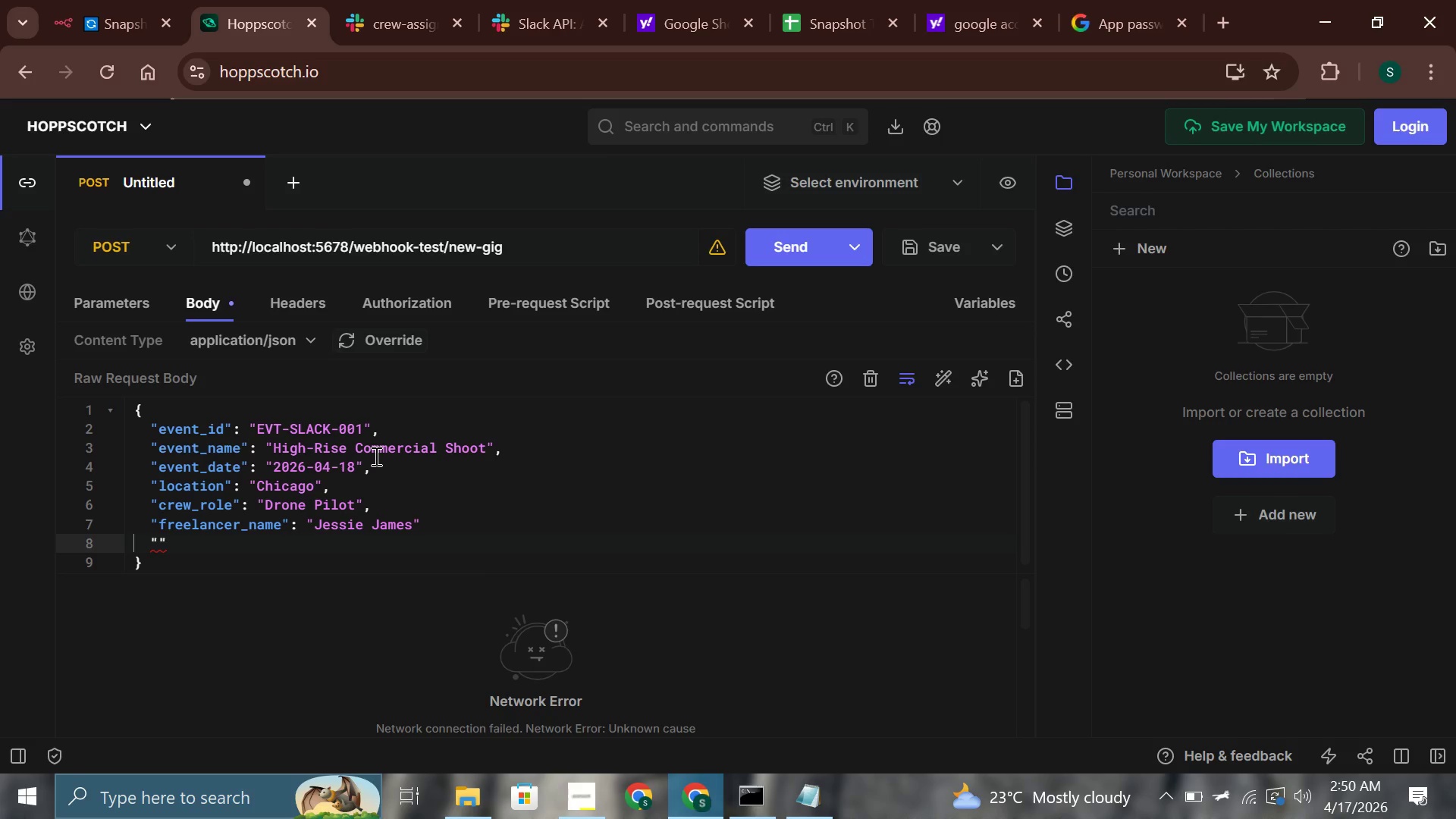 
key(ArrowLeft)
 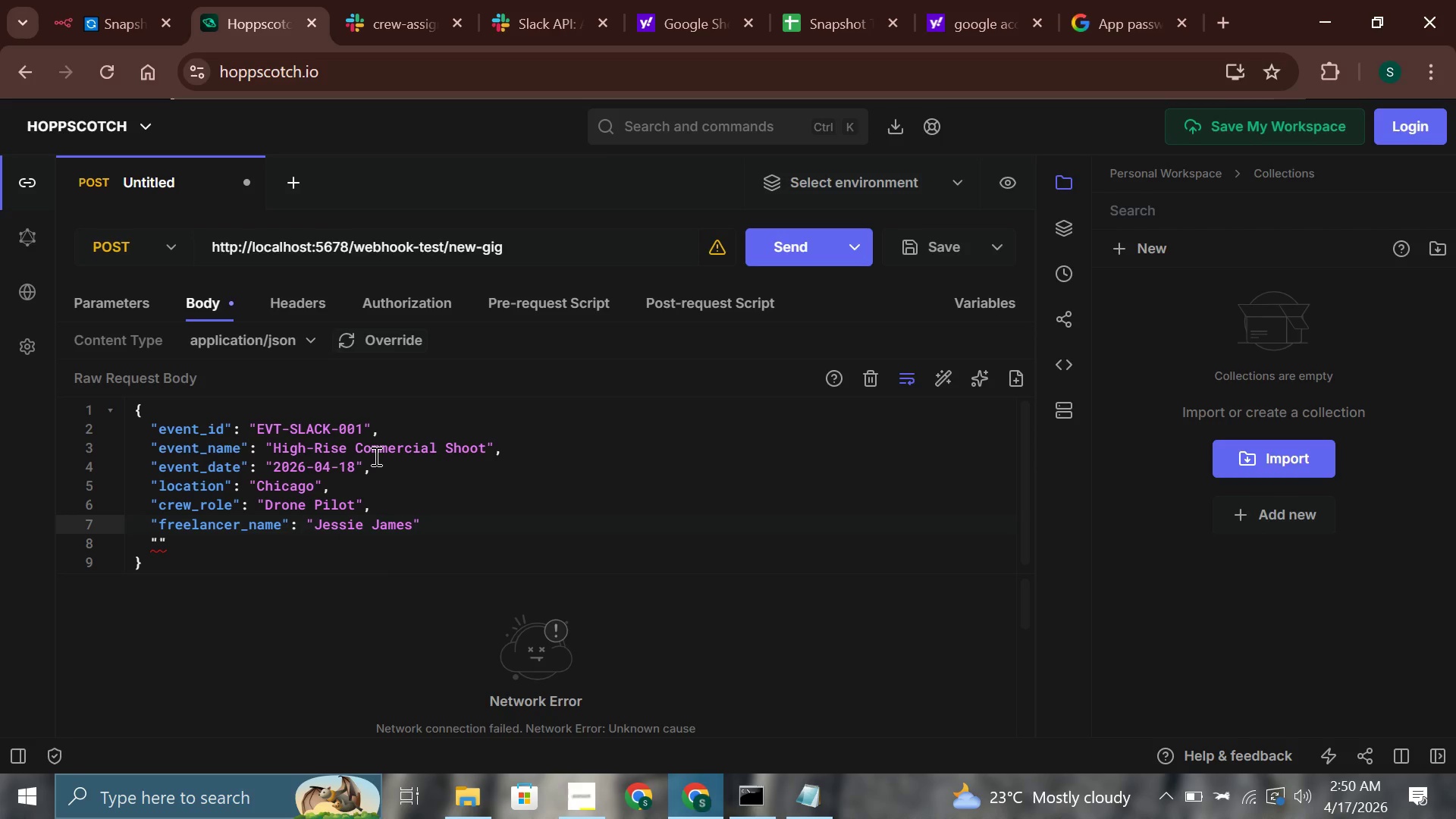 
key(Comma)
 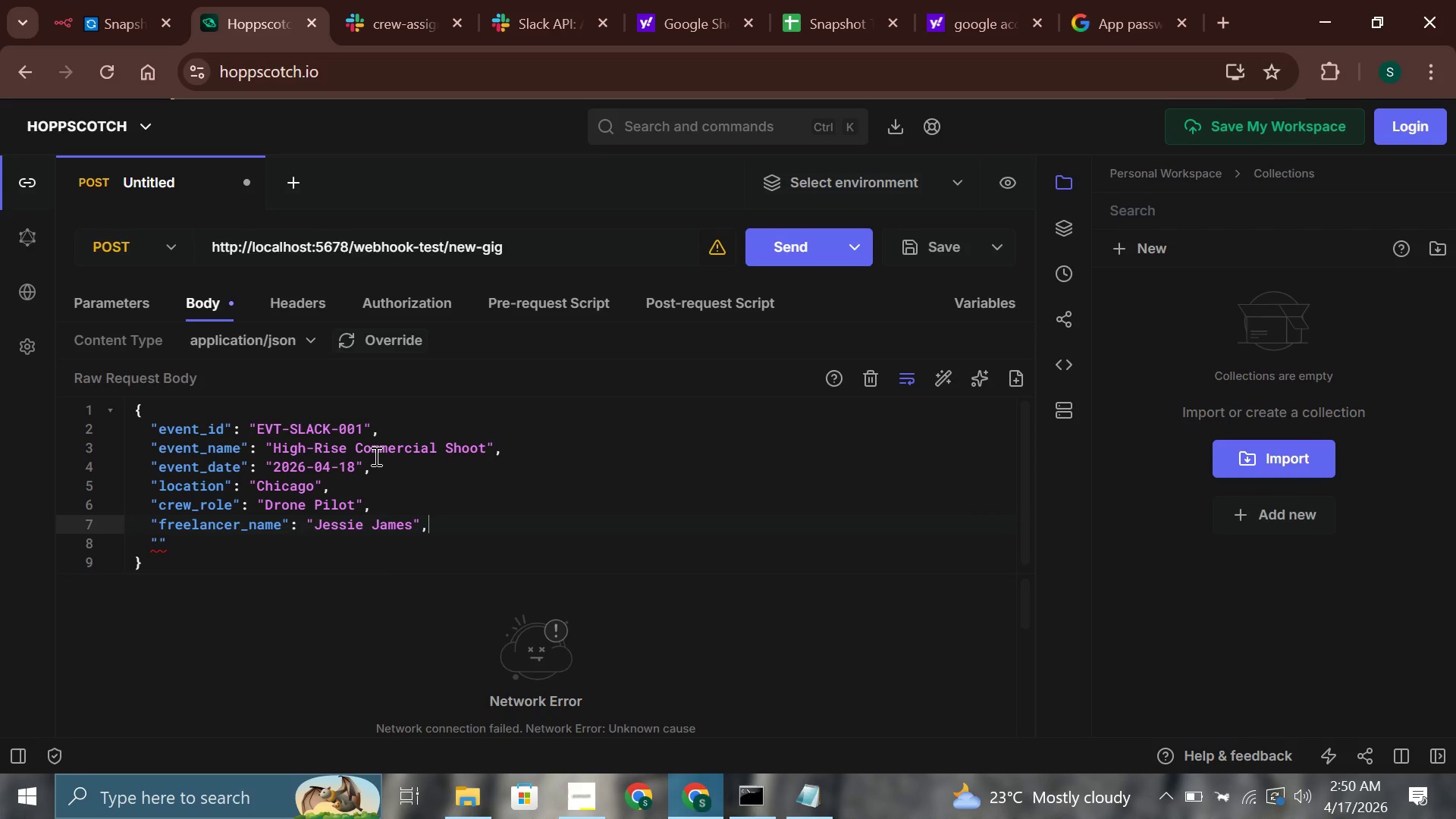 
key(ArrowDown)
 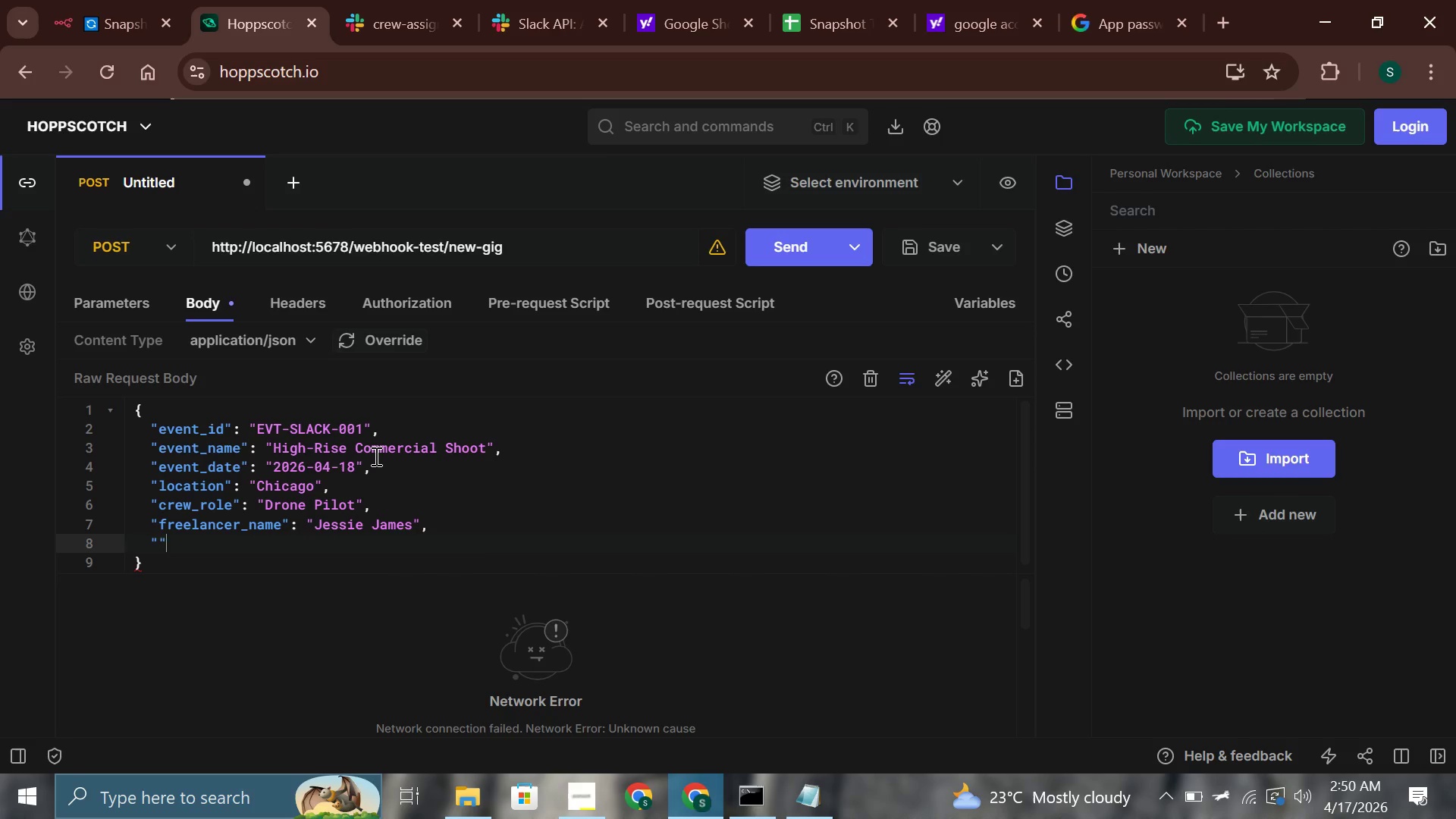 
key(ArrowLeft)
 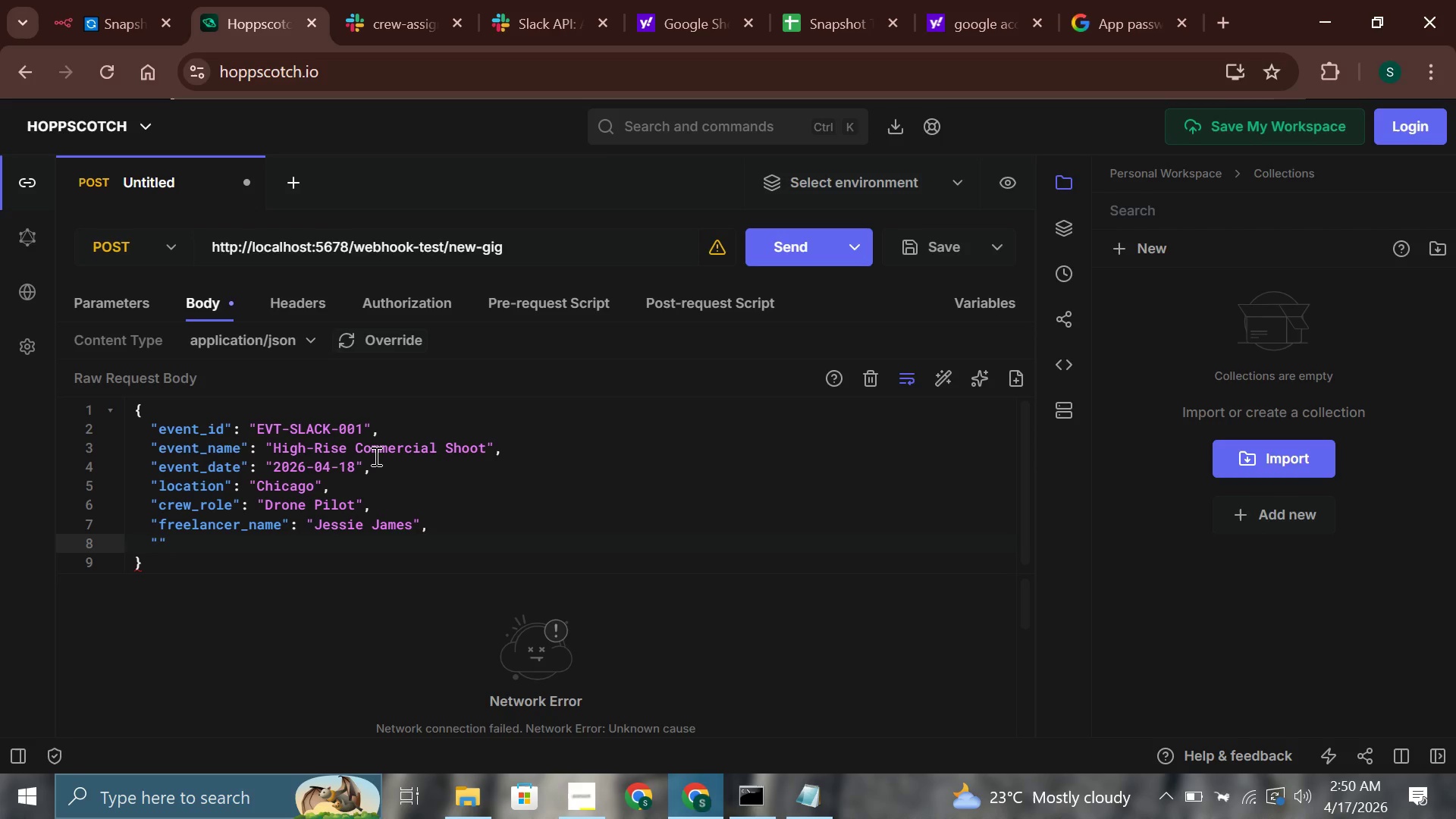 
hold_key(key=ShiftLeft, duration=0.5)
 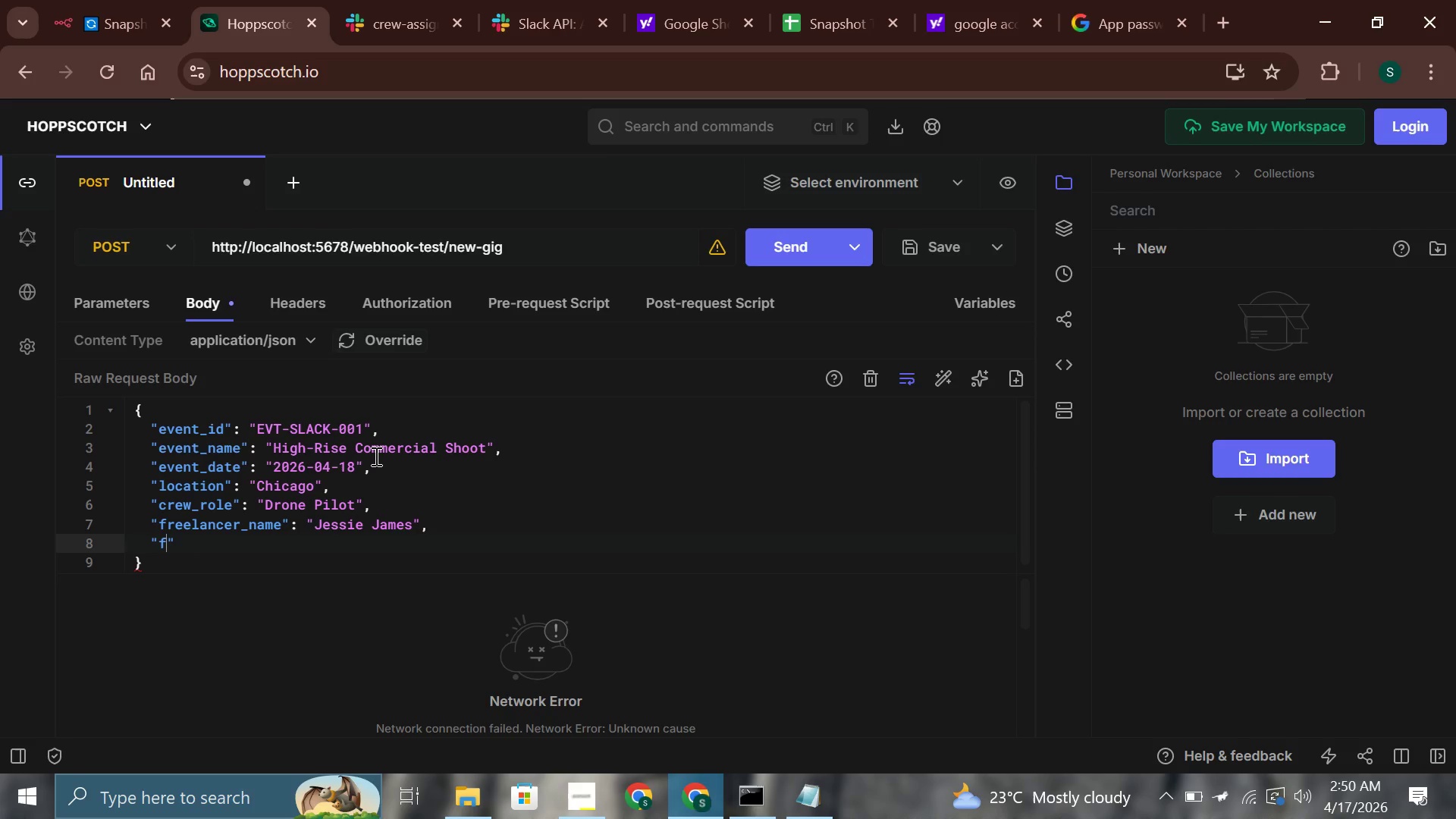 
type(freelancer_email)
 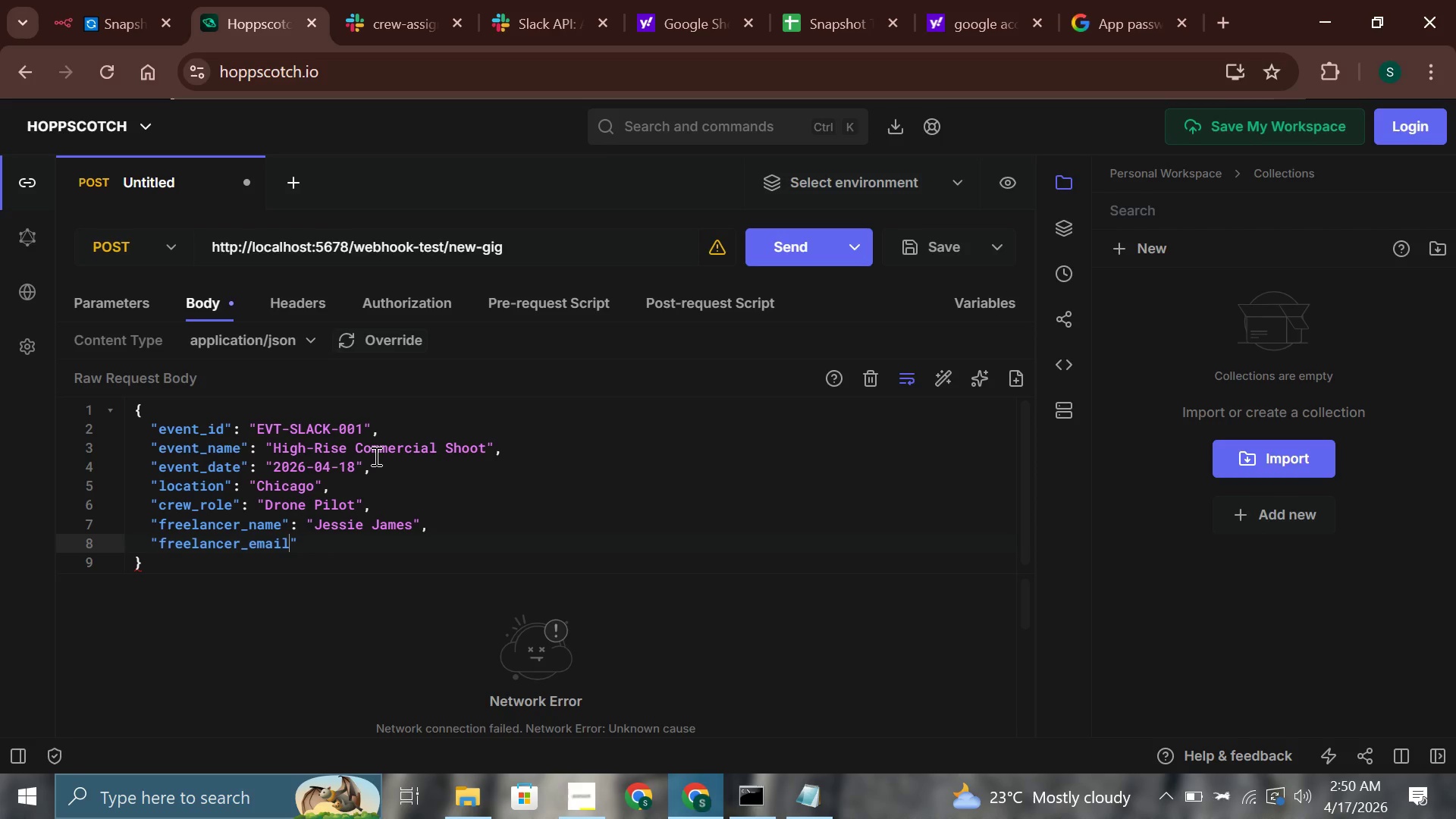 
key(ArrowRight)
 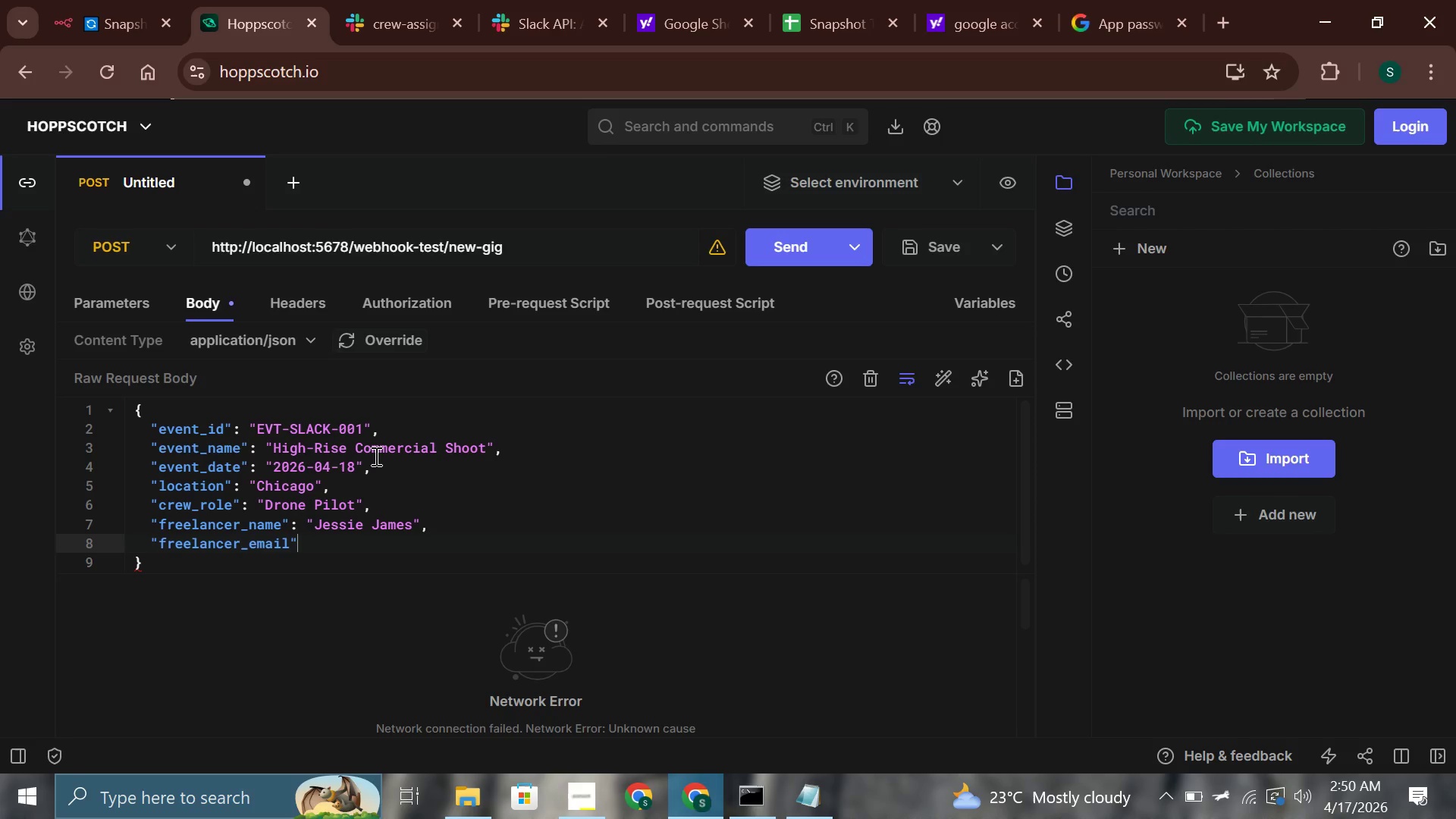 
key(Shift+Semicolon)
 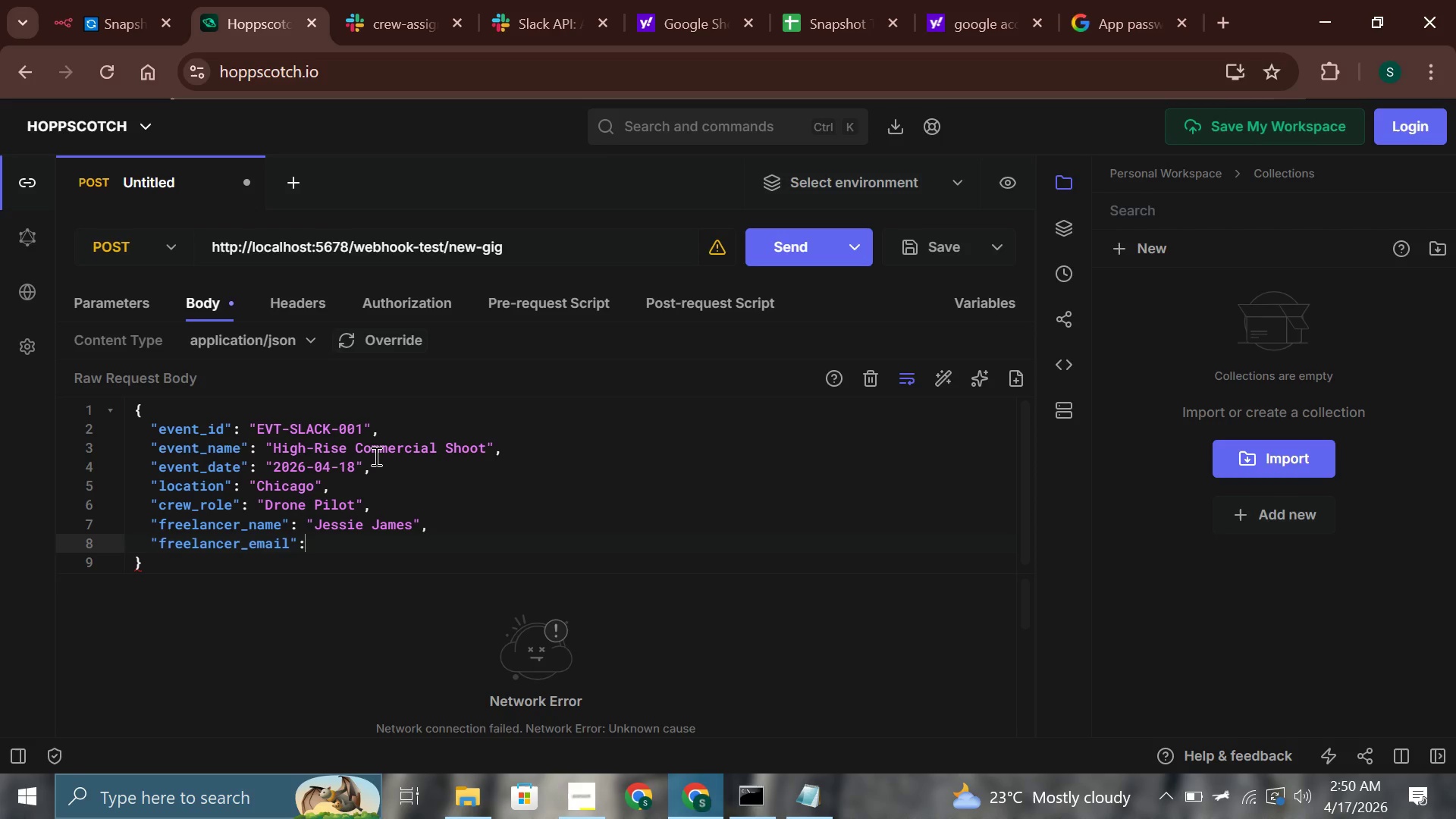 
key(Space)
 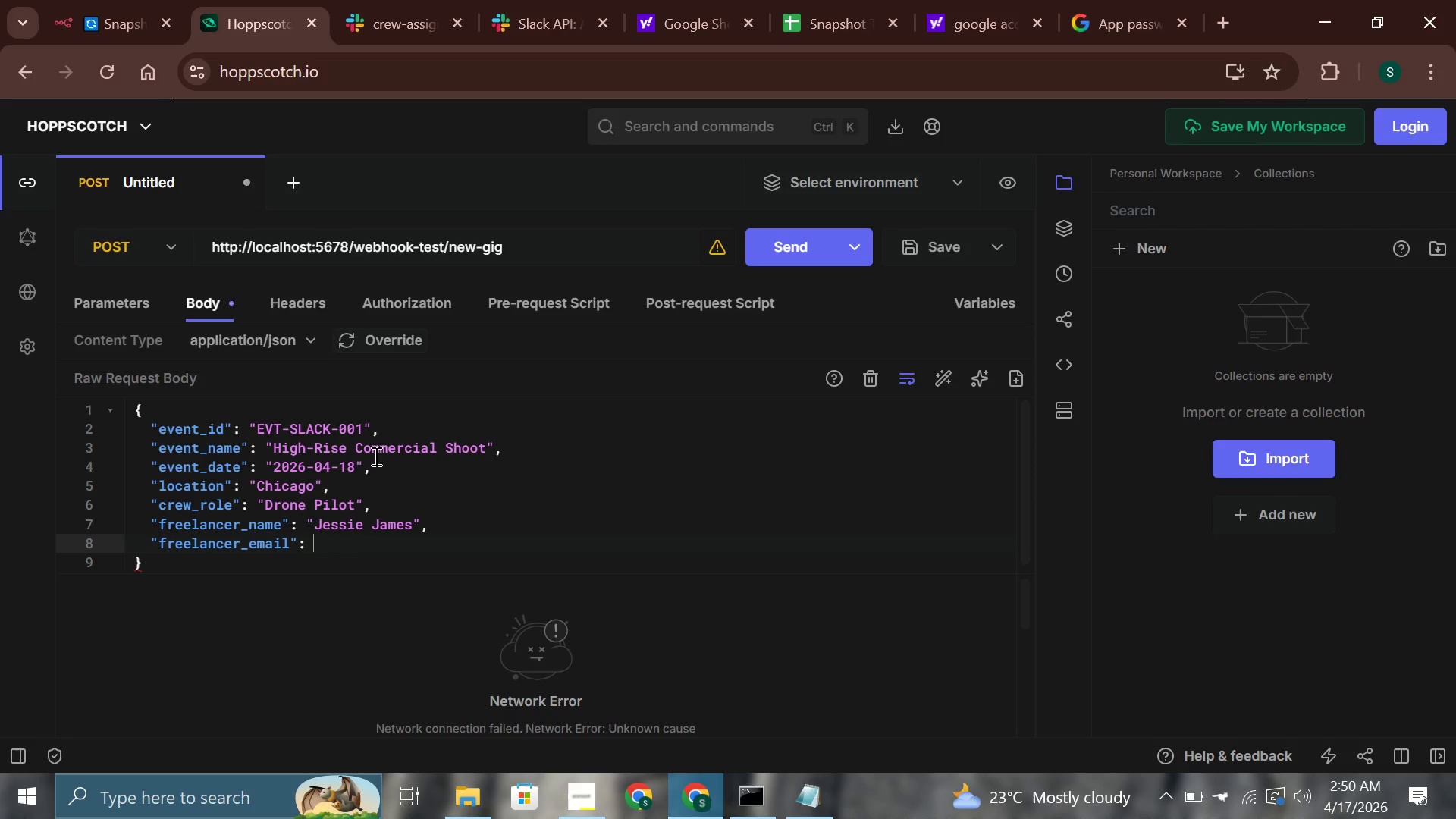 
key(Shift+Quote)
 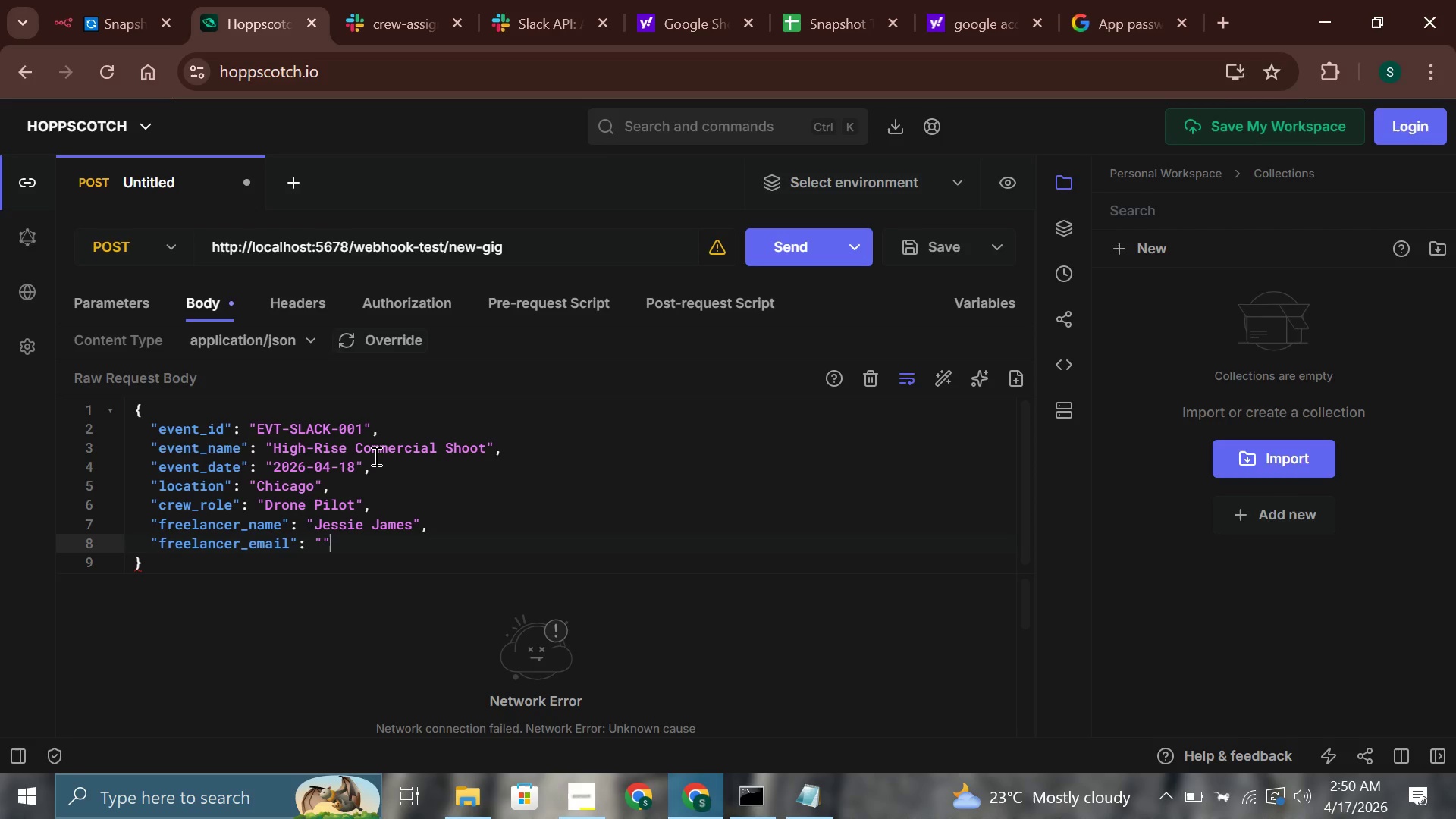 
key(Shift+Quote)
 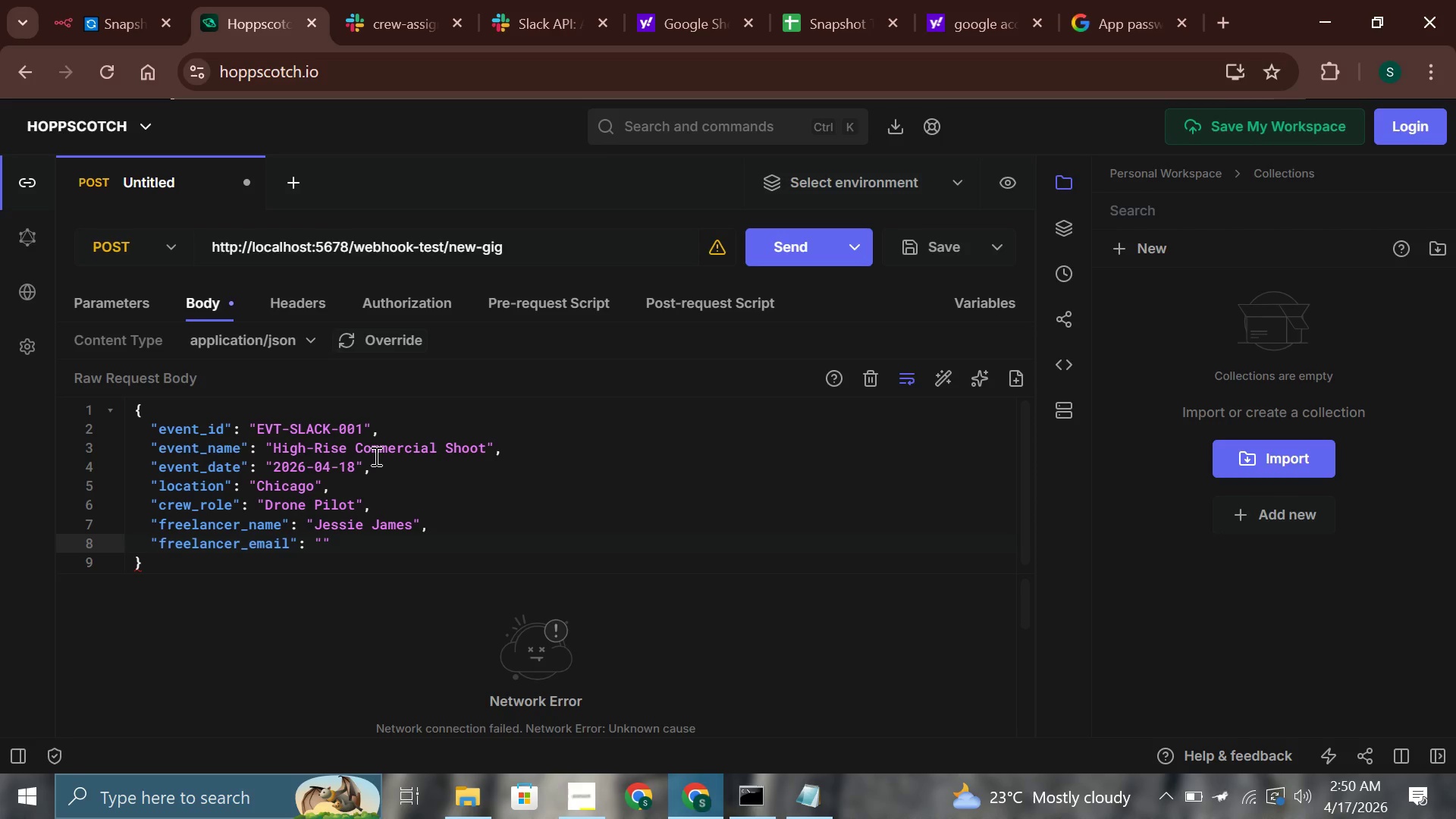 
key(ArrowLeft)
 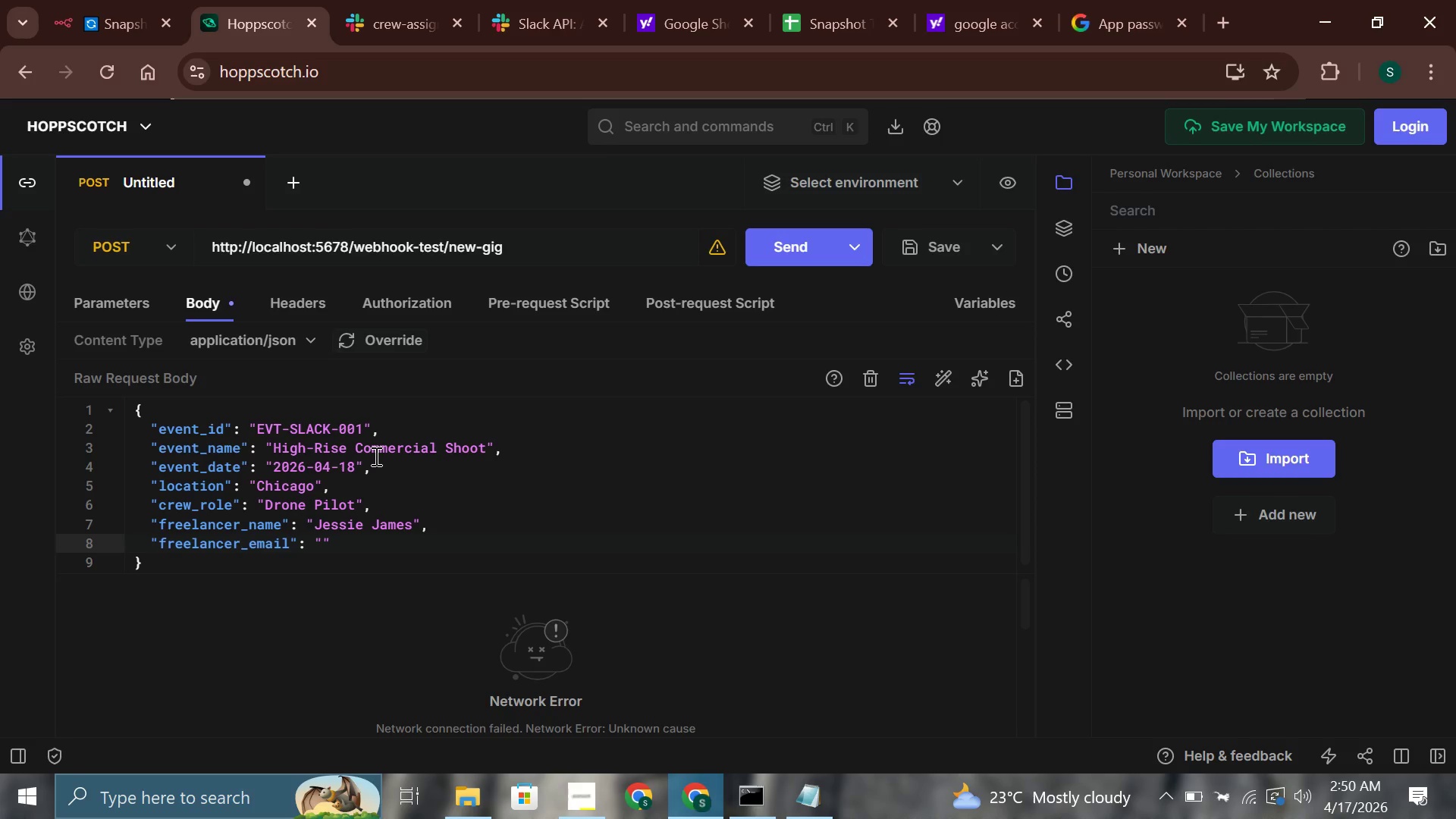 
hold_key(key=ShiftLeft, duration=0.64)
 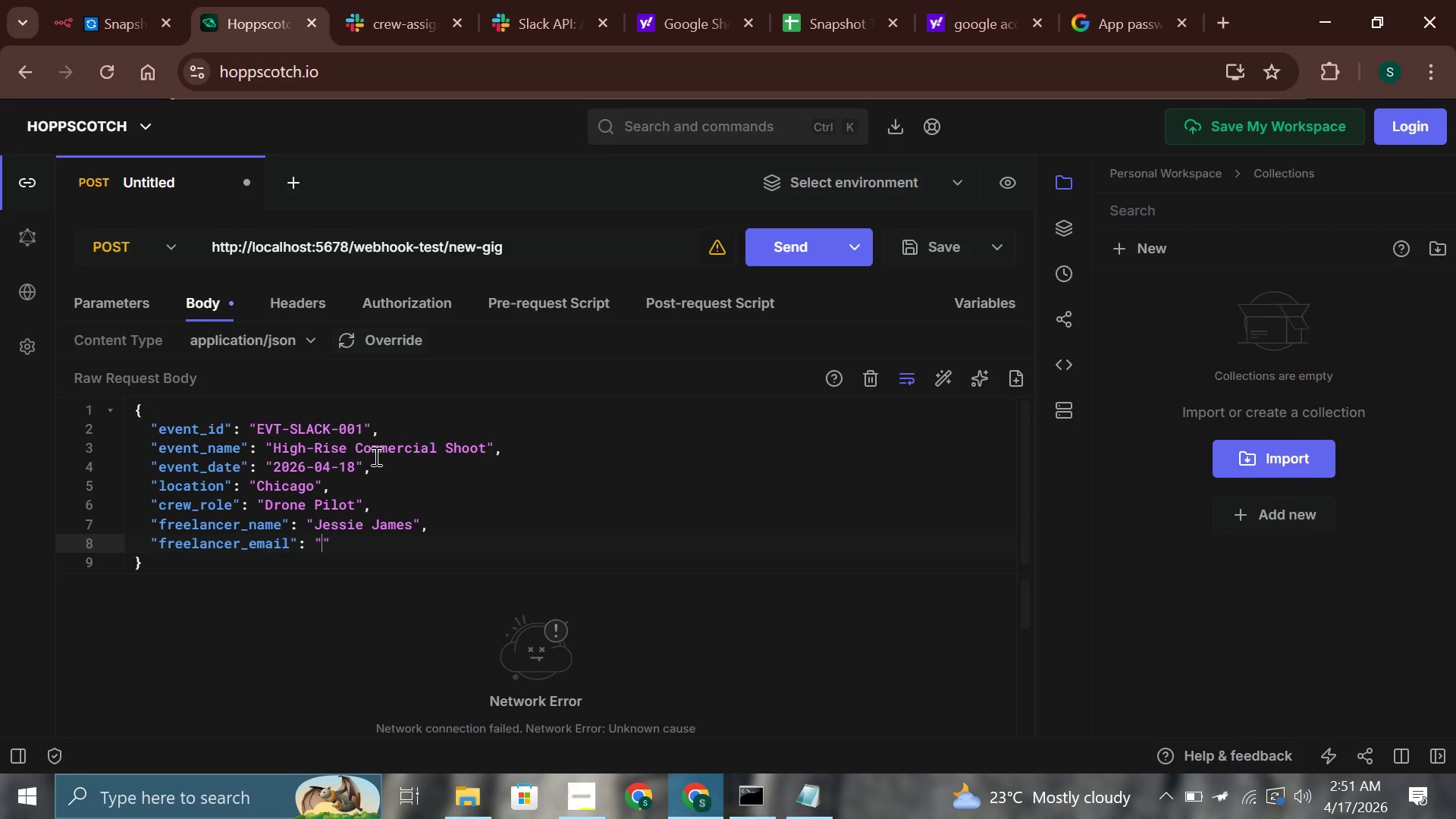 
type(jessie@gmail.com)
 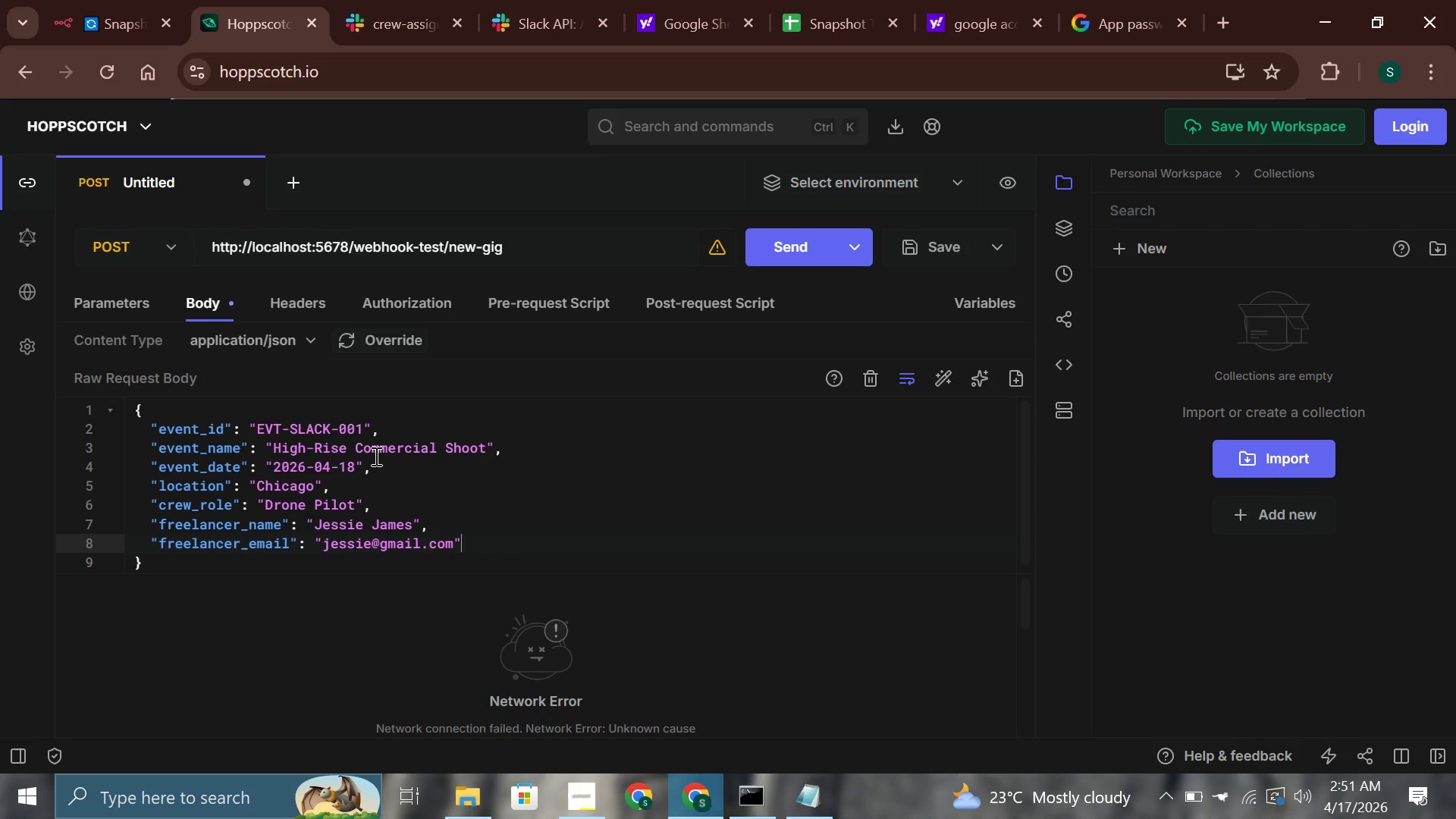 
 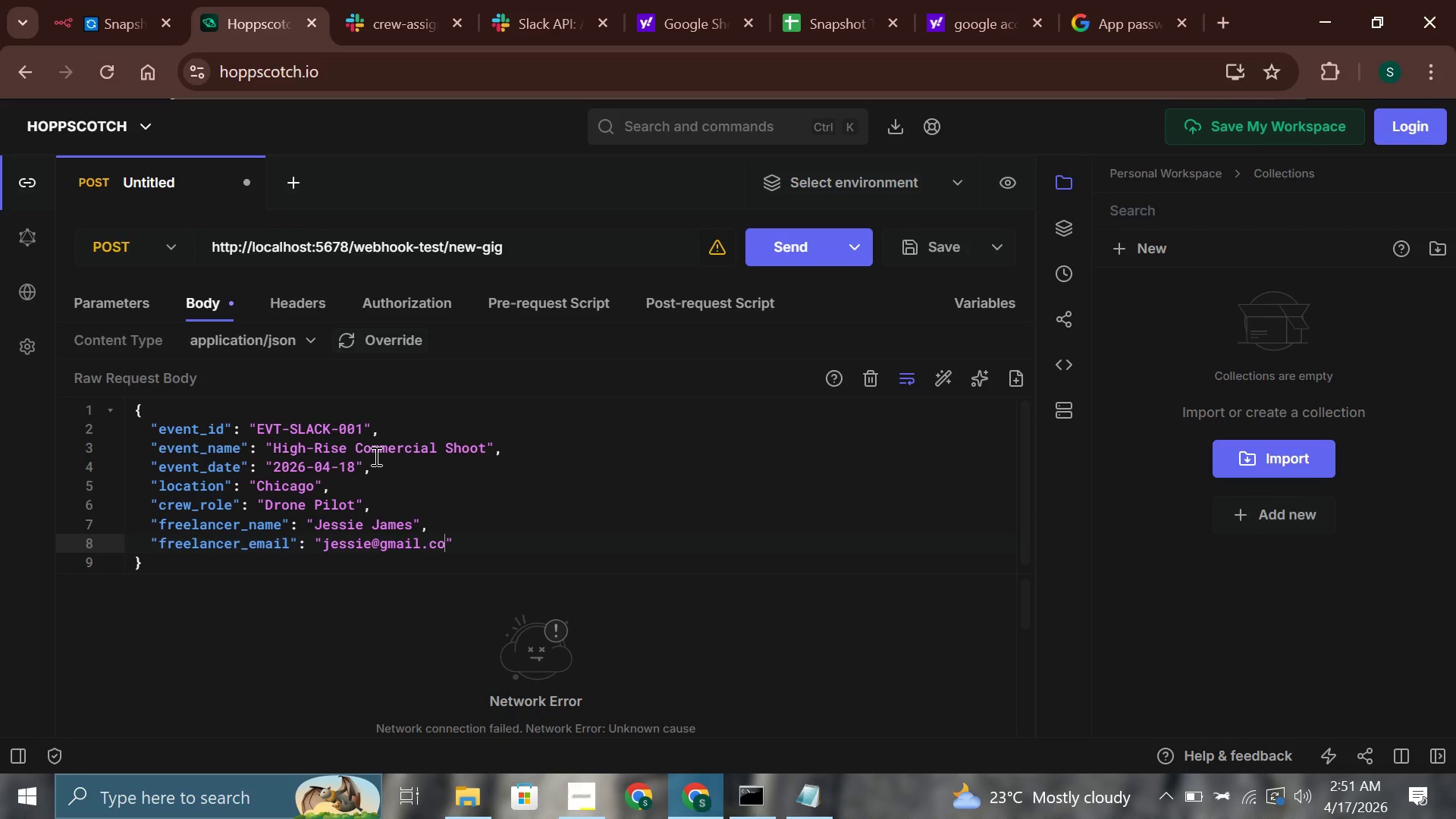 
key(ArrowRight)
 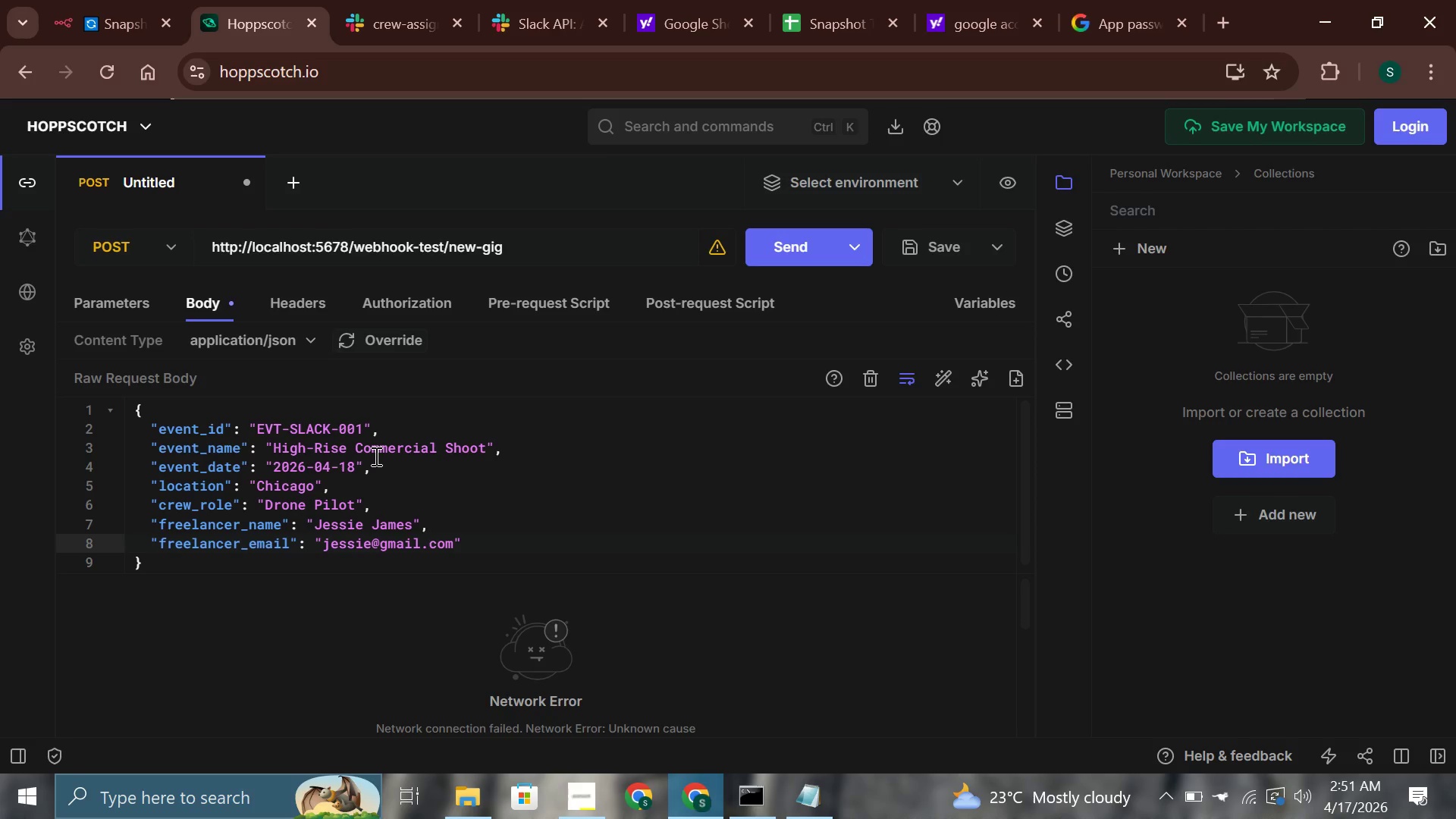 
key(Comma)
 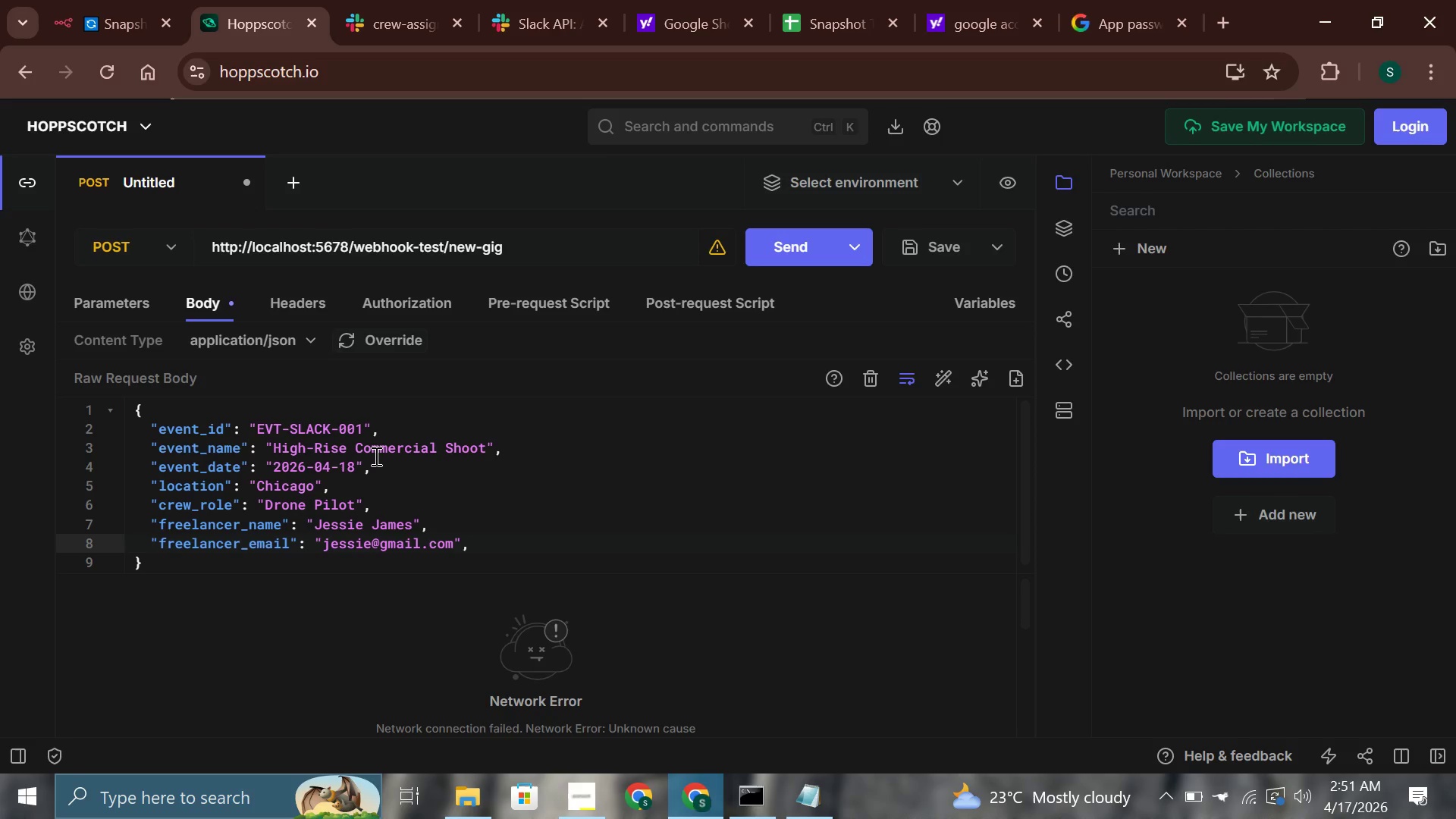 
key(Enter)
 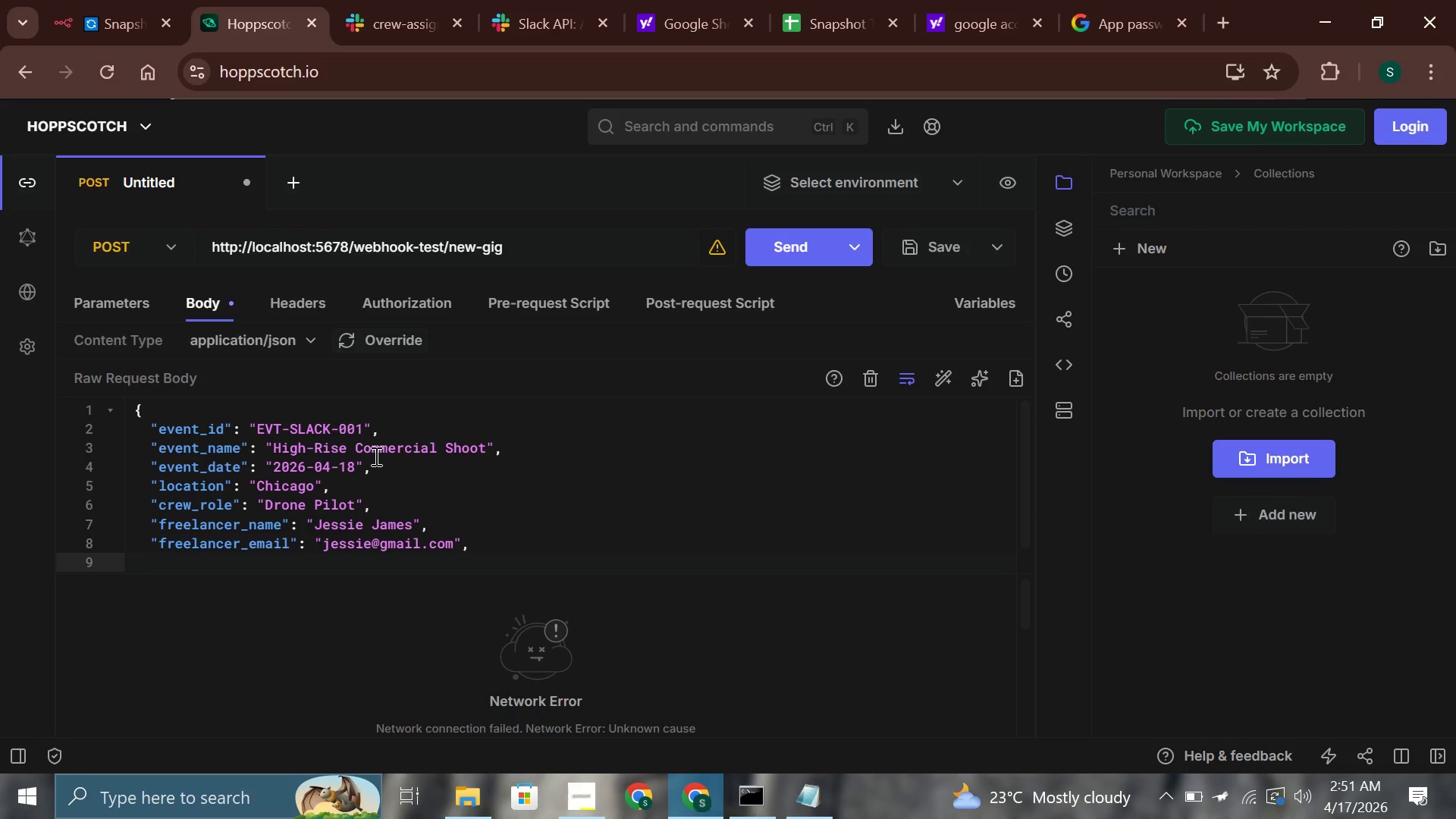 
type(:)
key(Backspace)
type("nda_signed)
 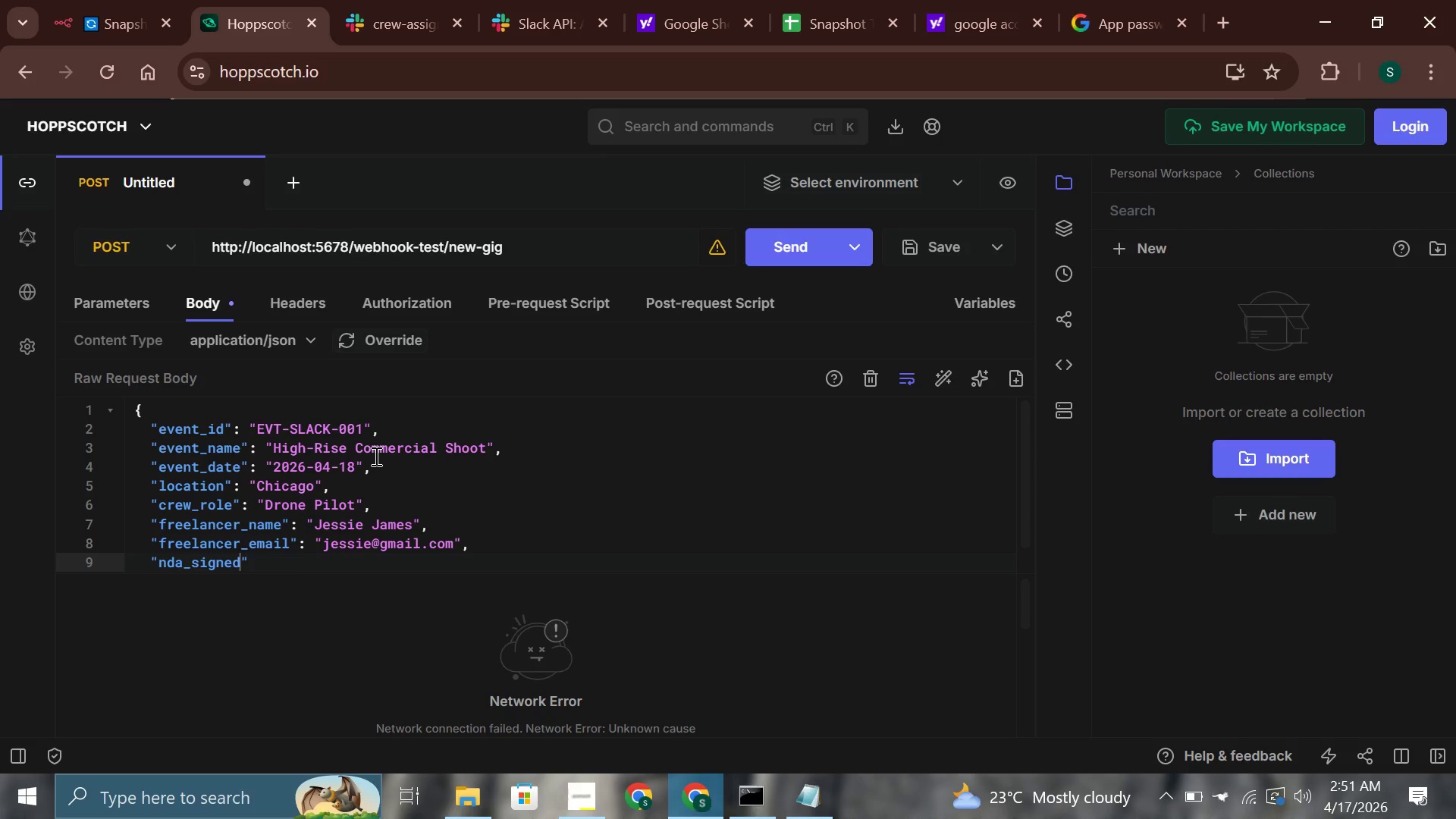 
key(ArrowRight)
 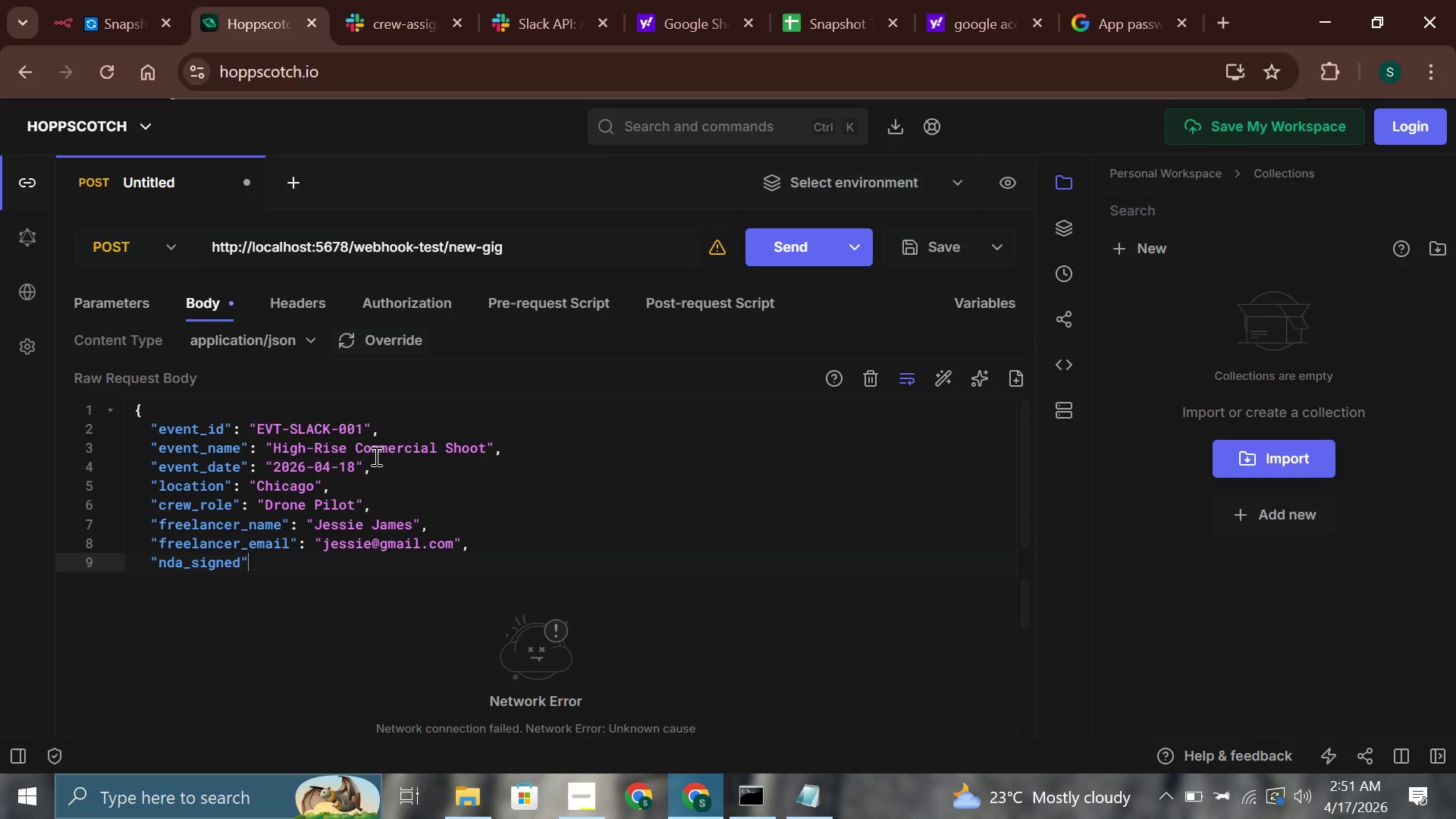 
type(: "Yes)
 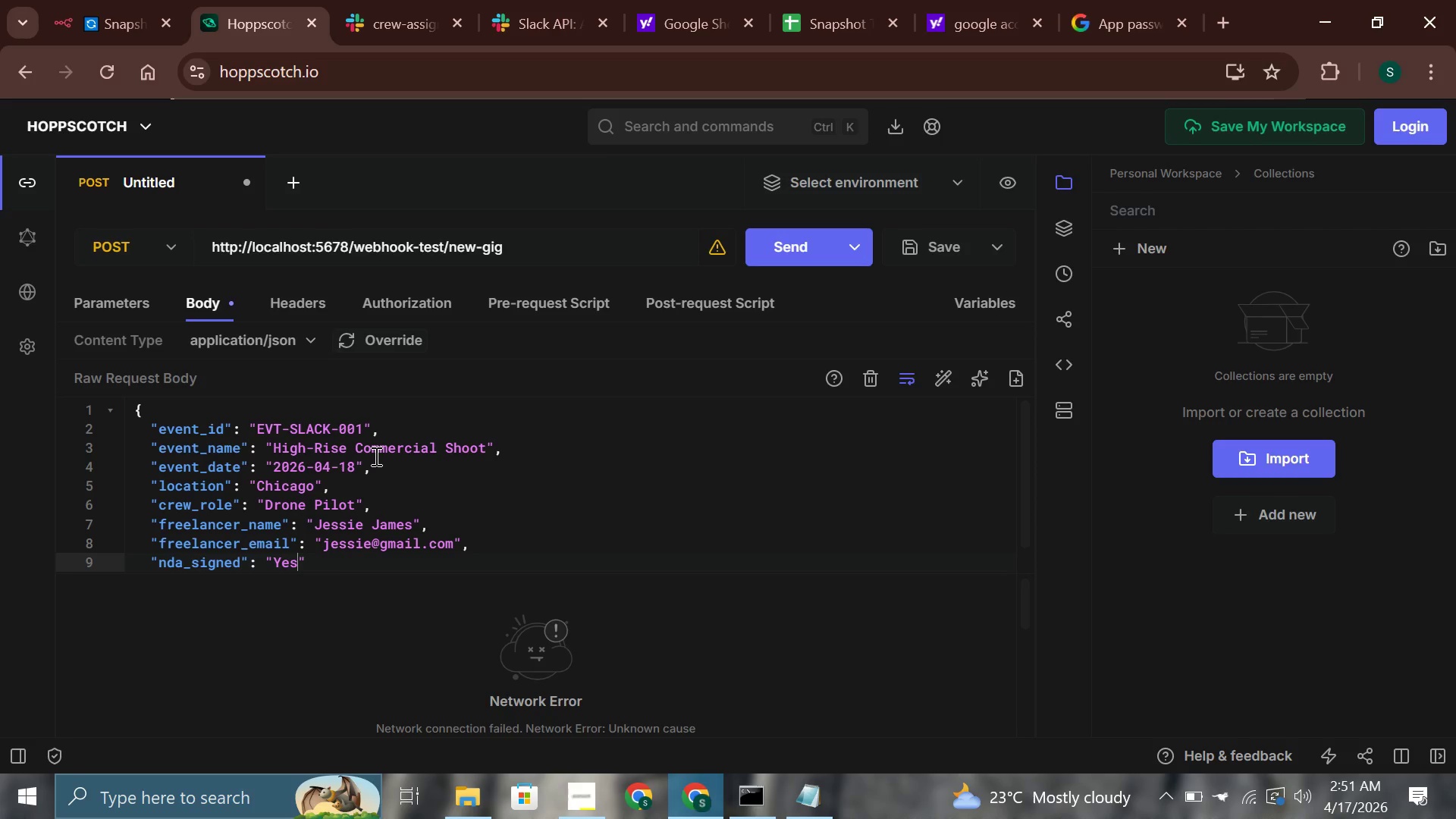 
key(ArrowRight)
 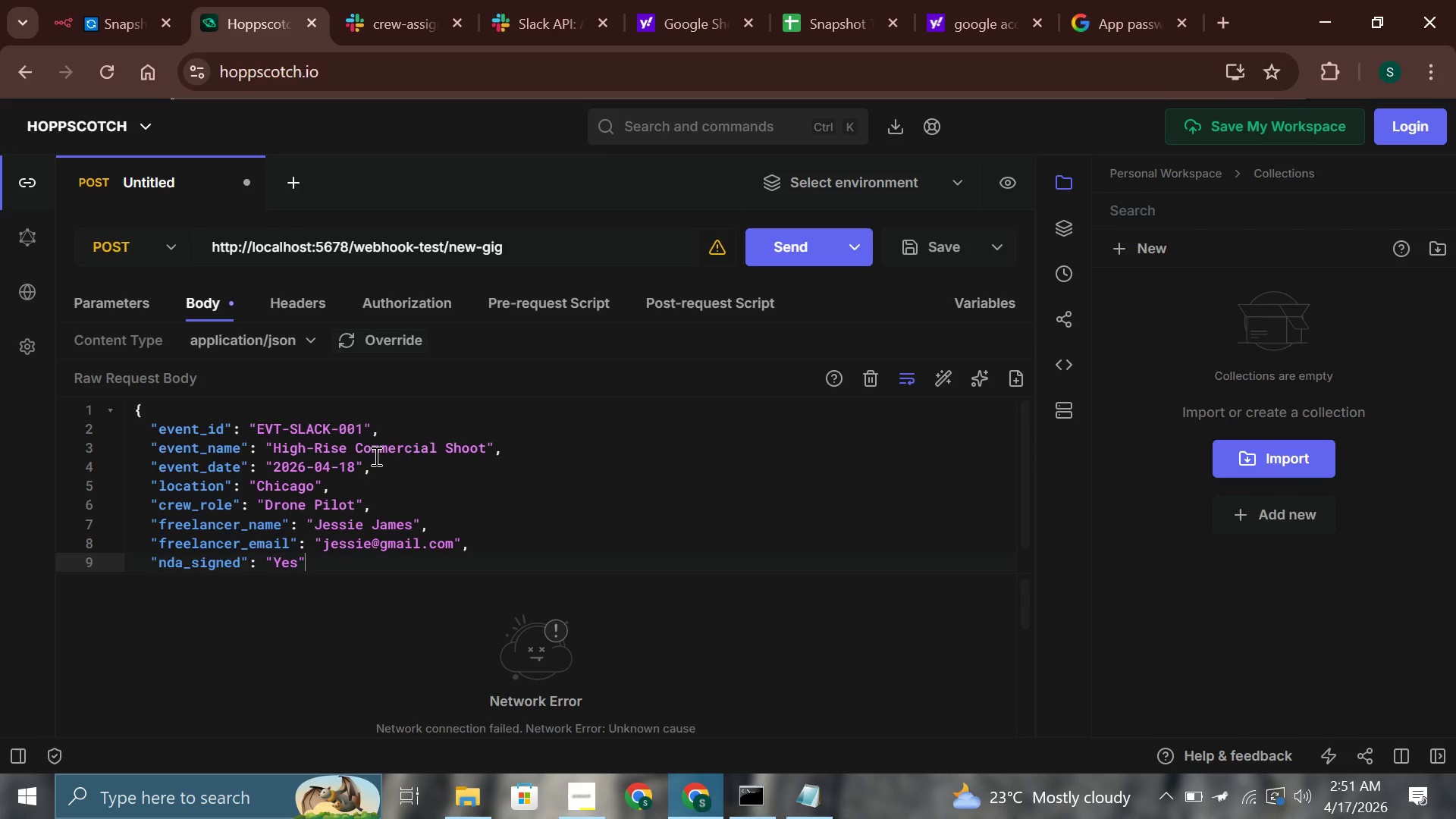 
key(ArrowDown)
 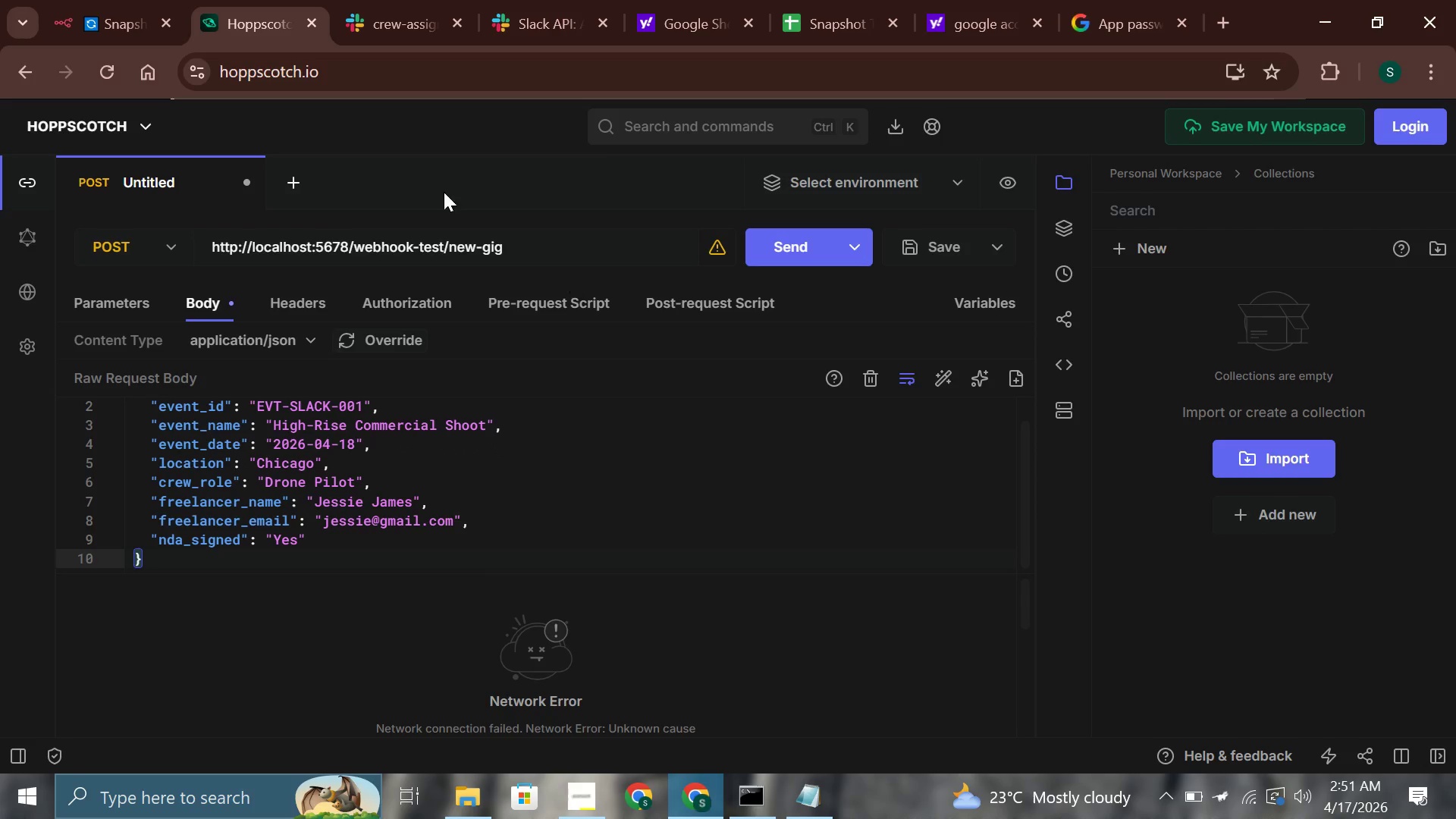 
left_click([133, 0])
 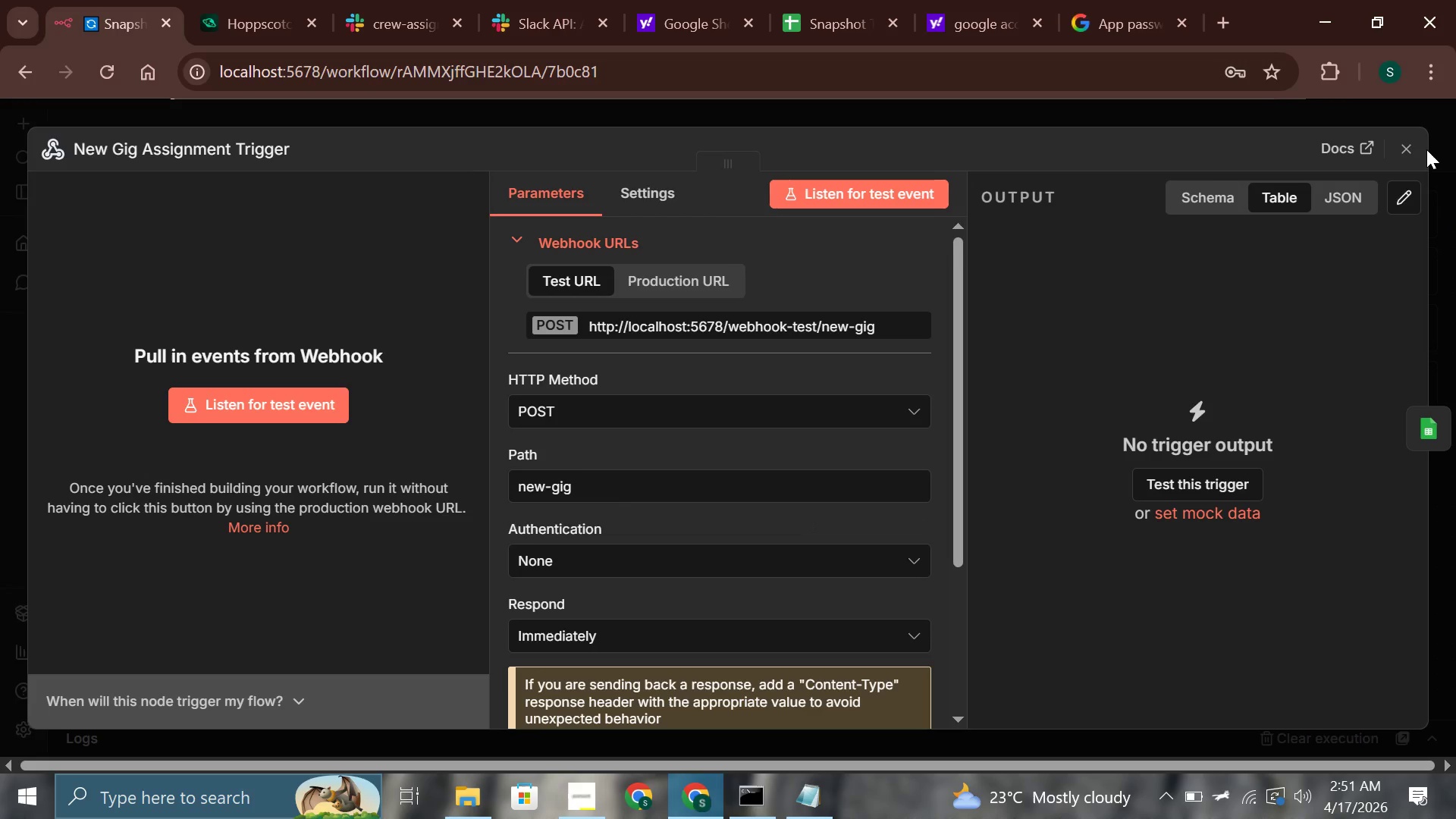 
left_click([1412, 149])
 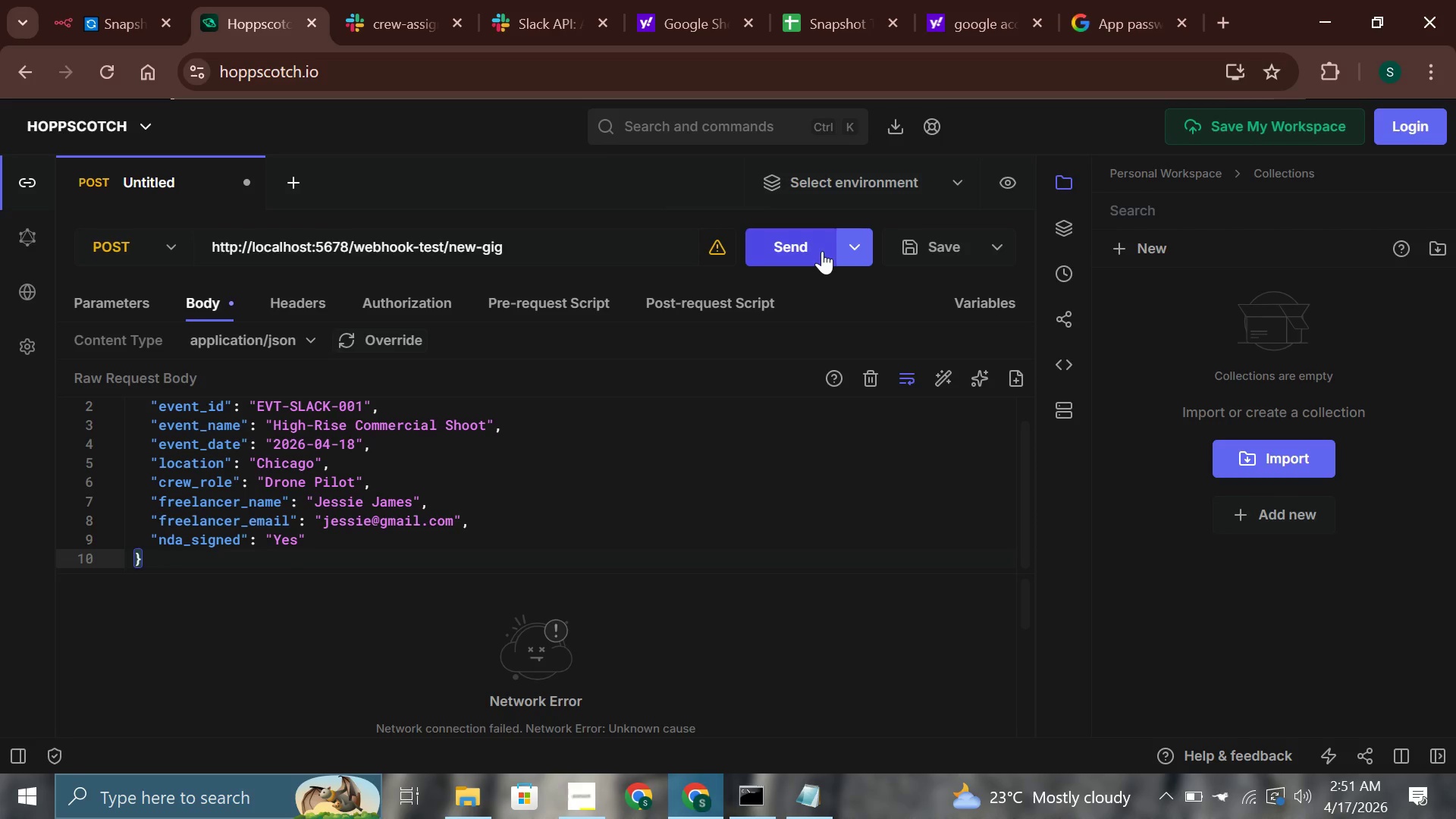 
left_click([108, 0])
 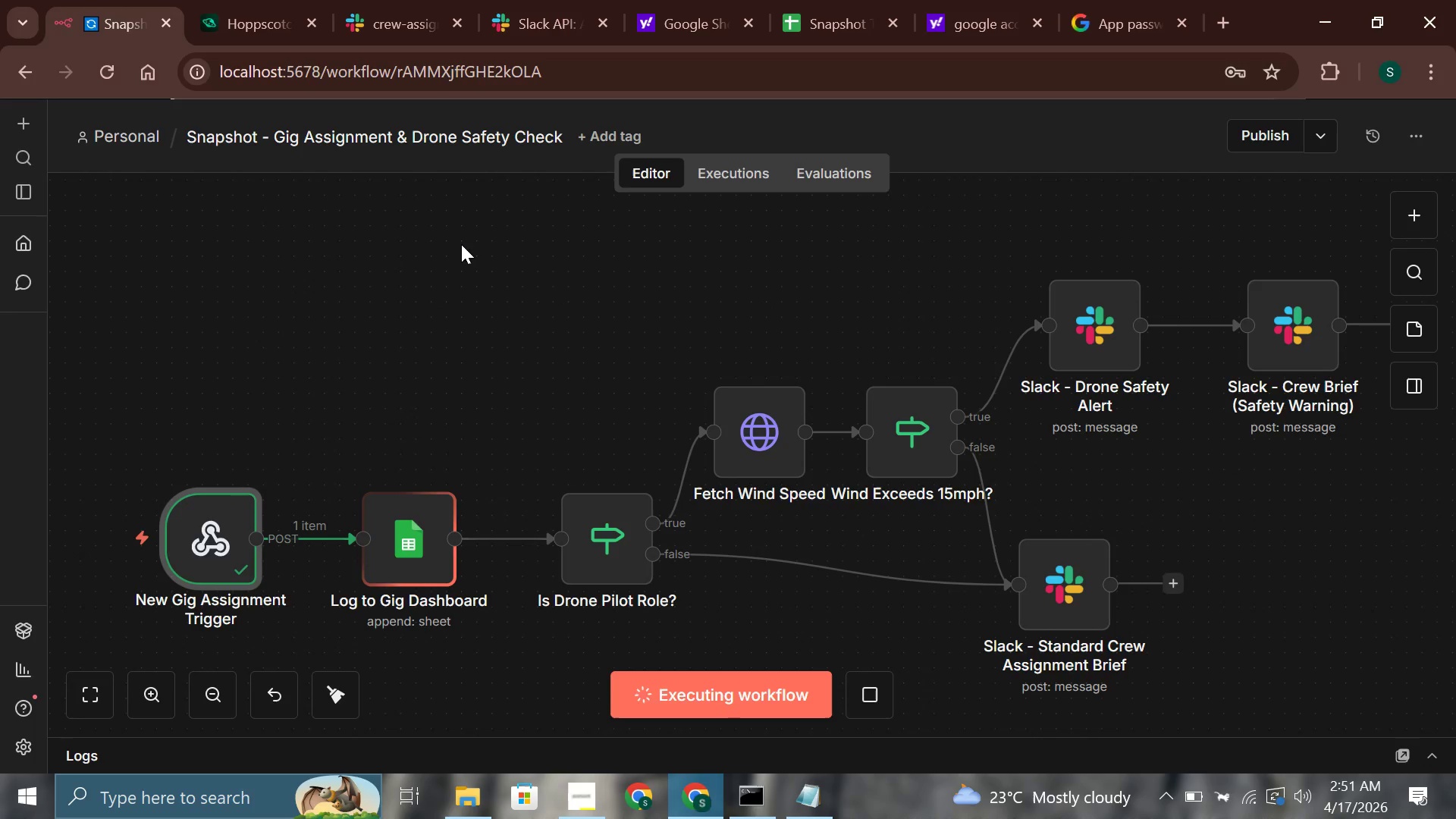 
wait(11.61)
 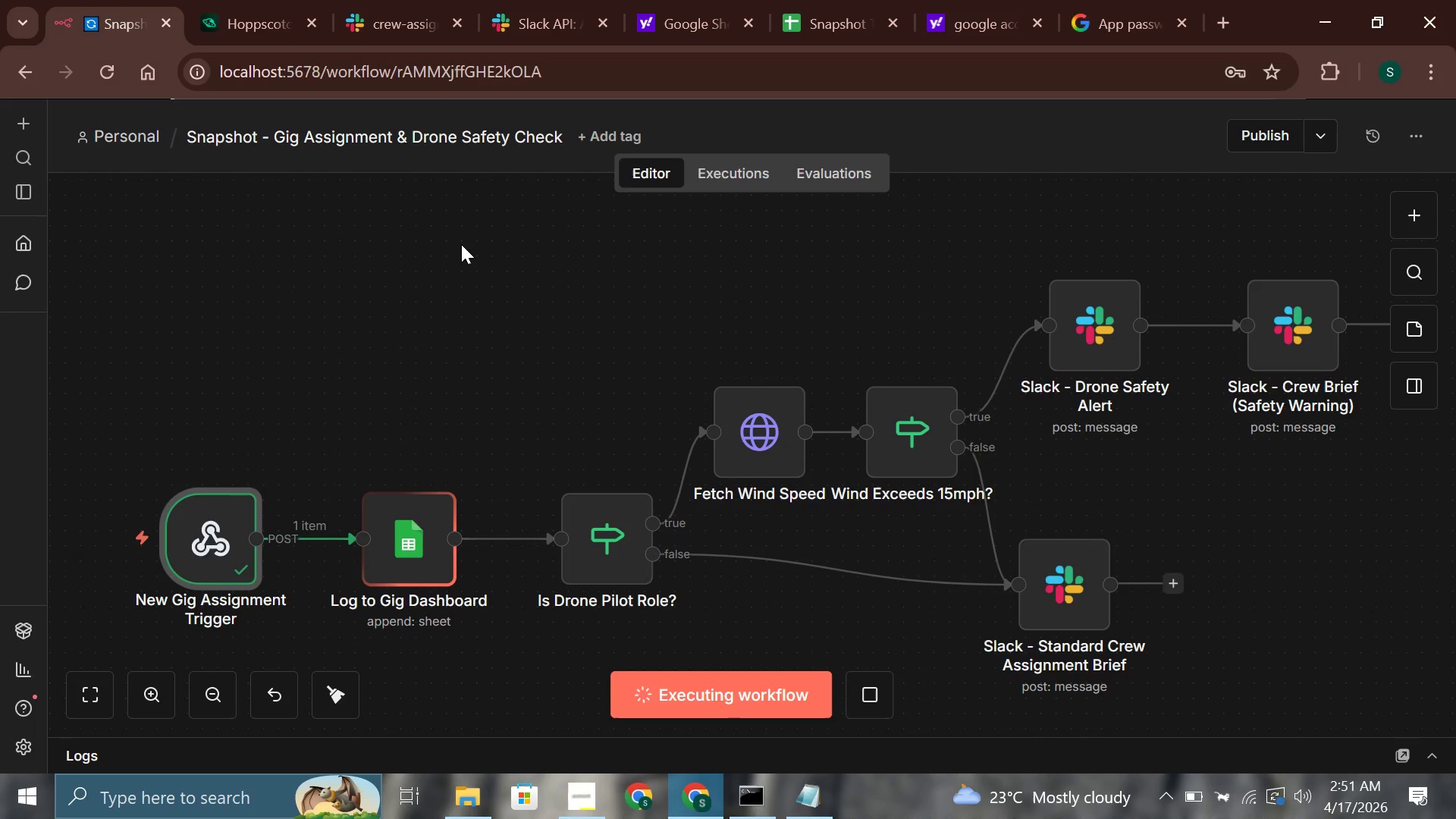 
left_click([520, 17])
 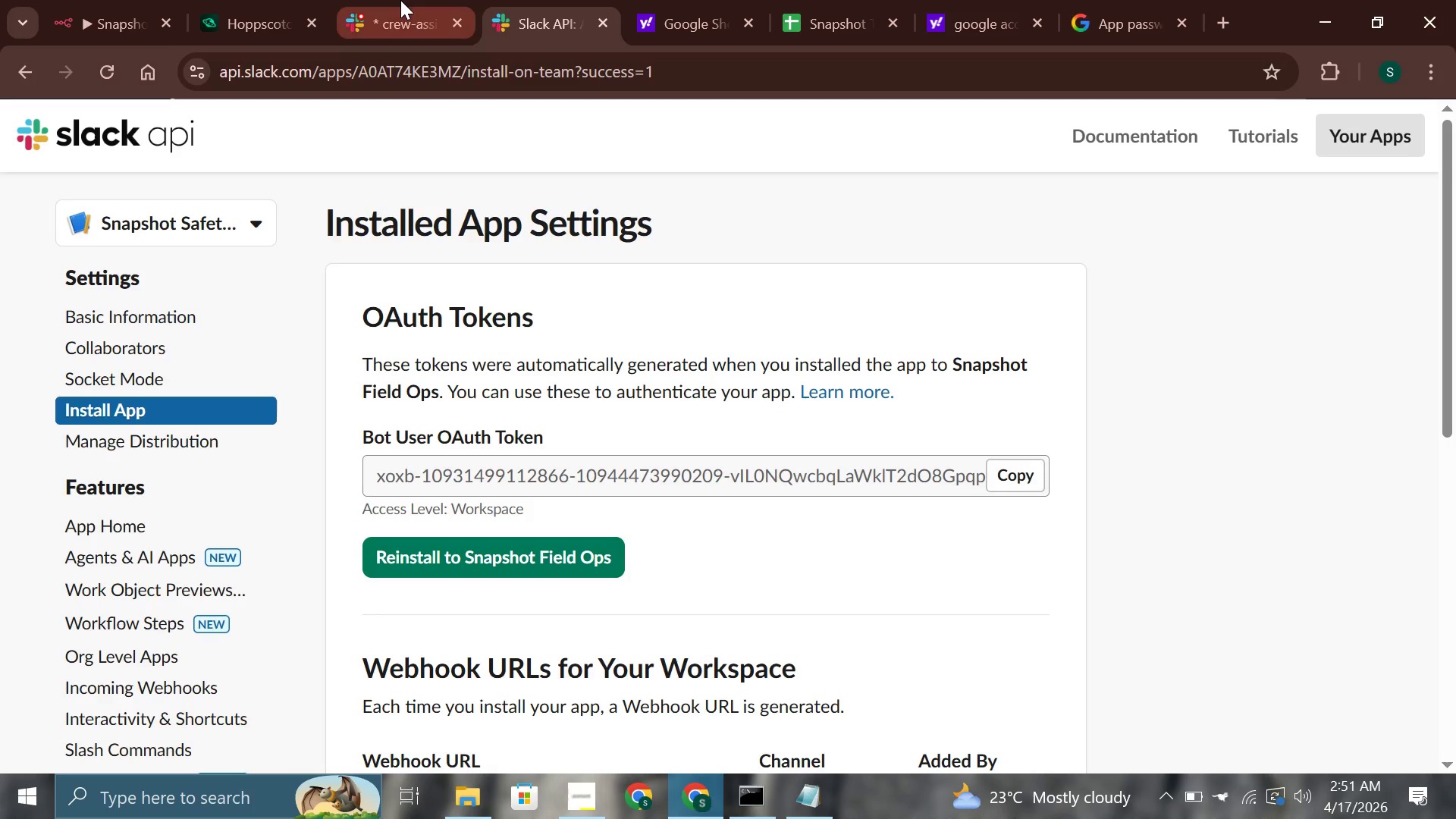 
left_click([400, 0])
 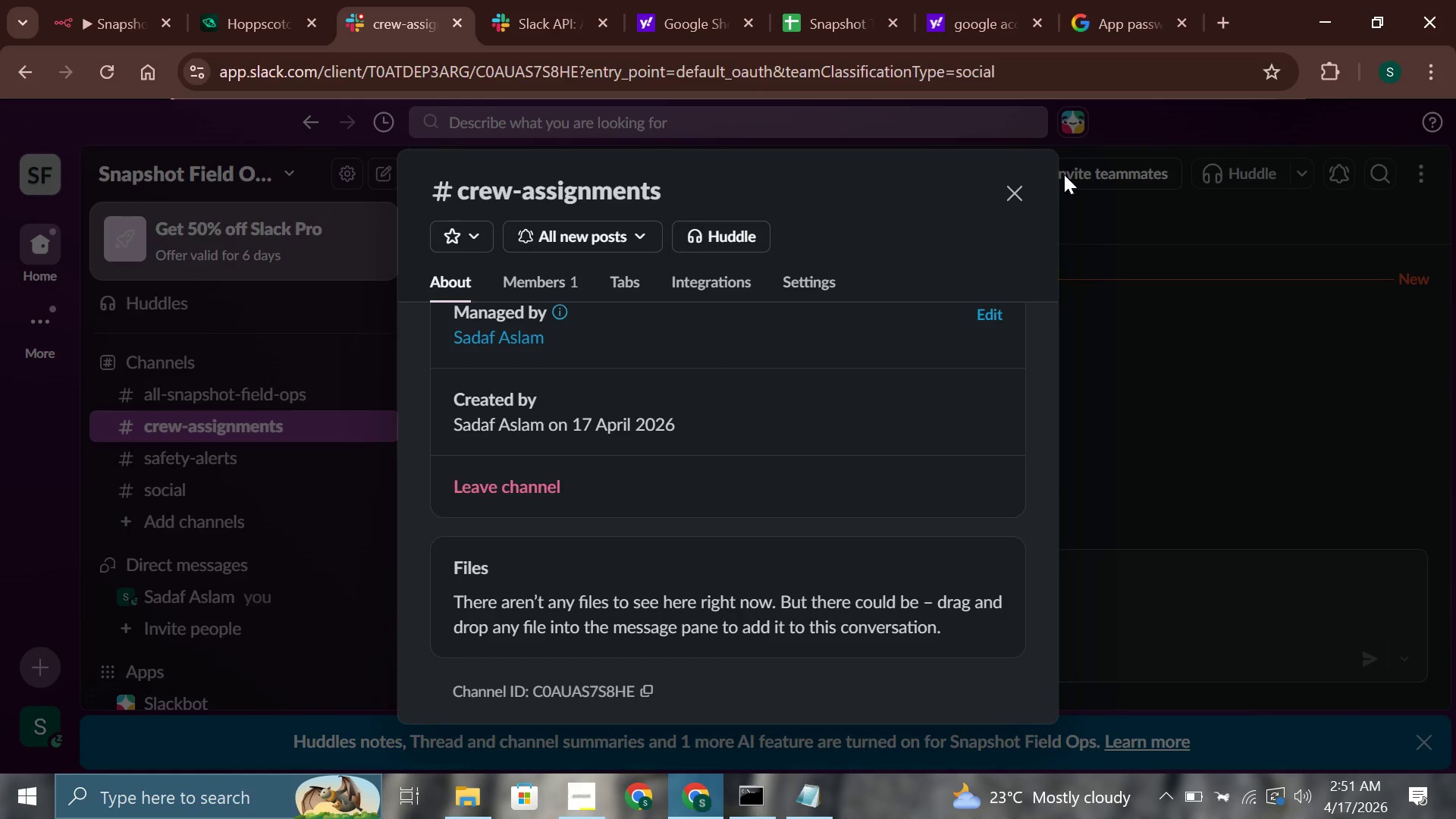 
left_click([999, 193])
 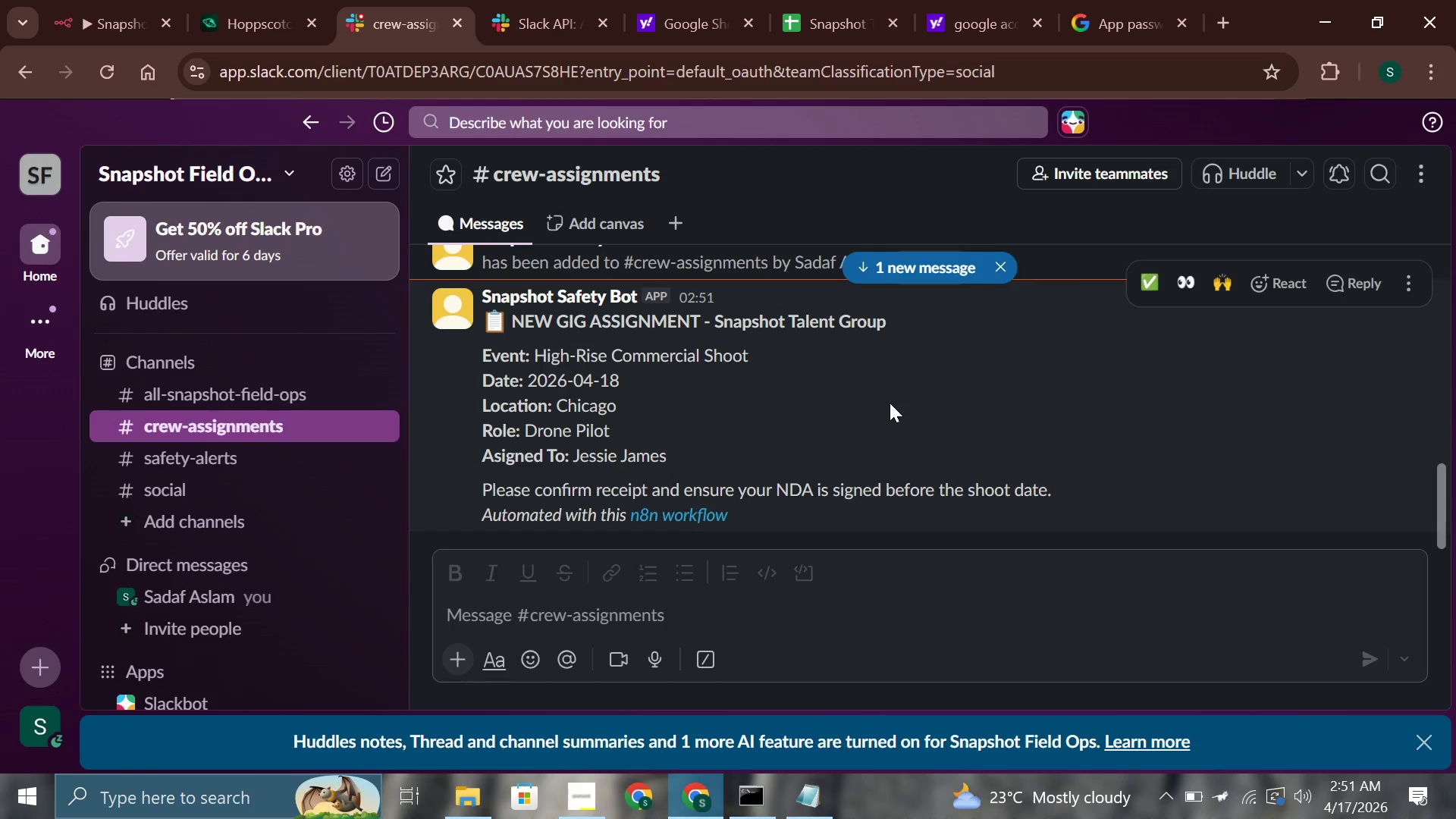 
wait(5.64)
 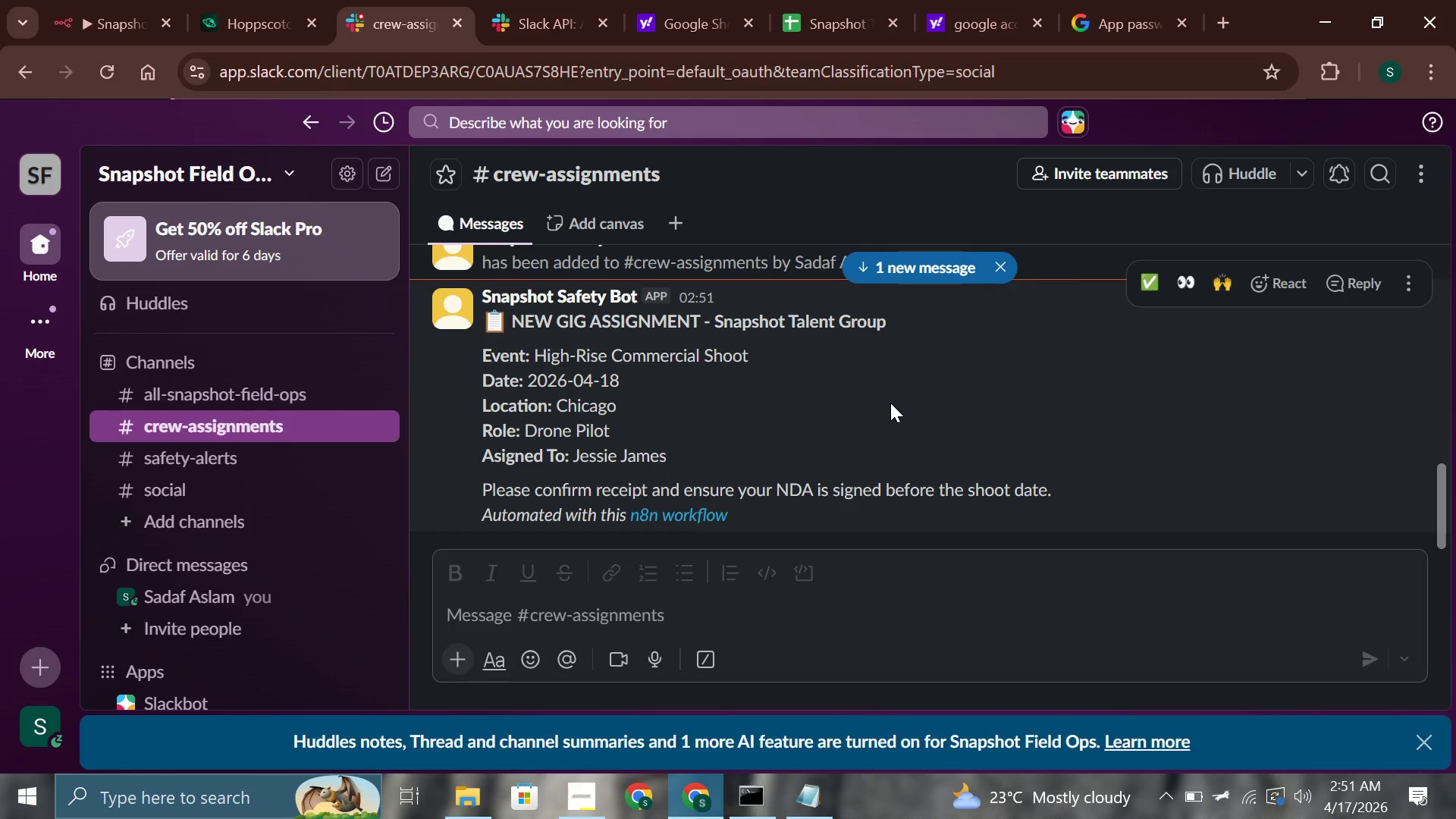 
left_click([246, 0])
 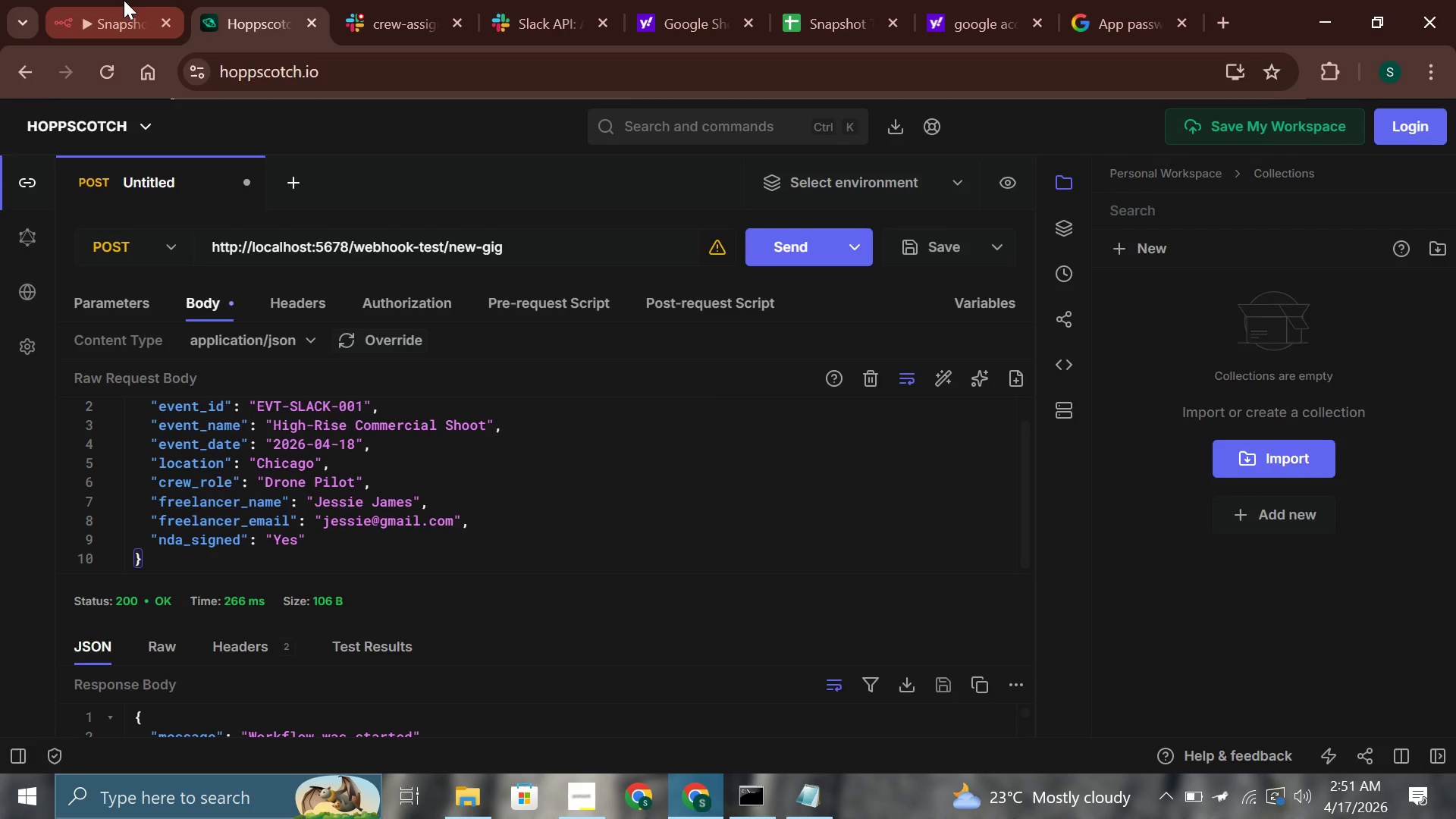 
left_click([124, 0])
 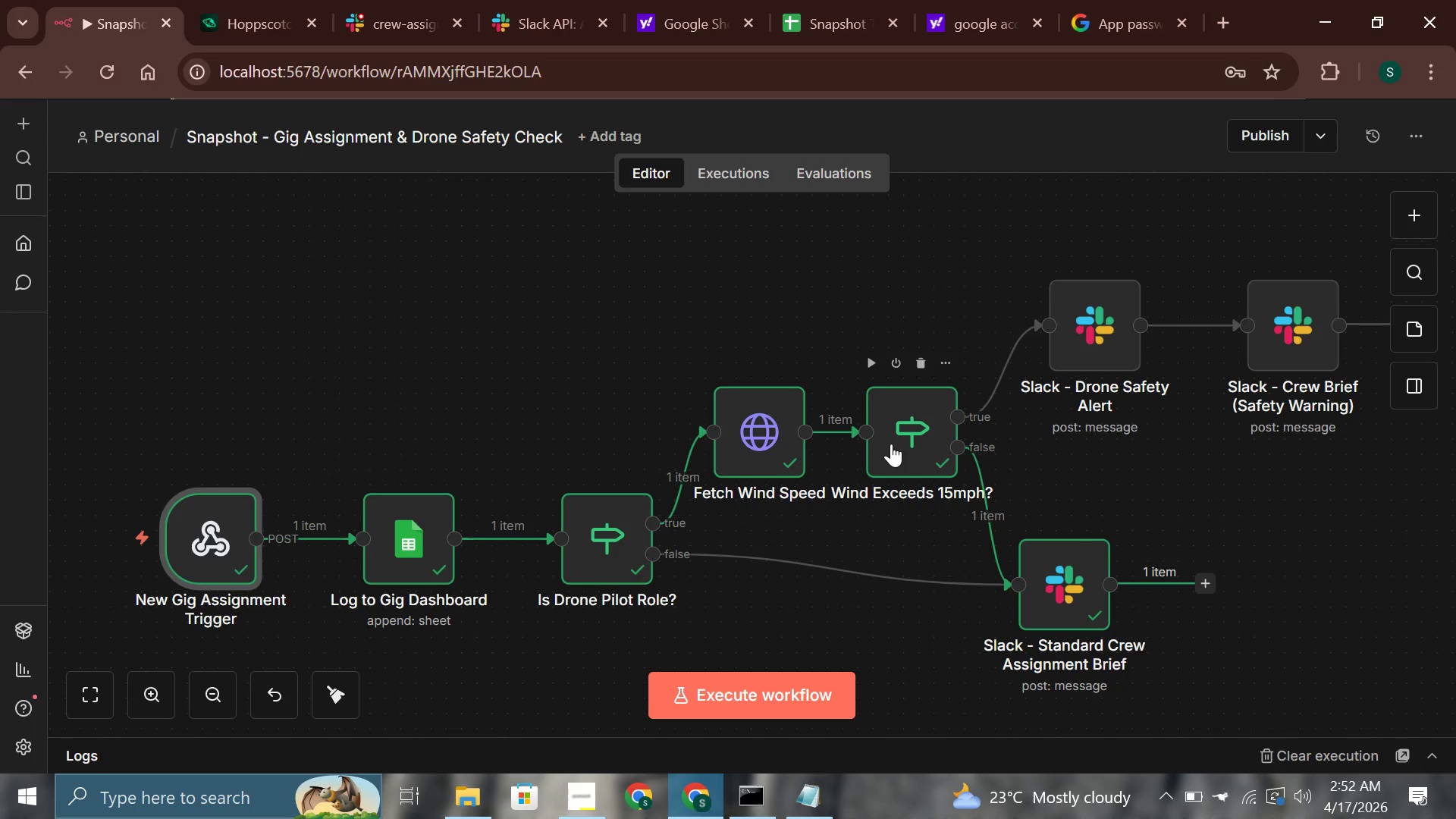 
wait(45.2)
 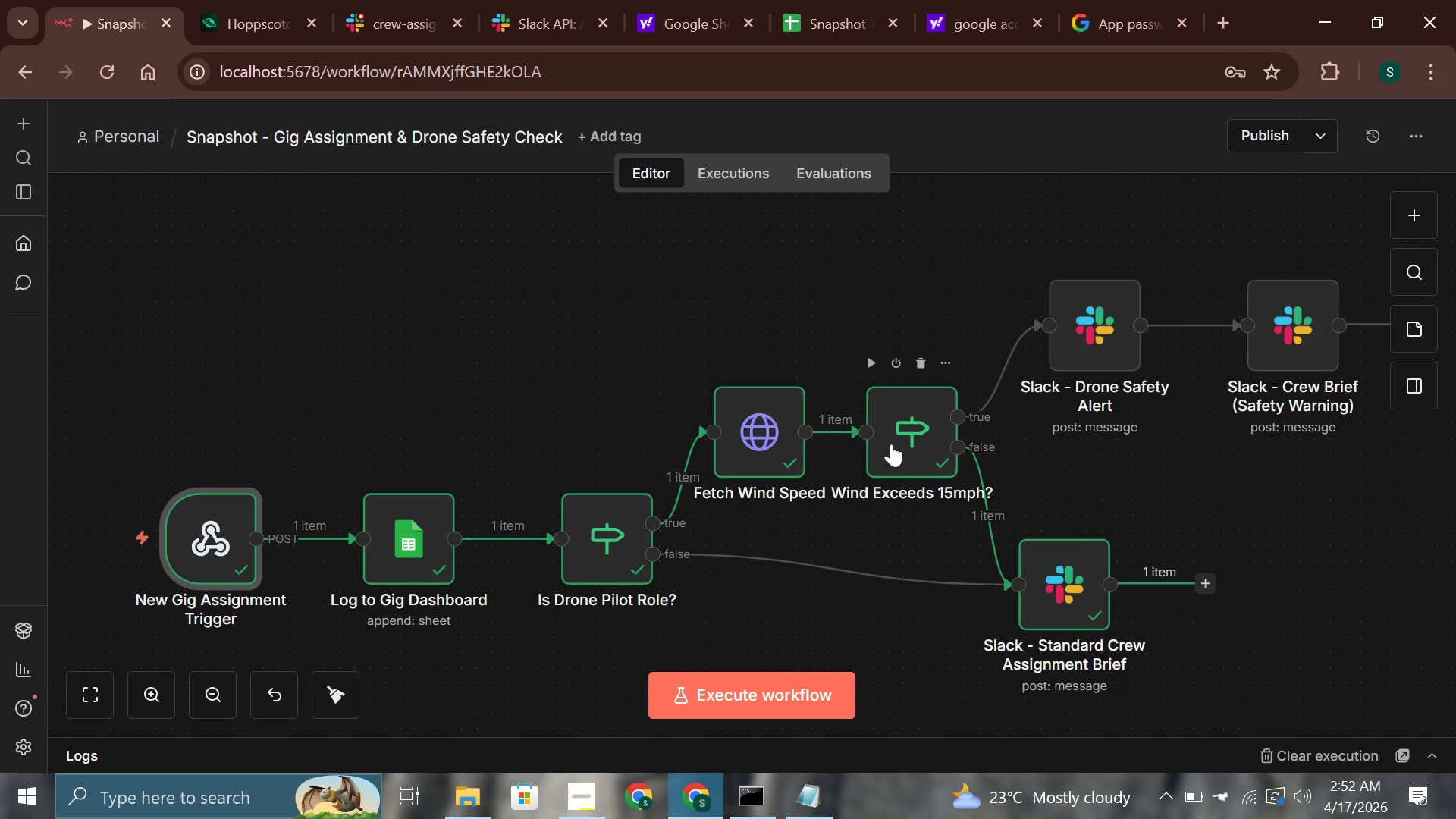 
left_click_drag(start_coordinate=[479, 418], to_coordinate=[276, 422])
 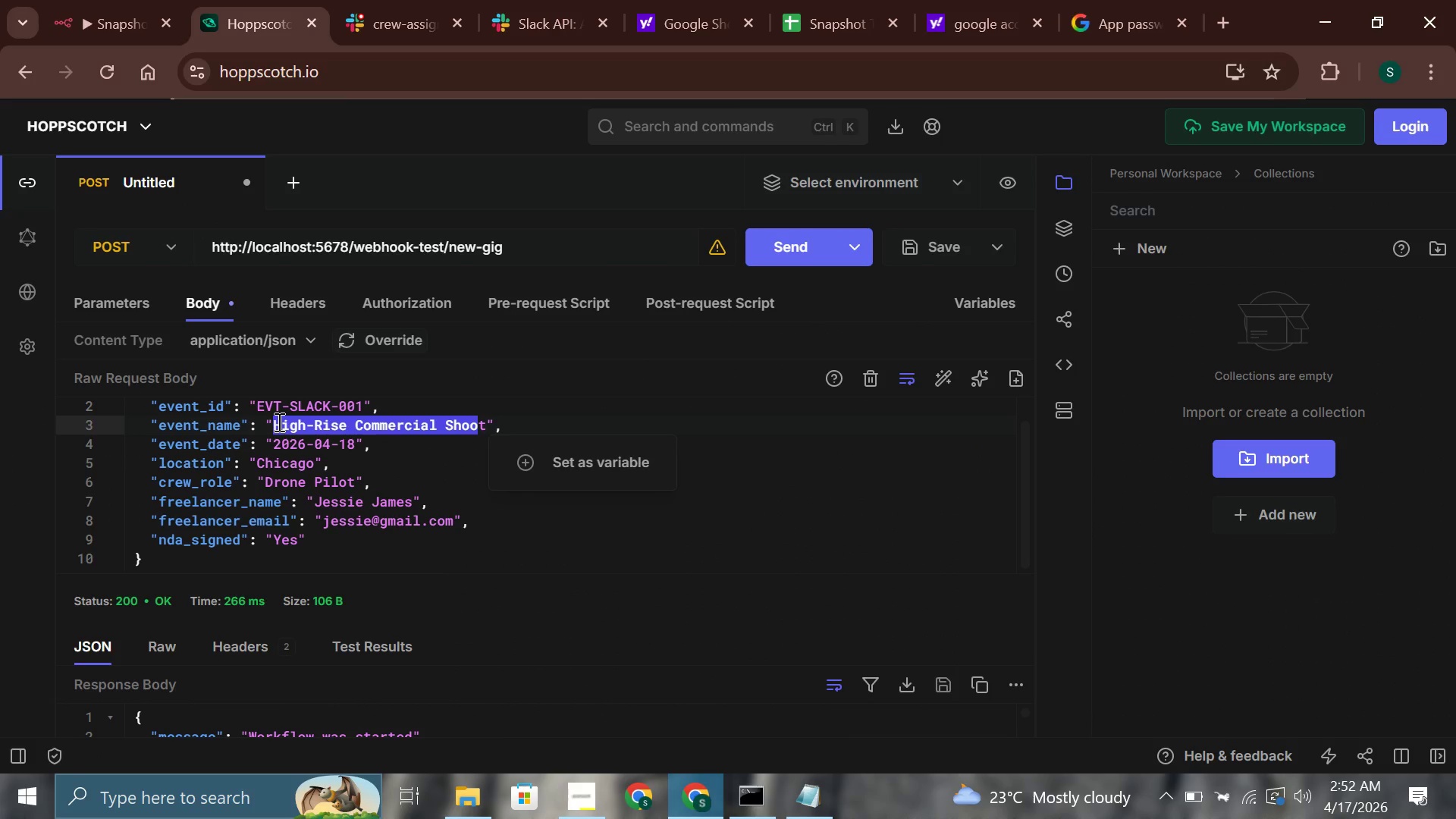 
type(Mounain)
 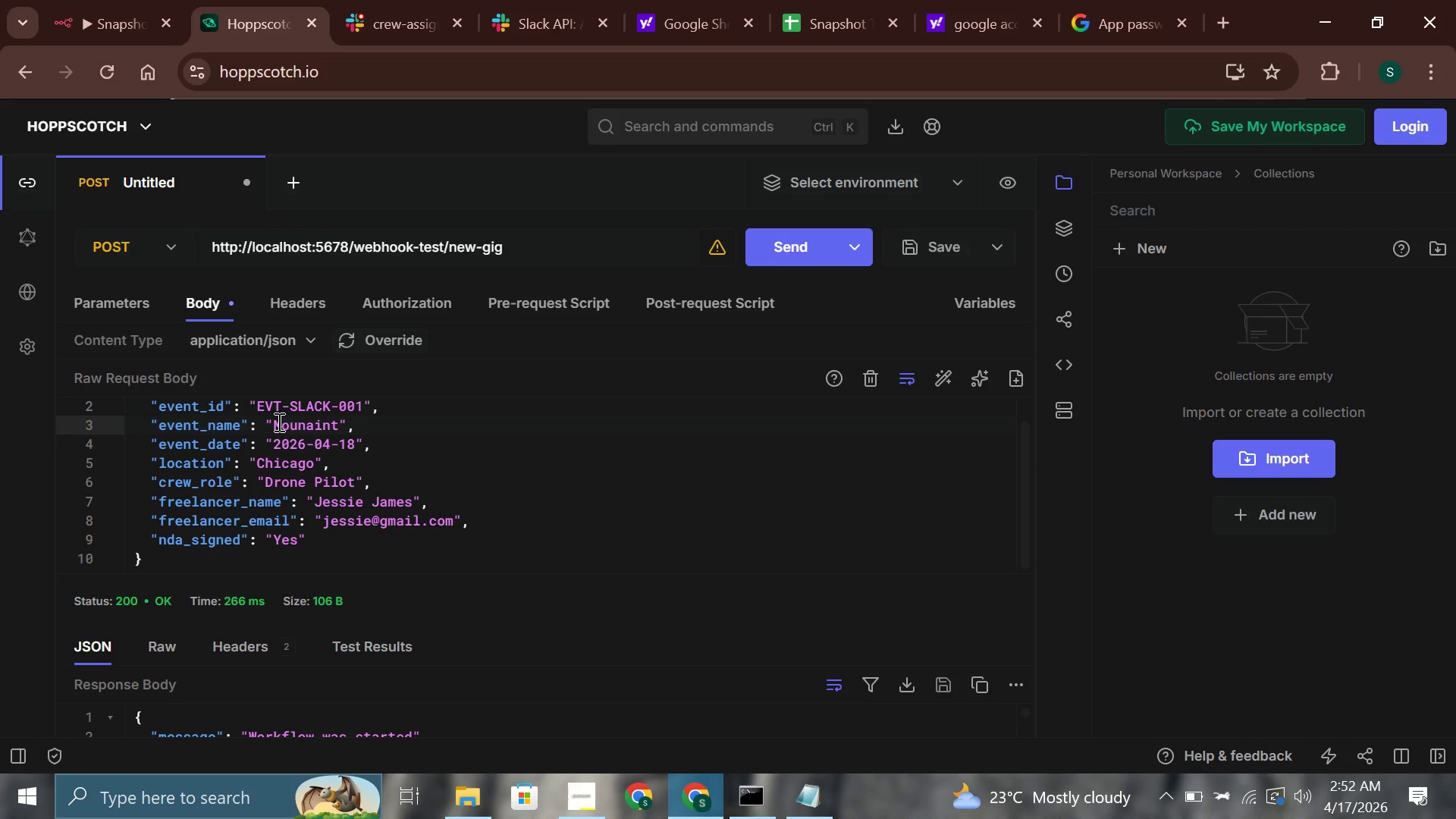 
key(ArrowRight)
 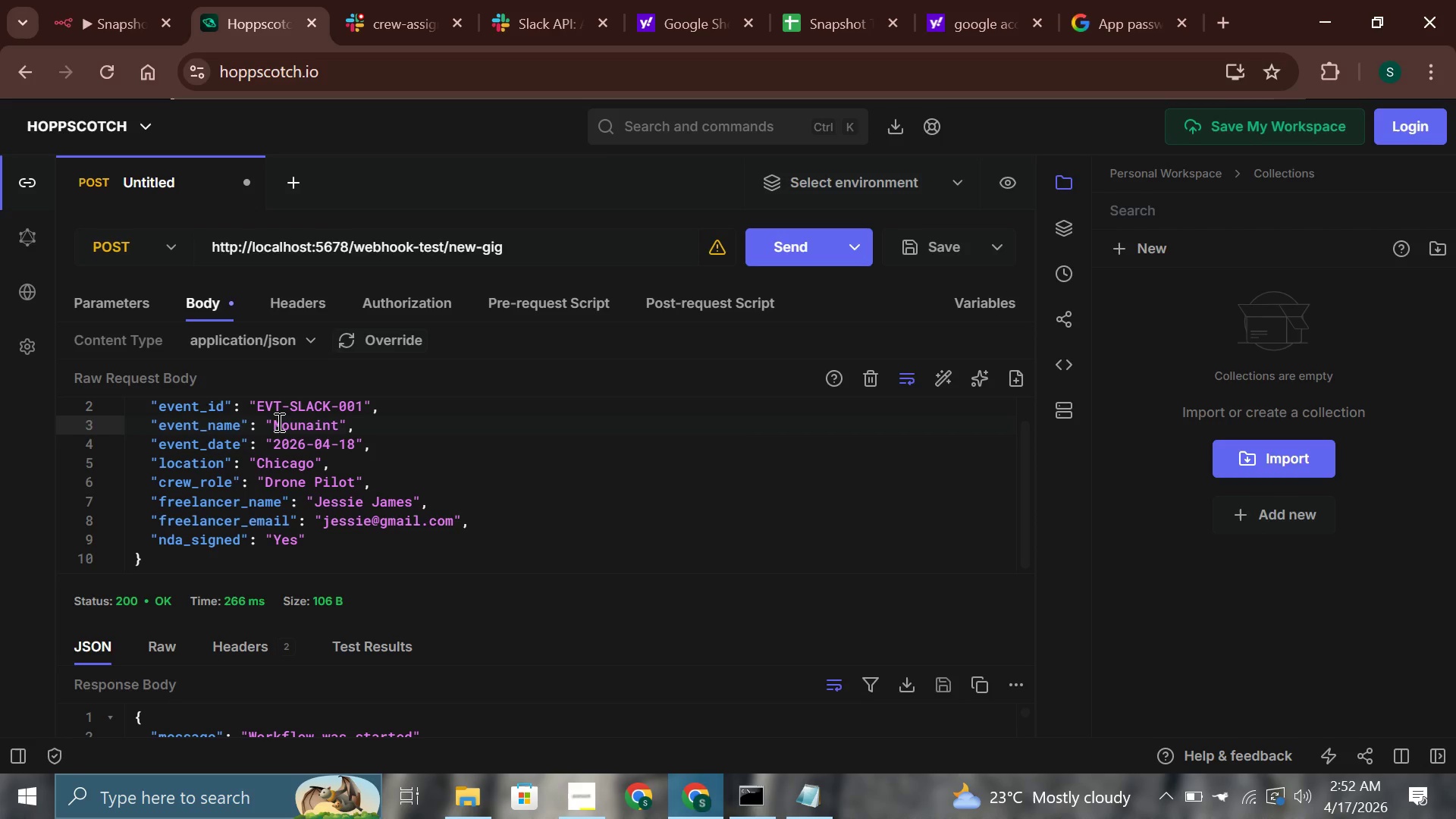 
key(Backspace)
type( Peak)
 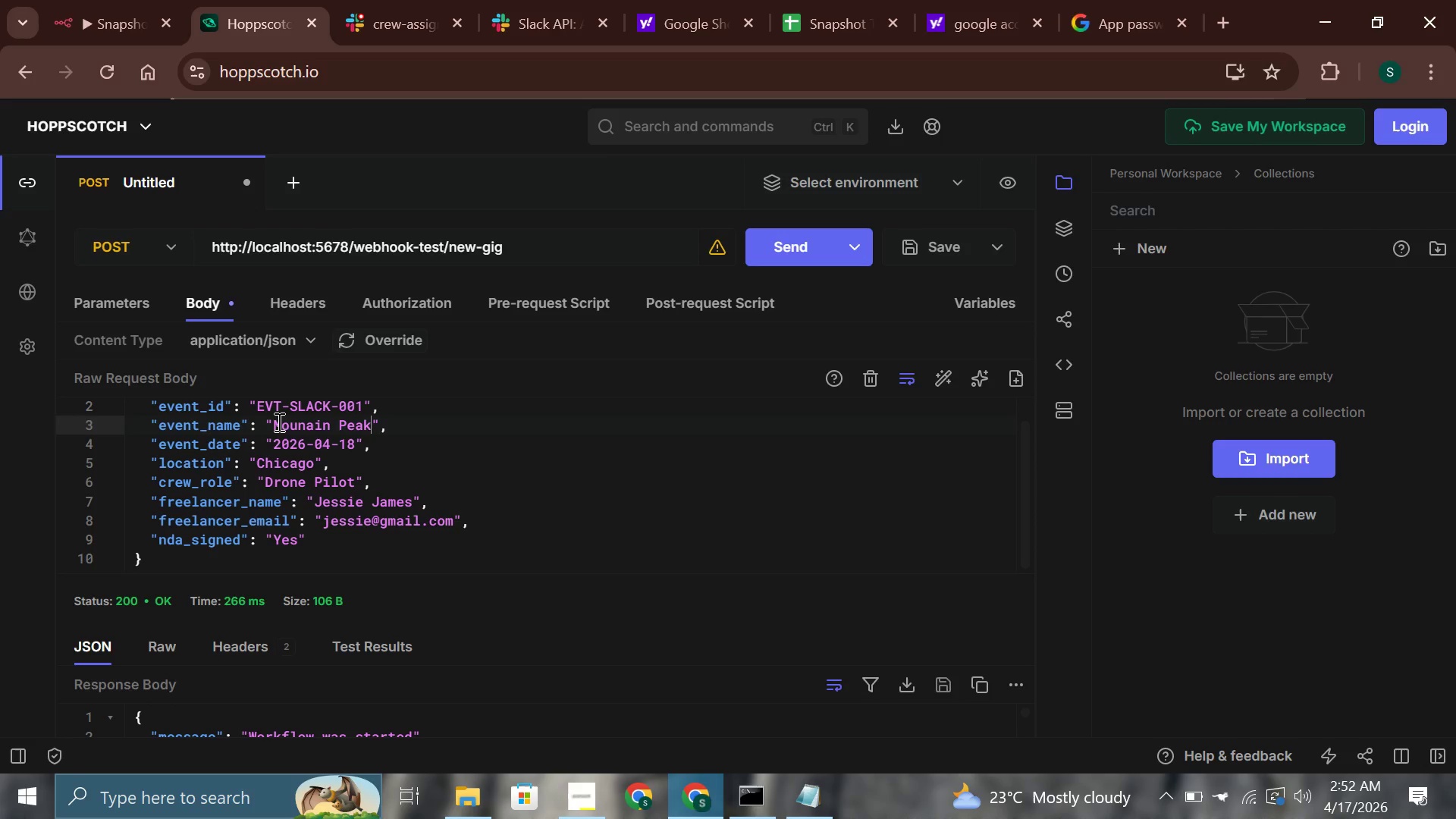 
key(ArrowUp)
 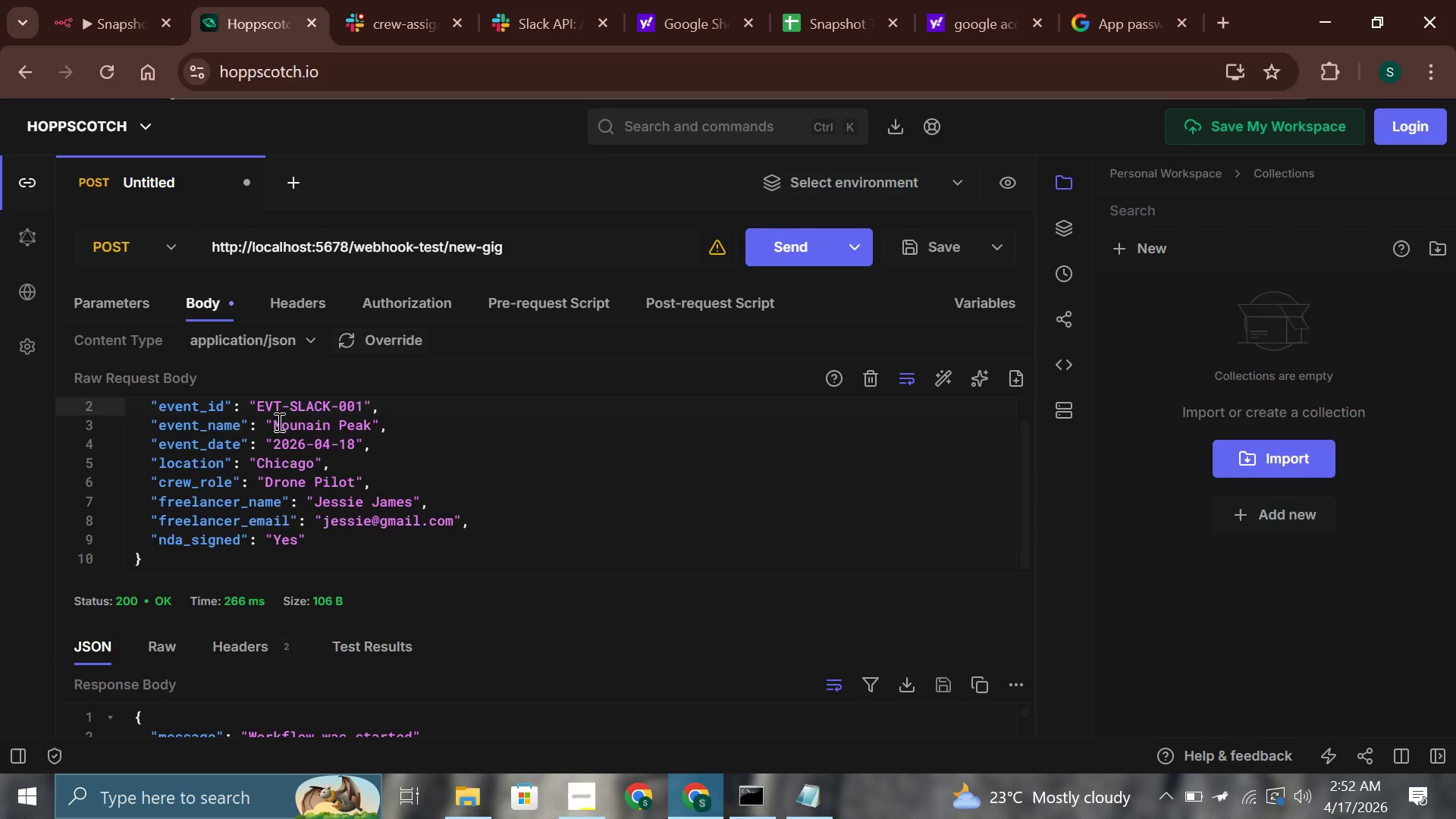 
key(ArrowLeft)
 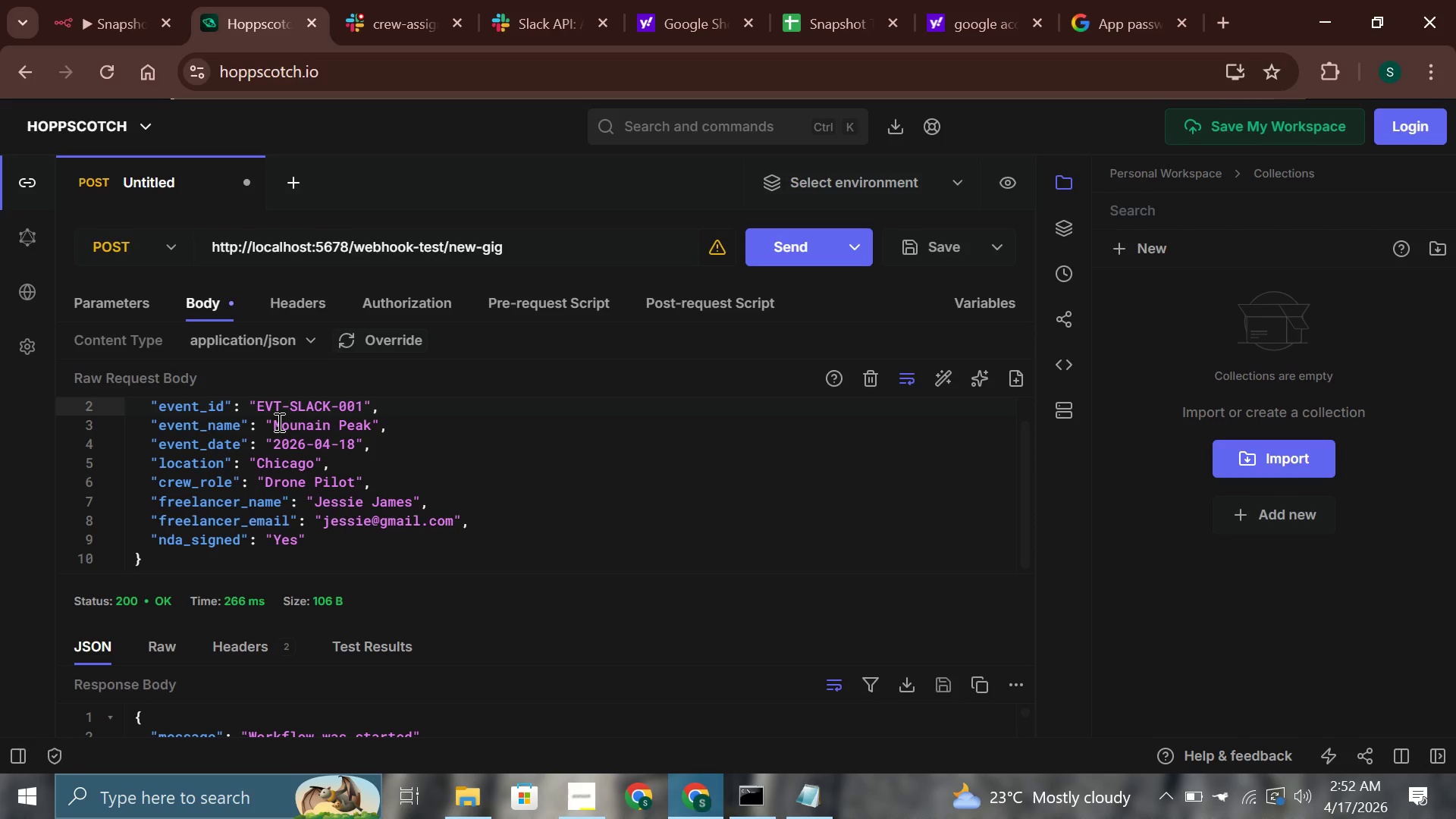 
key(Backspace)
key(Backspace)
key(Backspace)
key(Backspace)
key(Backspace)
key(Backspace)
key(Backspace)
key(Backspace)
key(Backspace)
type(WIND-TEST-001)
 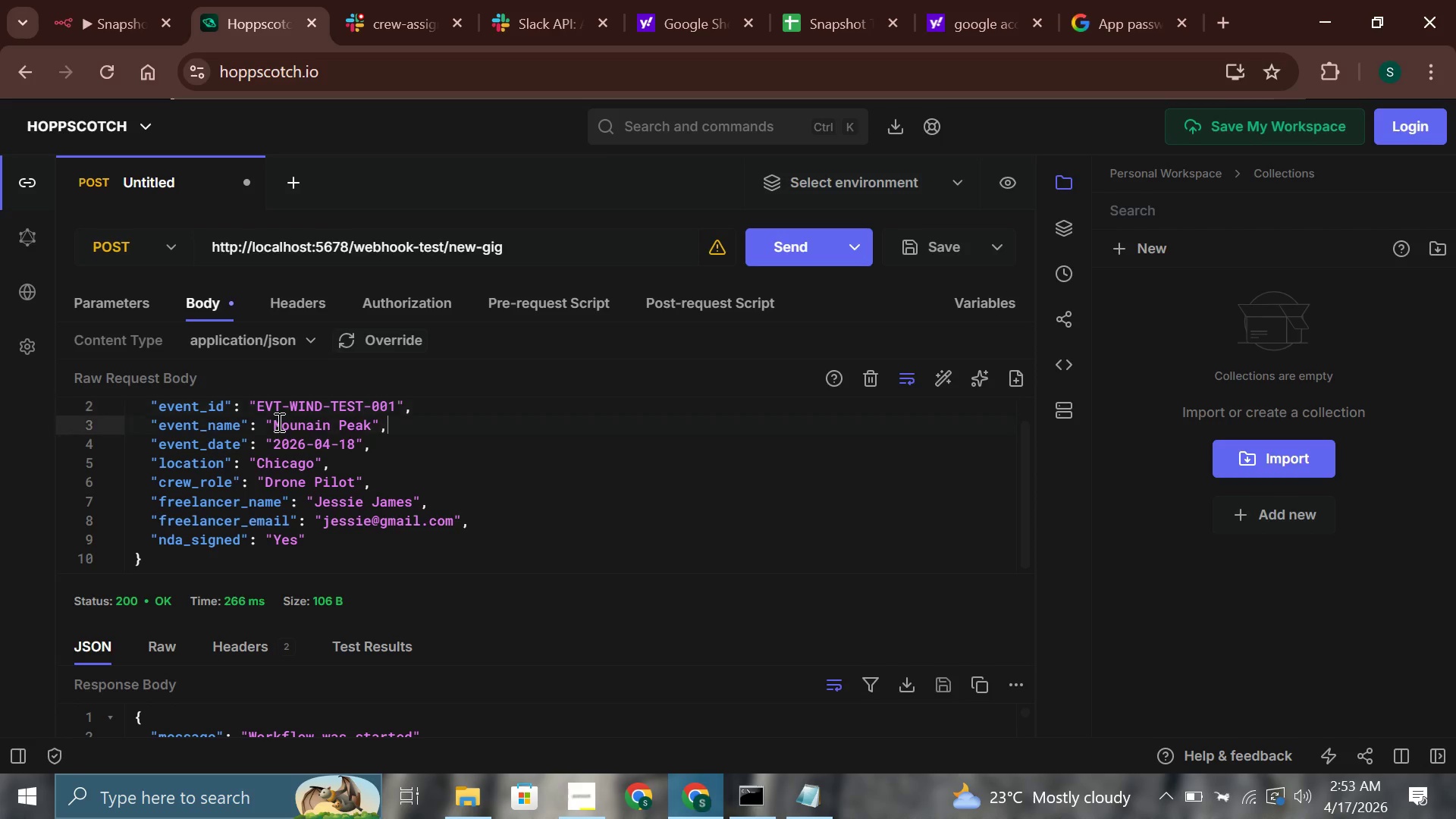 
 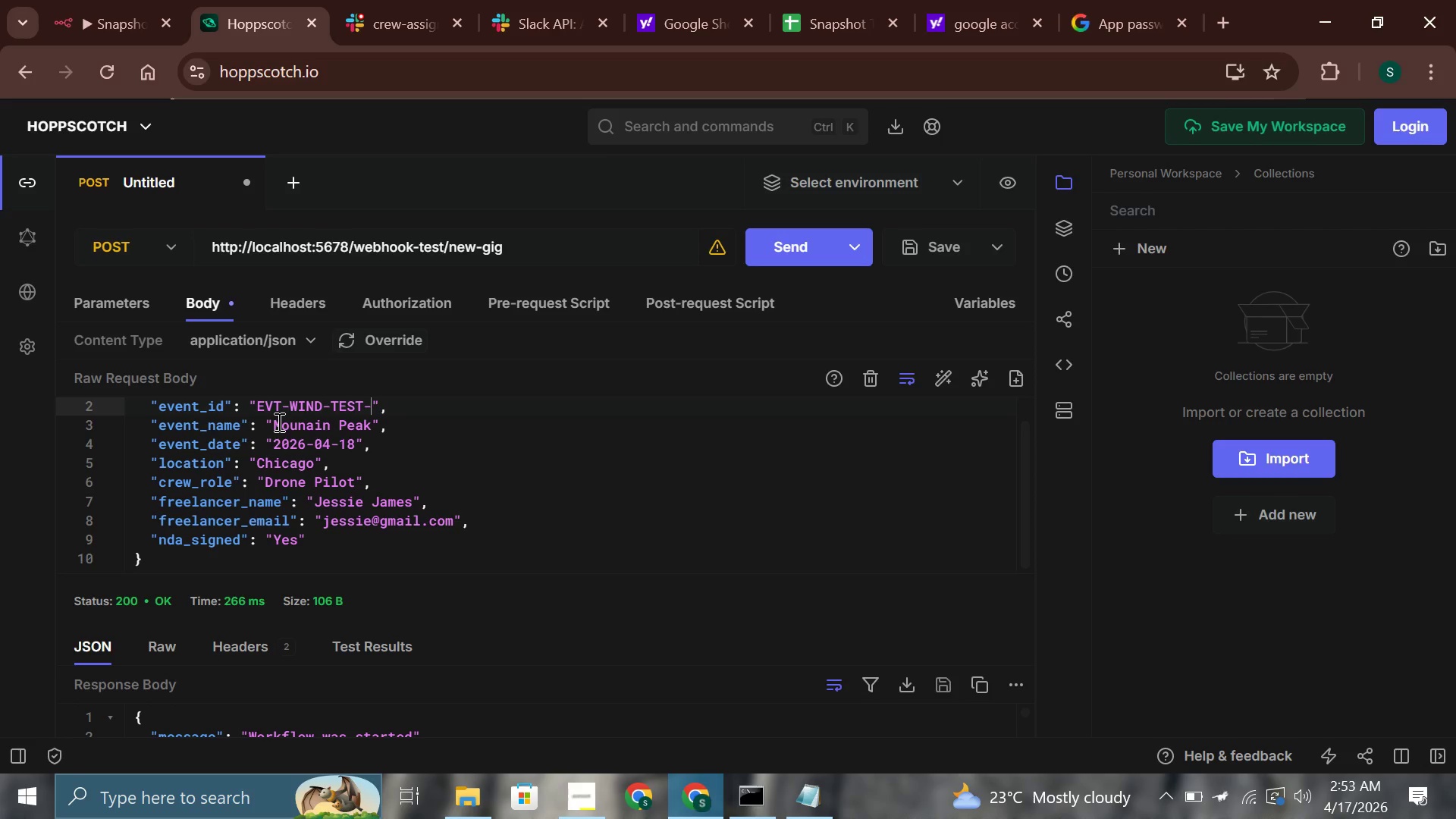 
key(ArrowDown)
 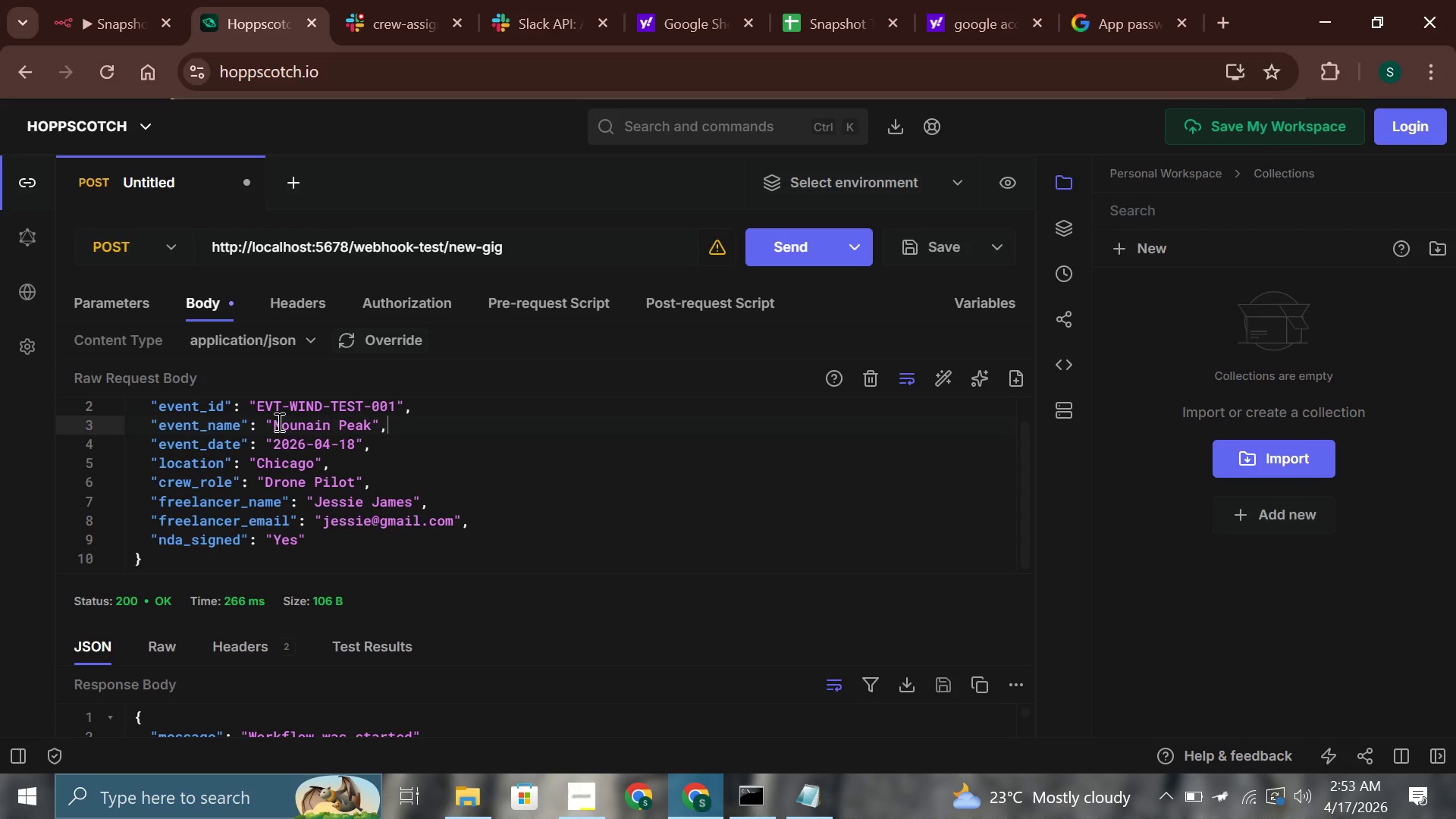 
key(ArrowDown)
 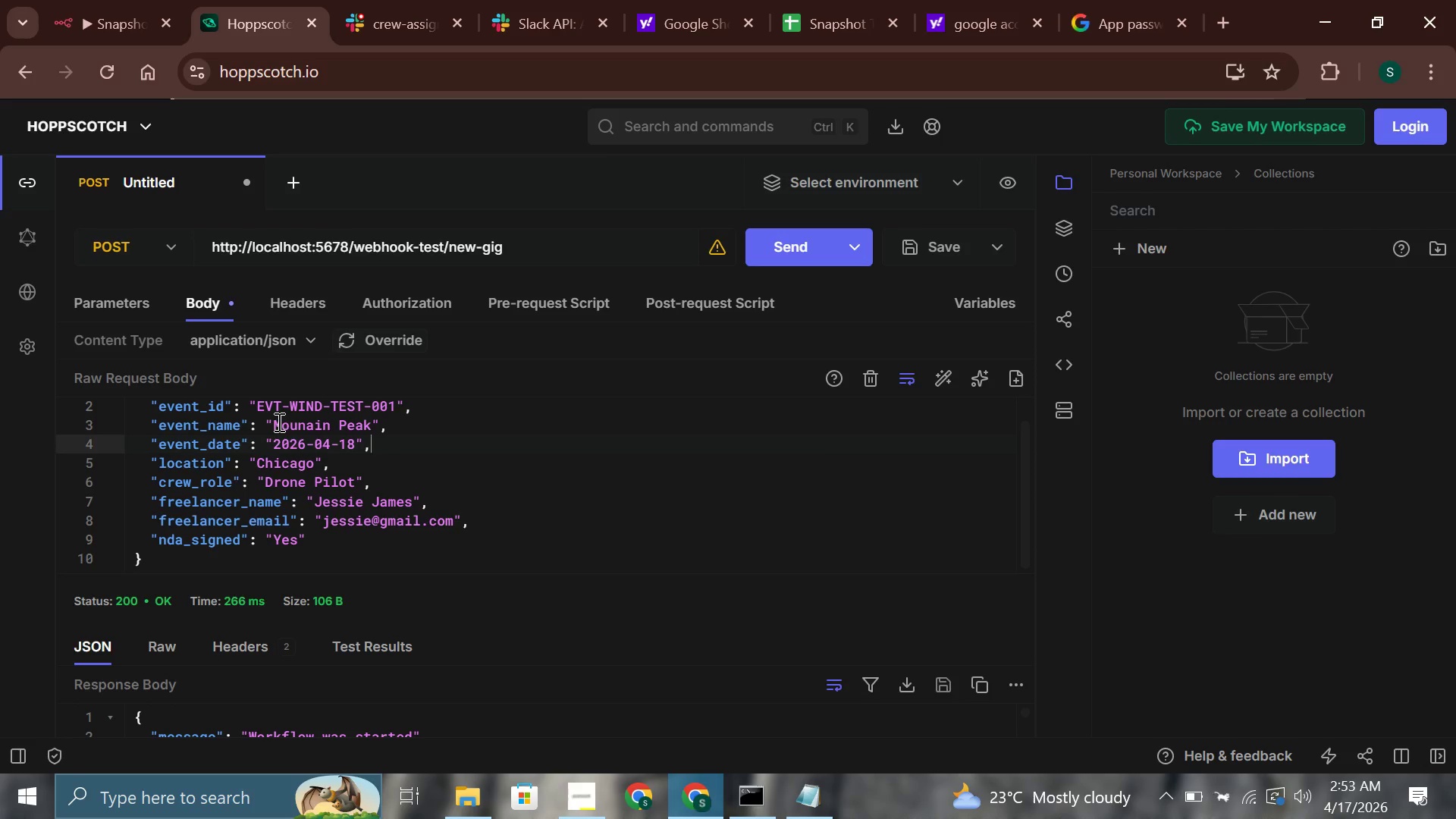 
key(ArrowLeft)
 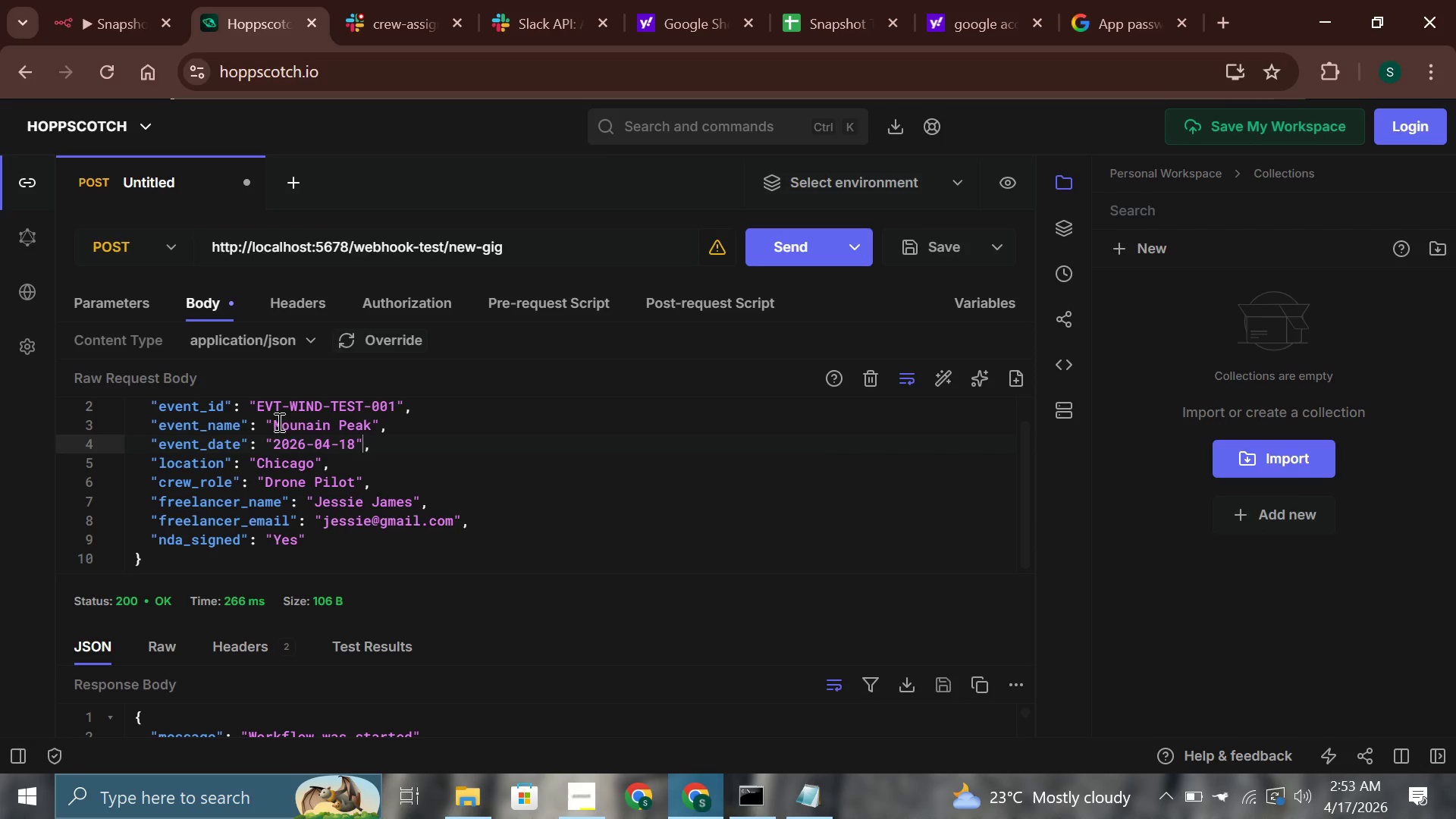 
key(ArrowLeft)
 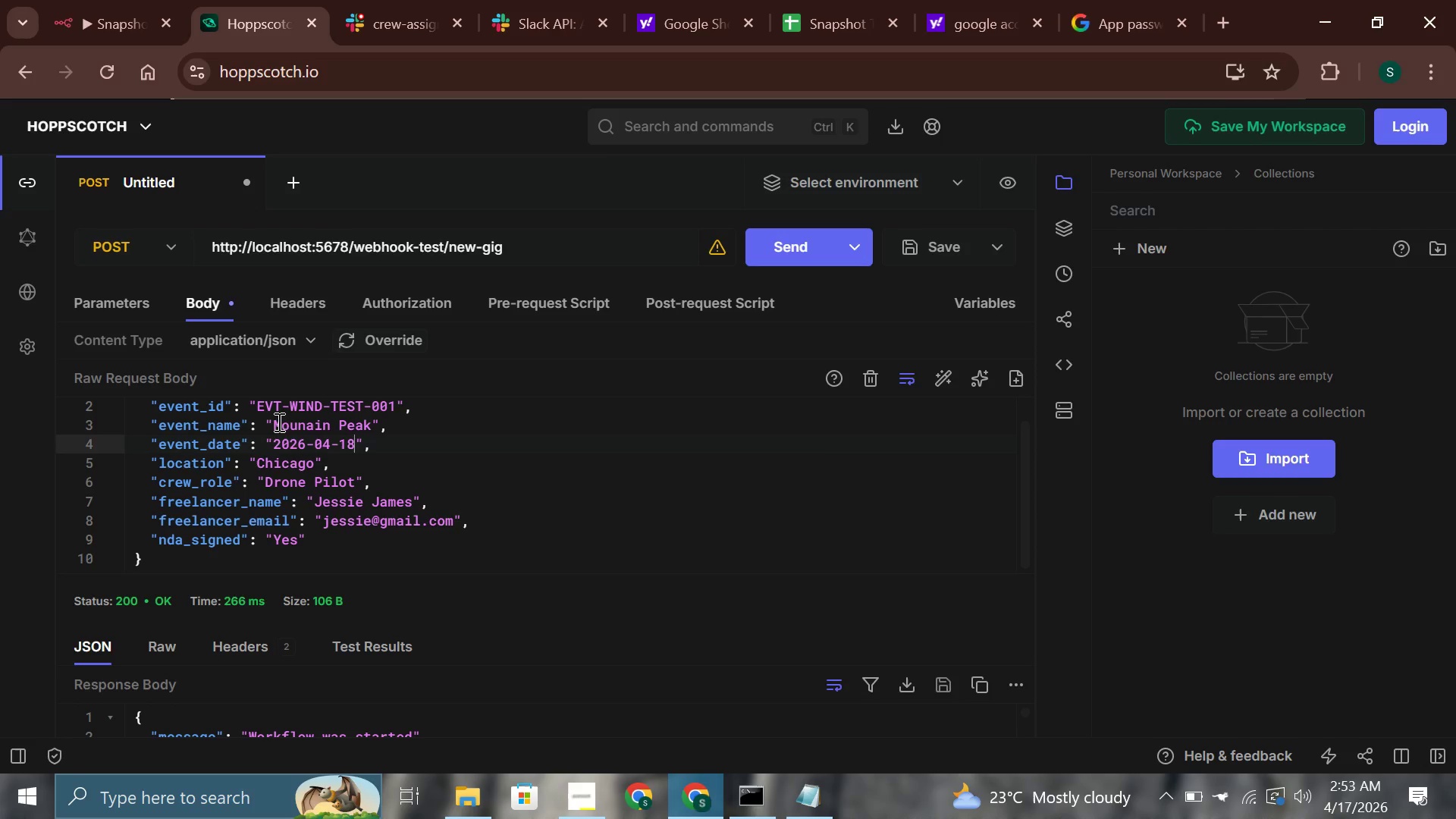 
key(Backspace)
key(Backspace)
type(20)
 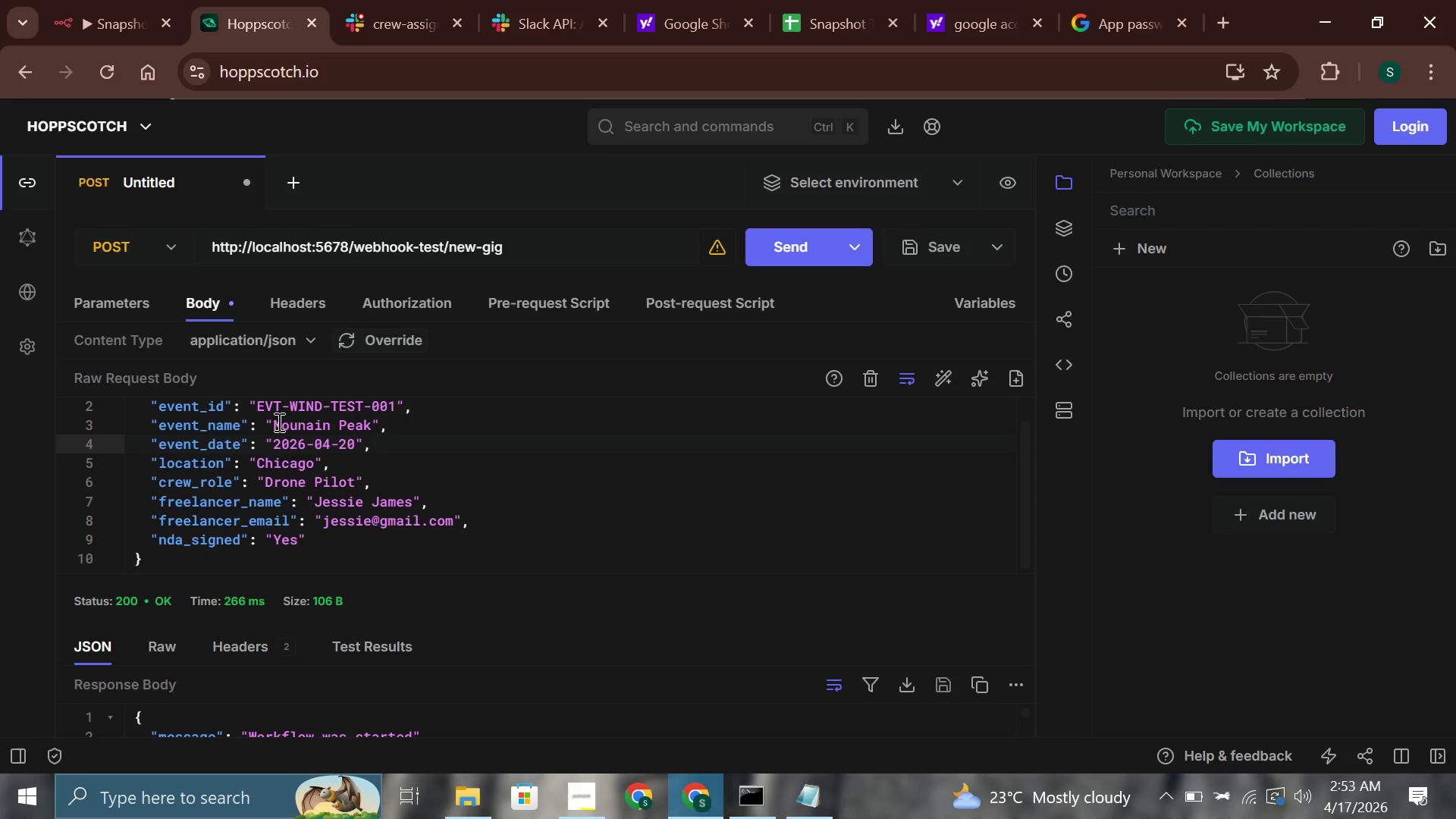 
key(ArrowDown)
 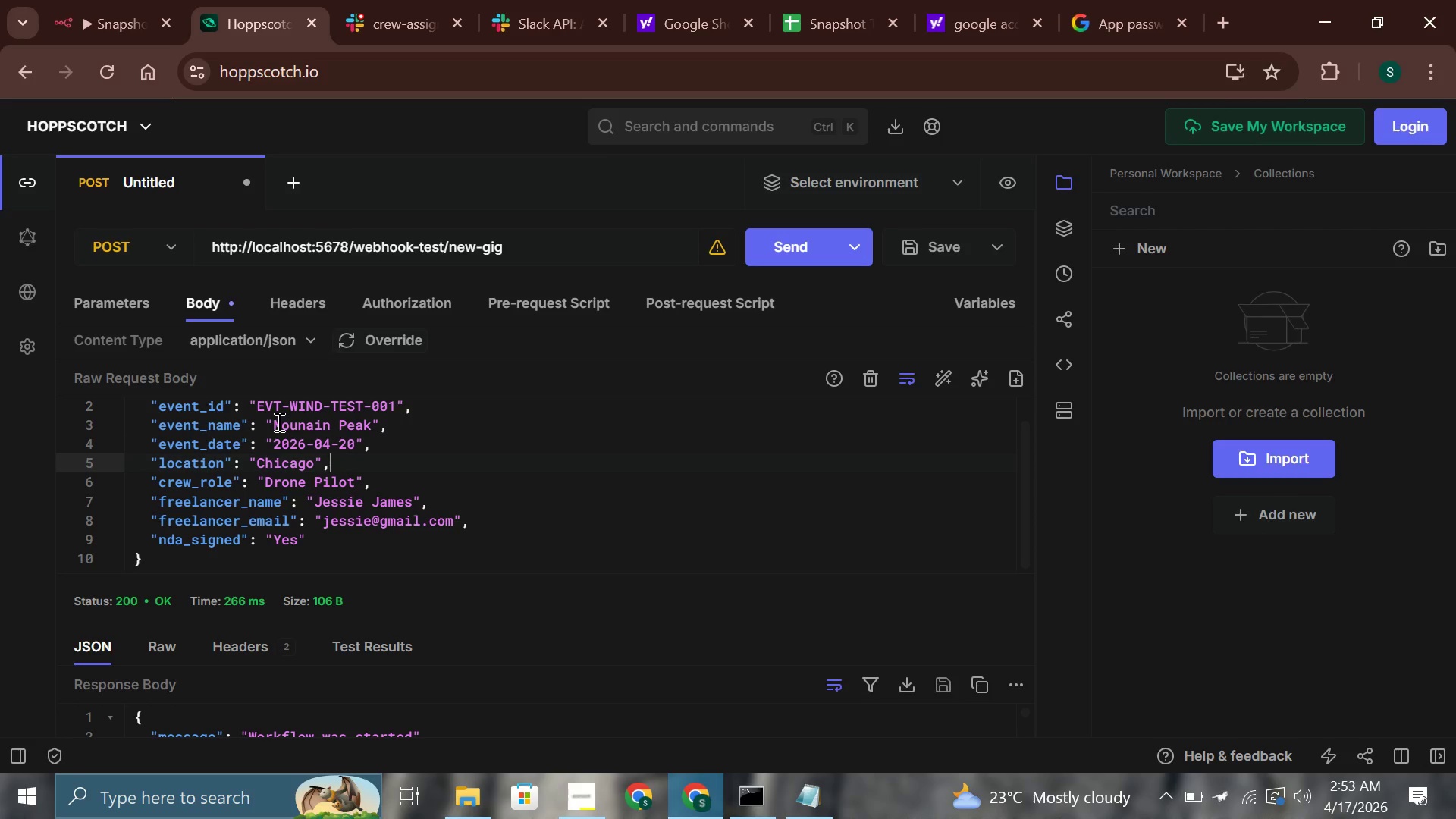 
key(ArrowLeft)
 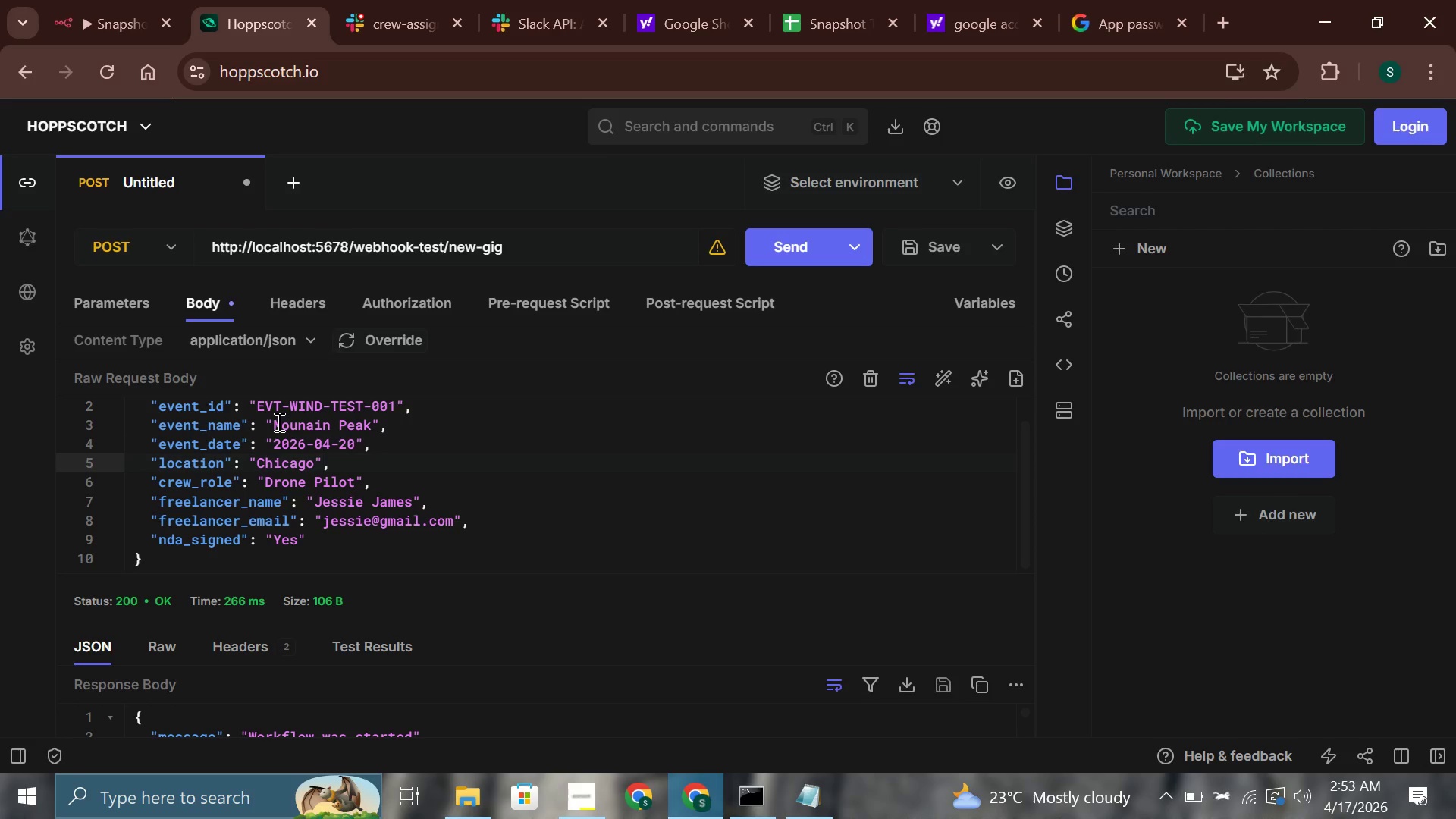 
key(ArrowLeft)
 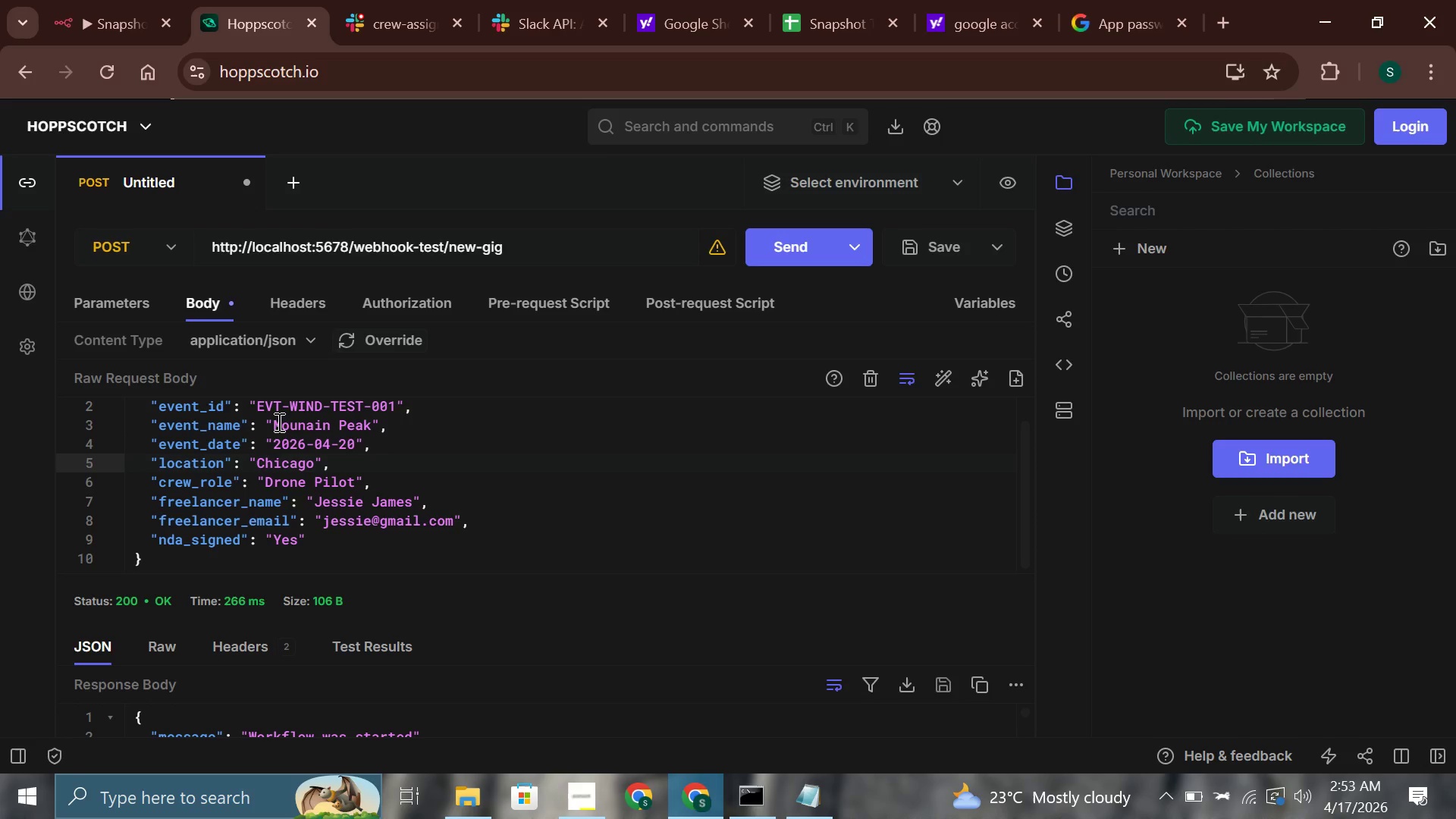 
key(Backspace)
key(Backspace)
key(Backspace)
key(Backspace)
key(Backspace)
key(Backspace)
key(Backspace)
type(Mount Everest)
 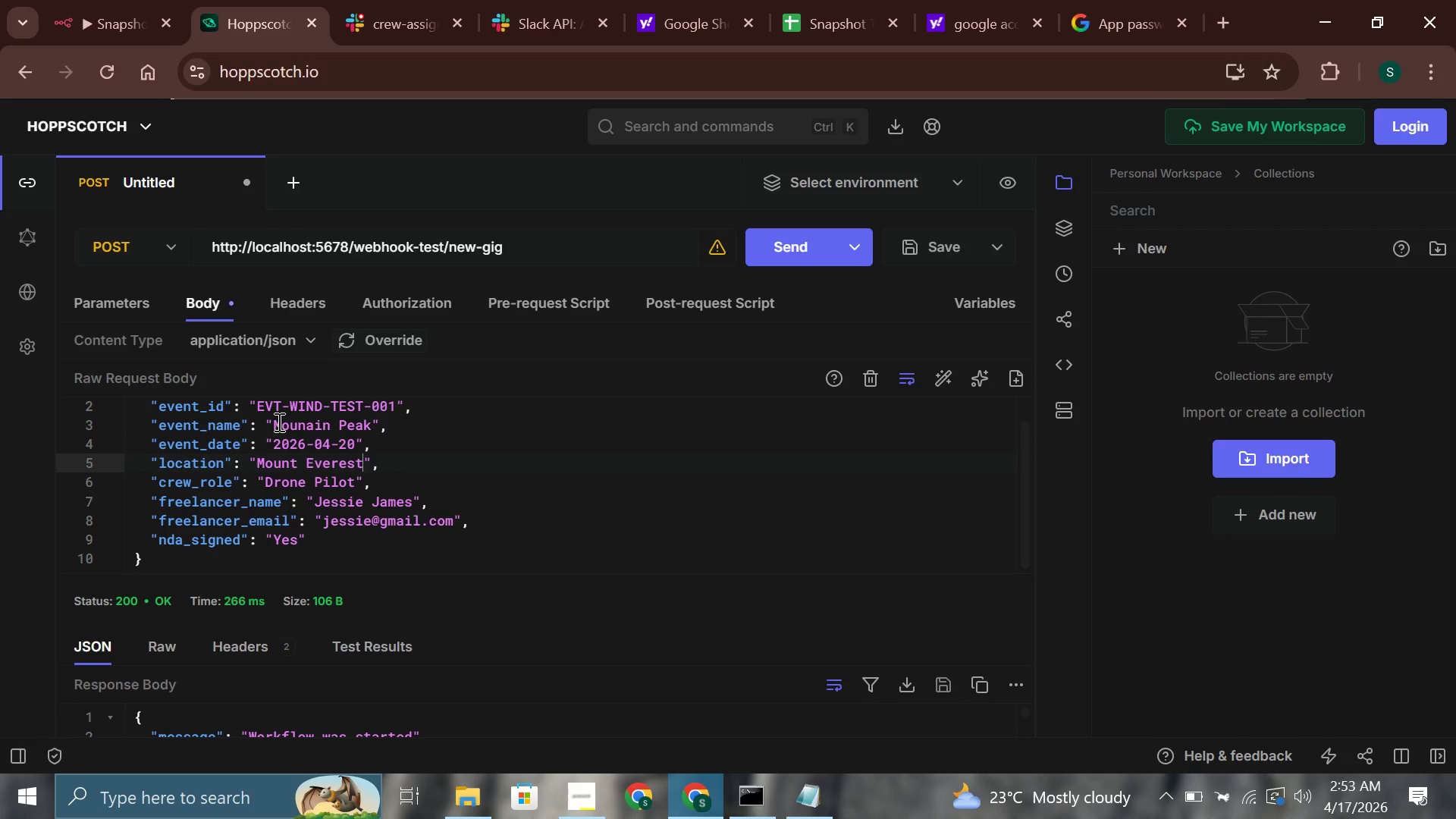 
key(ArrowDown)
 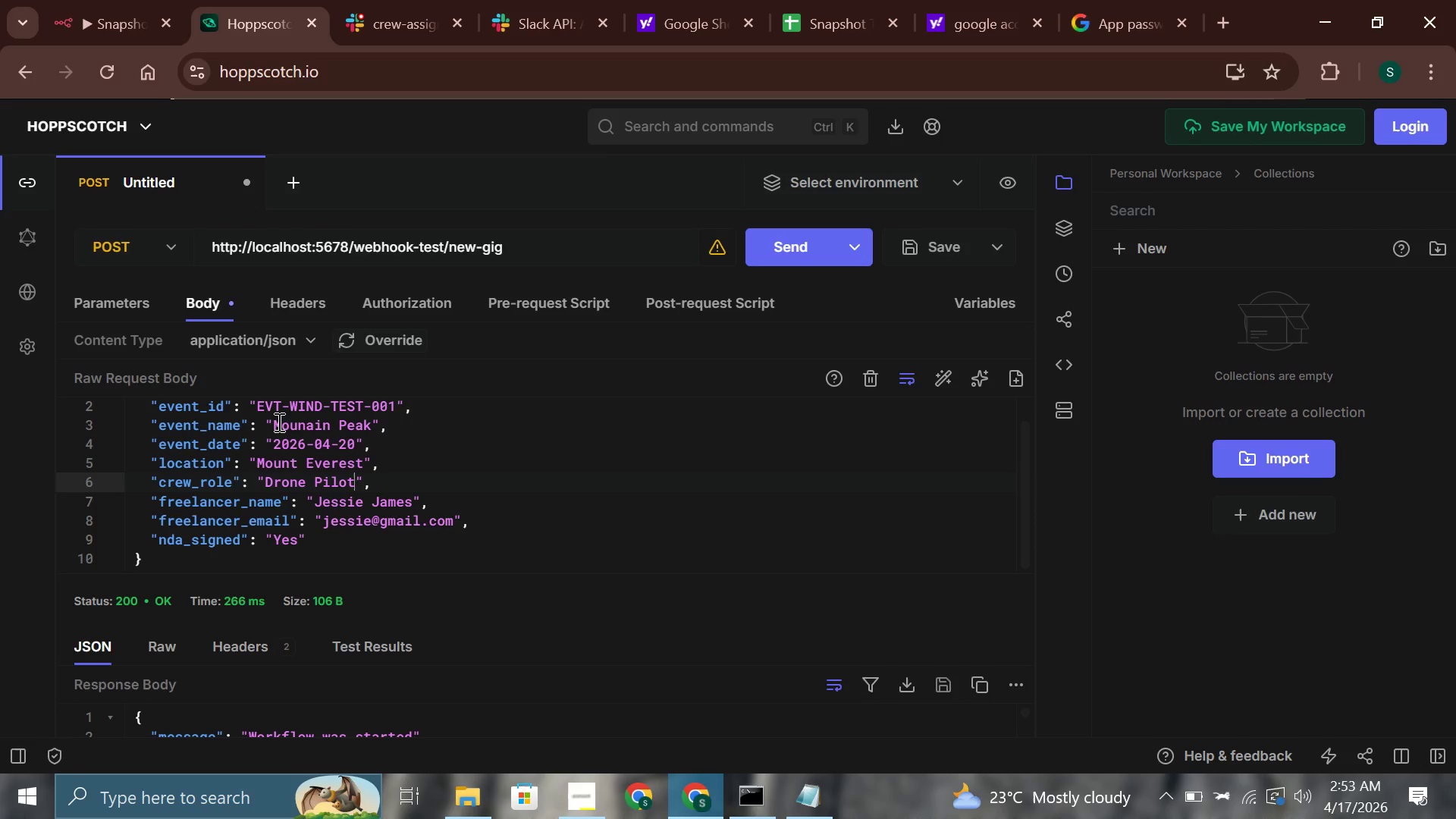 
key(ArrowLeft)
 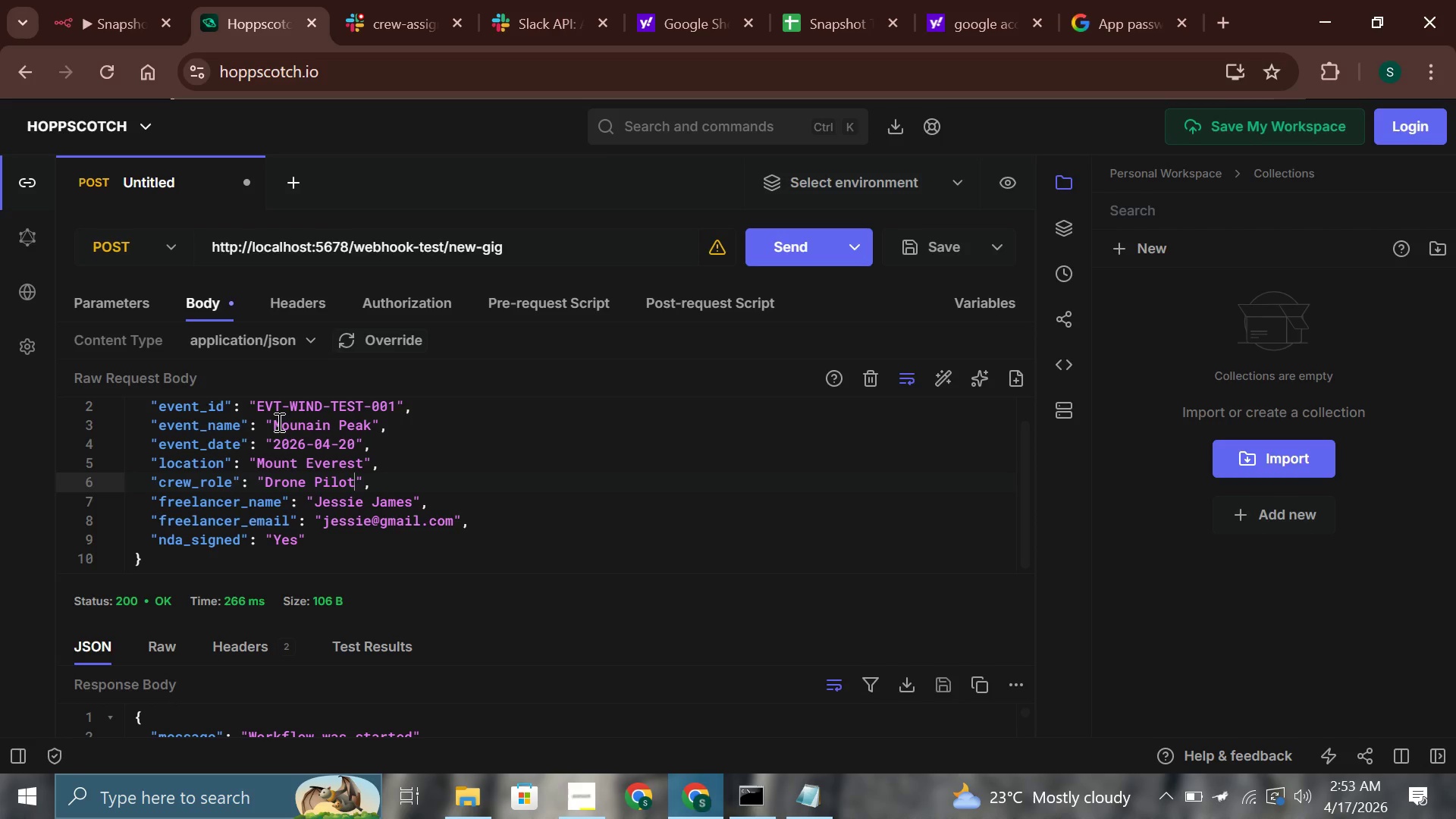 
key(ArrowDown)
 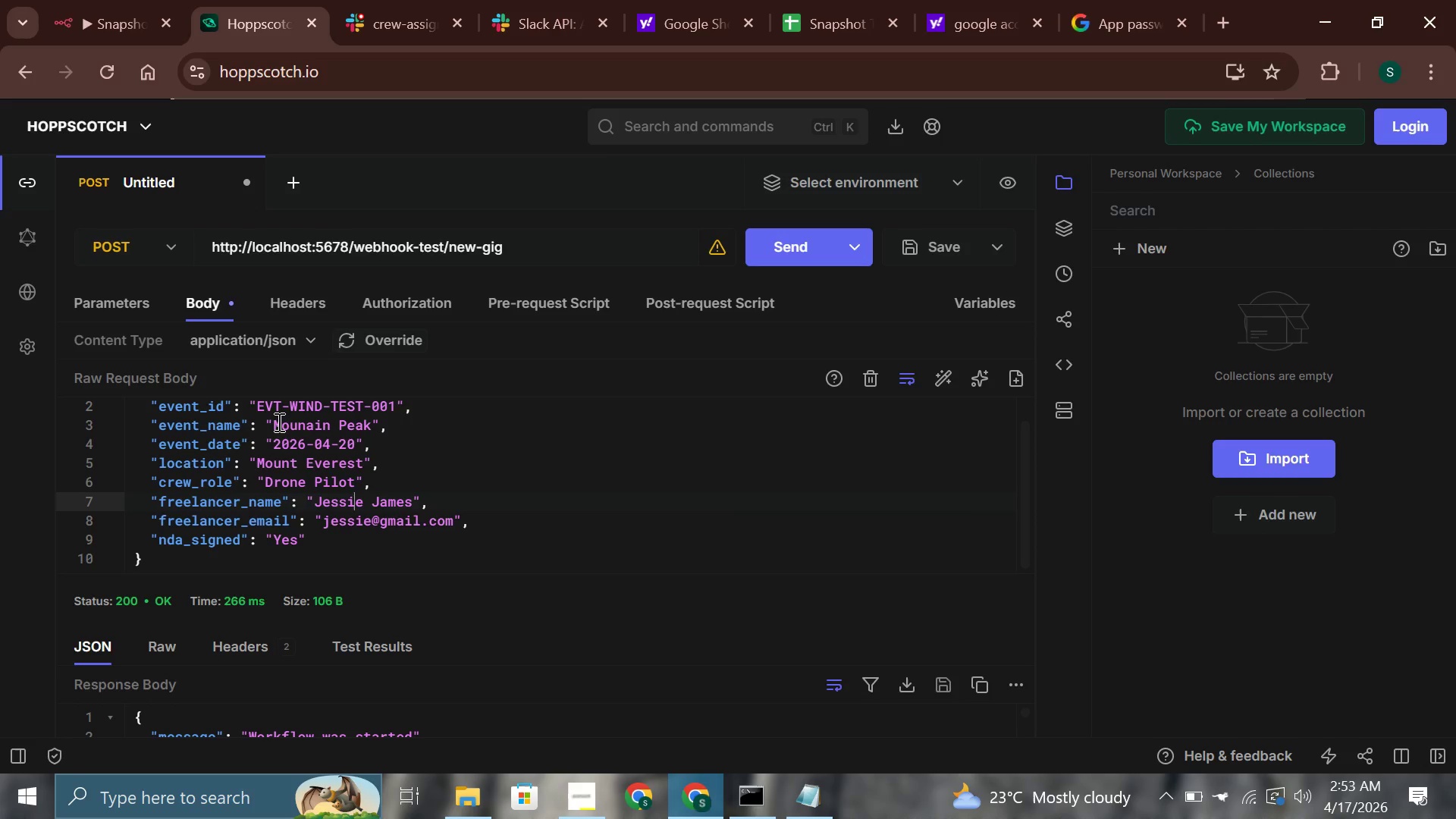 
key(ArrowRight)
 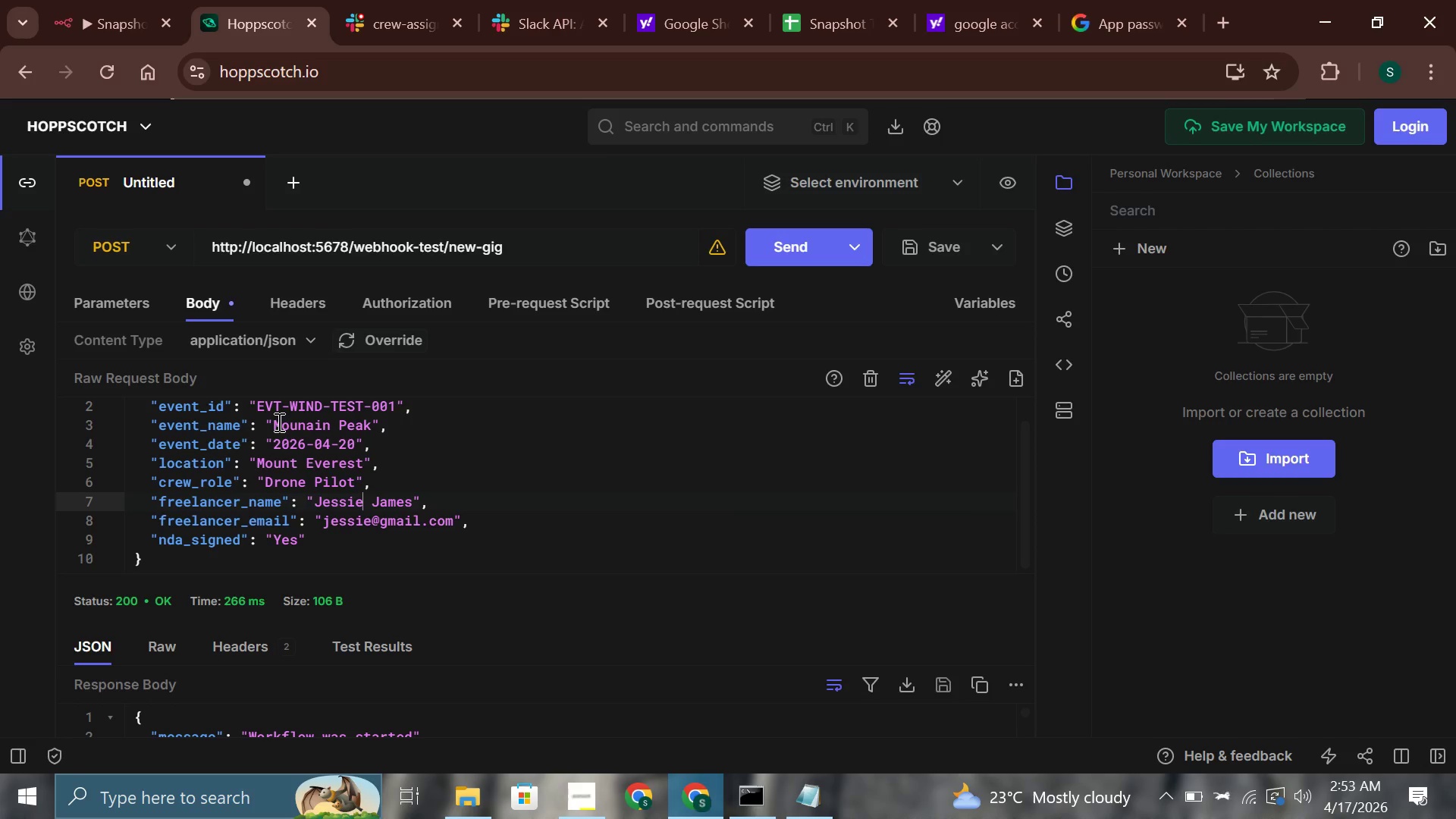 
key(ArrowRight)
 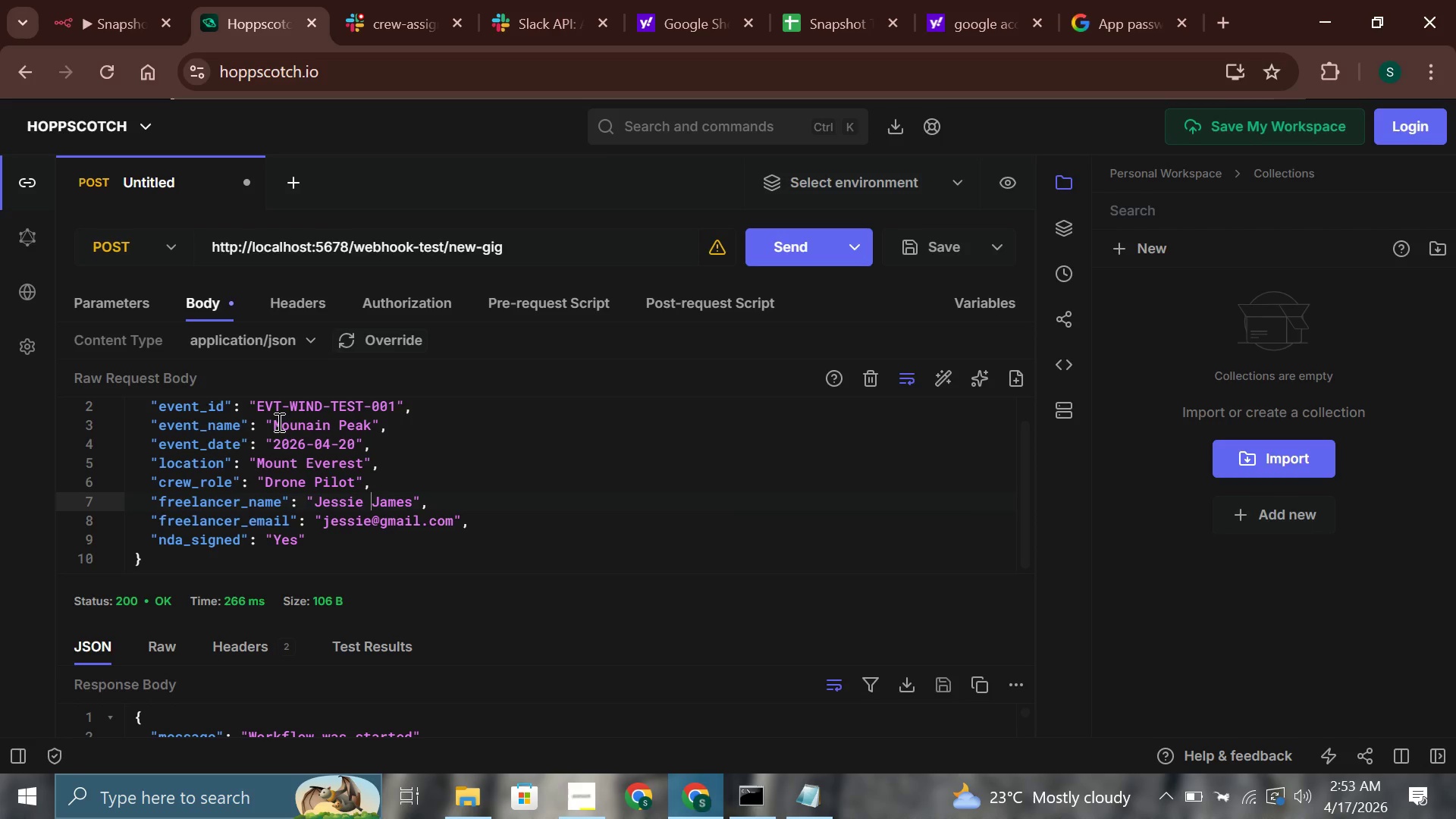 
key(ArrowRight)
 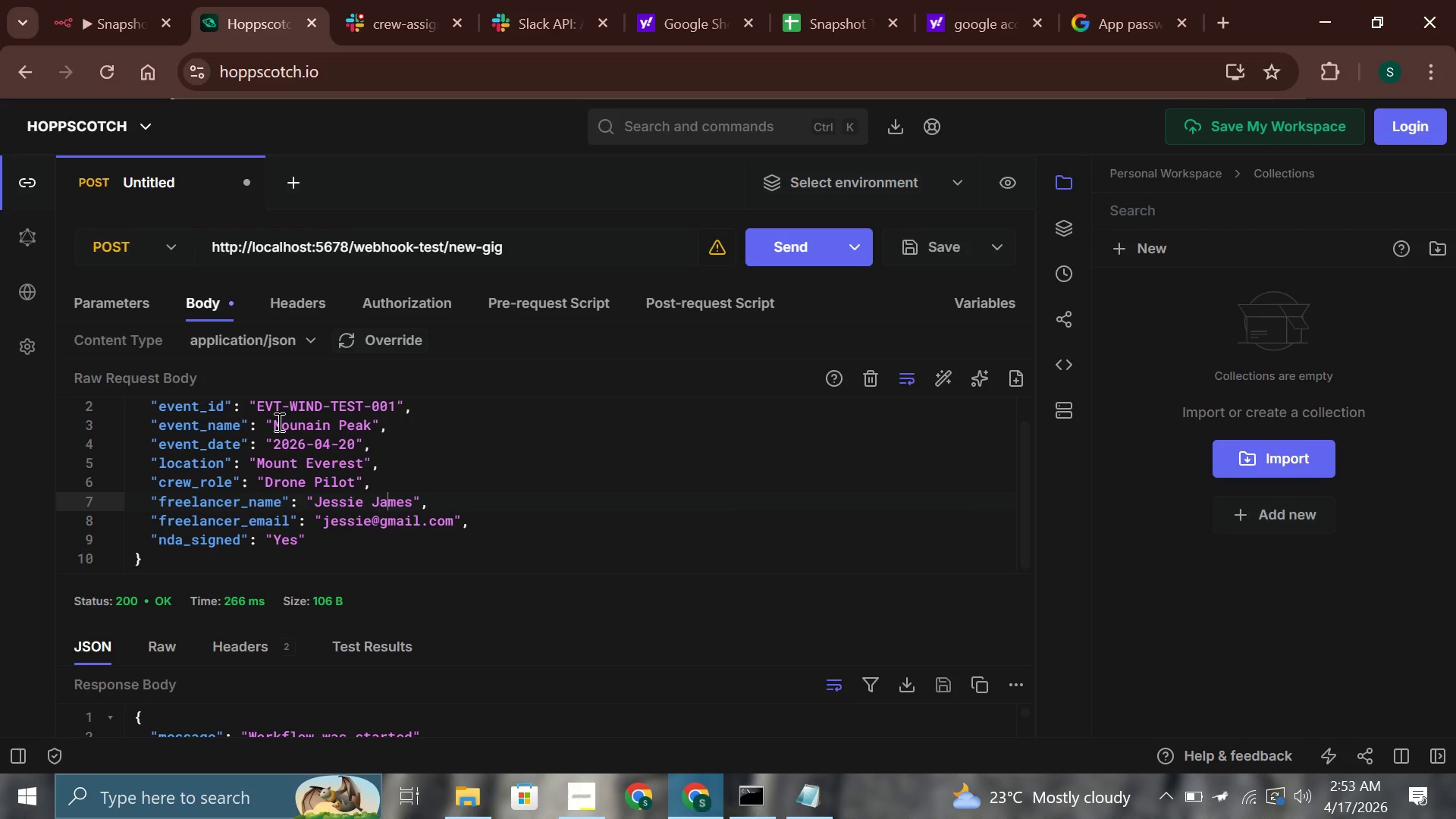 
key(ArrowRight)
 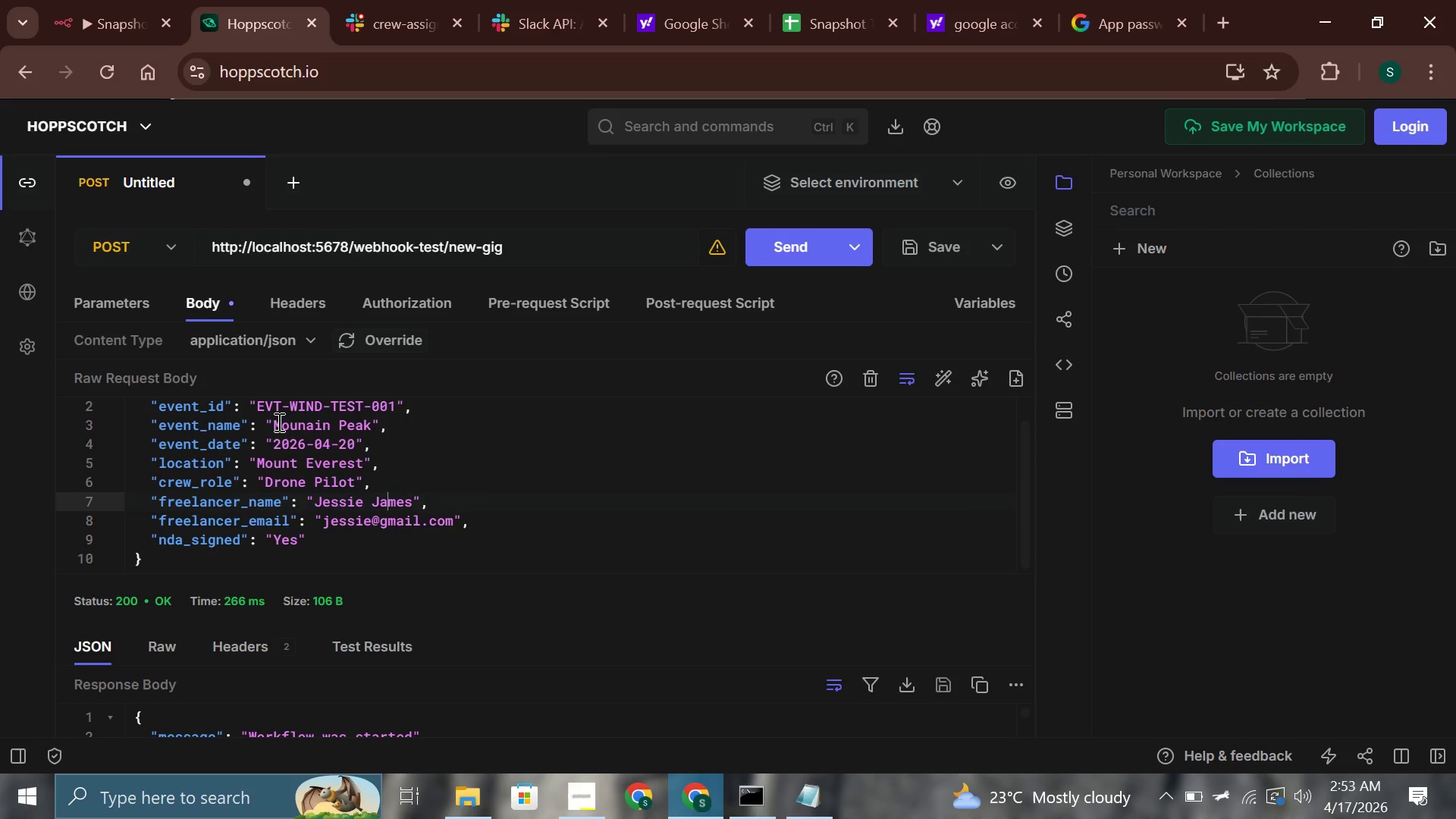 
key(ArrowRight)
 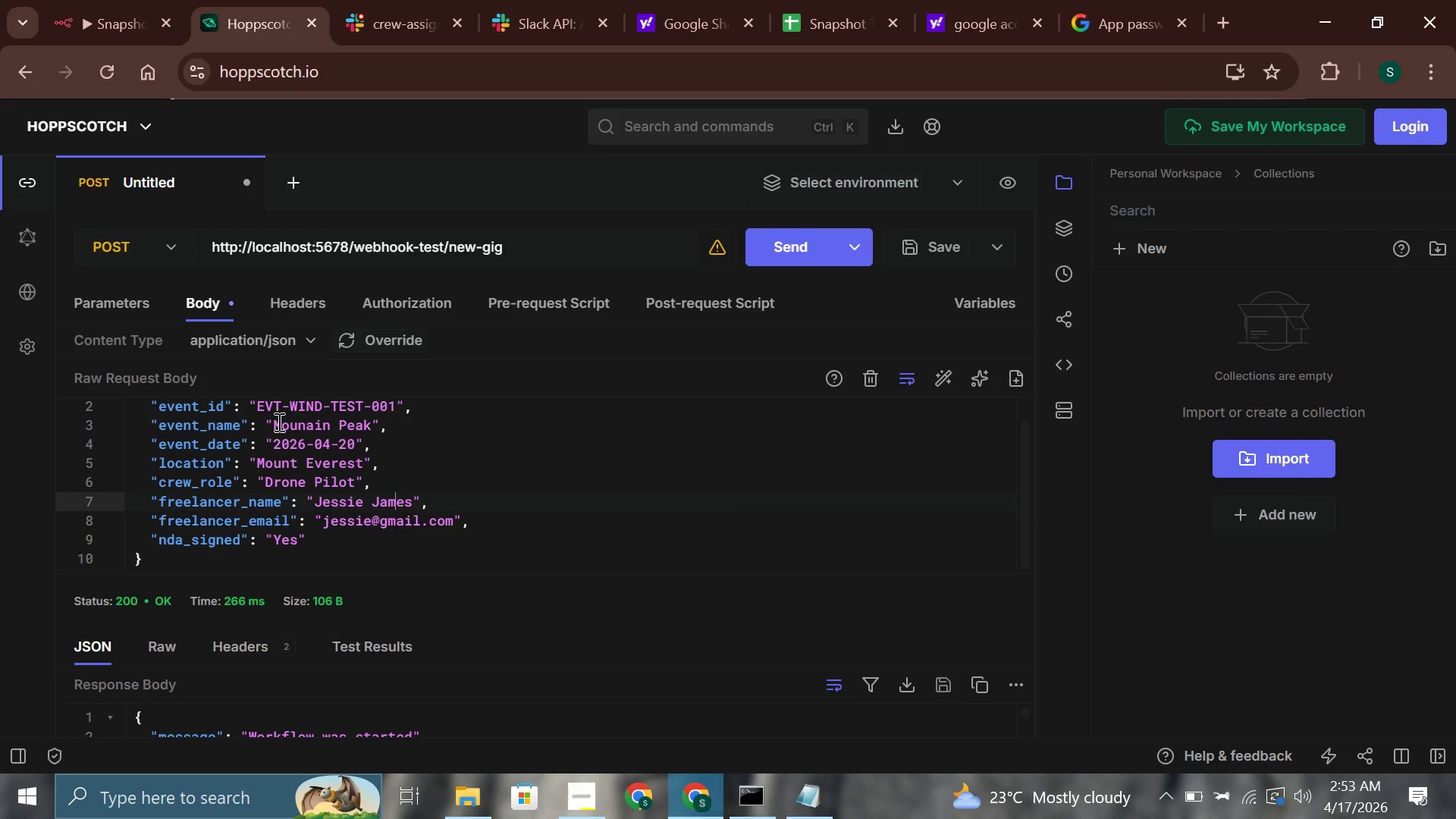 
key(ArrowRight)
 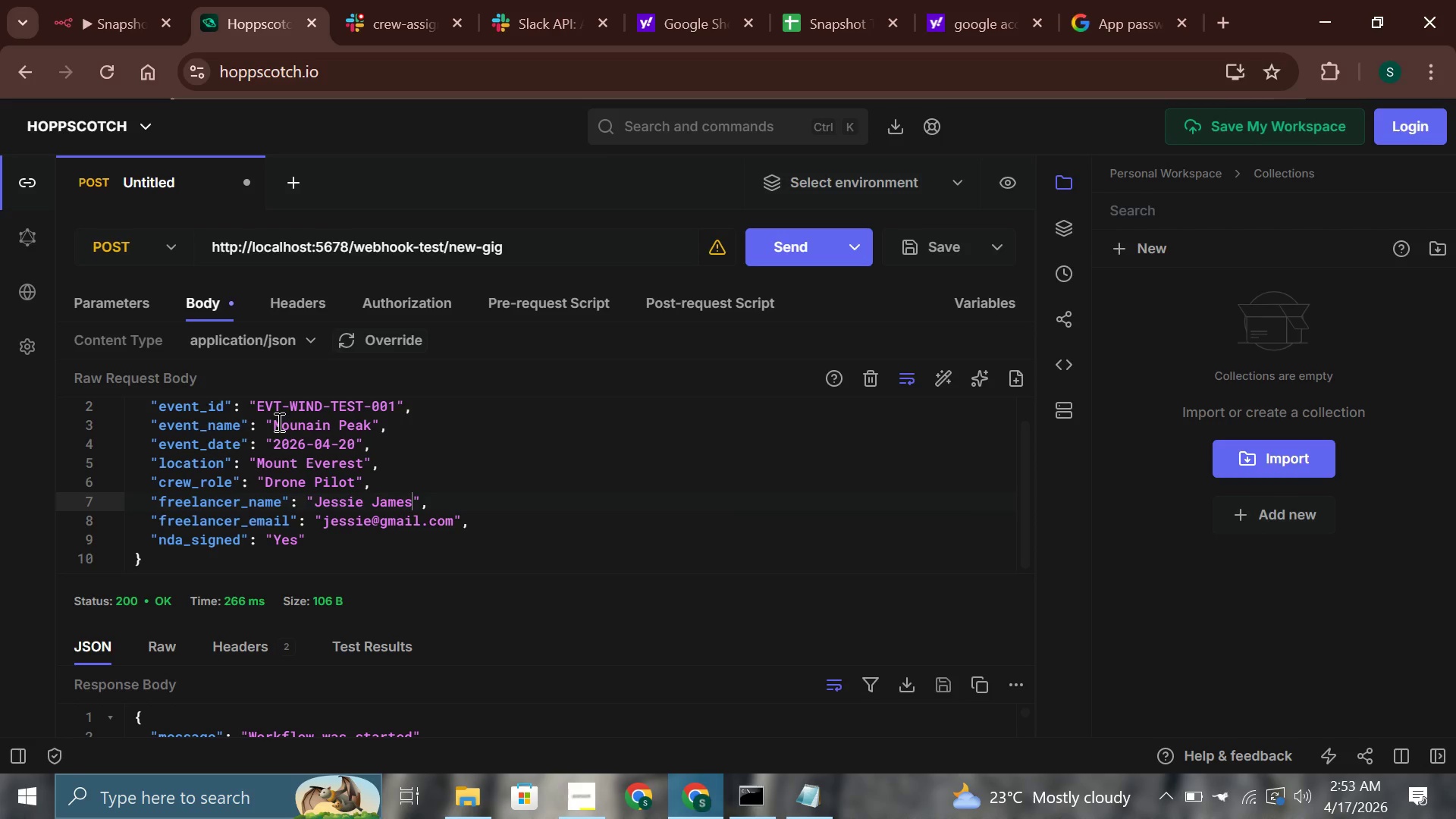 
key(ArrowRight)
 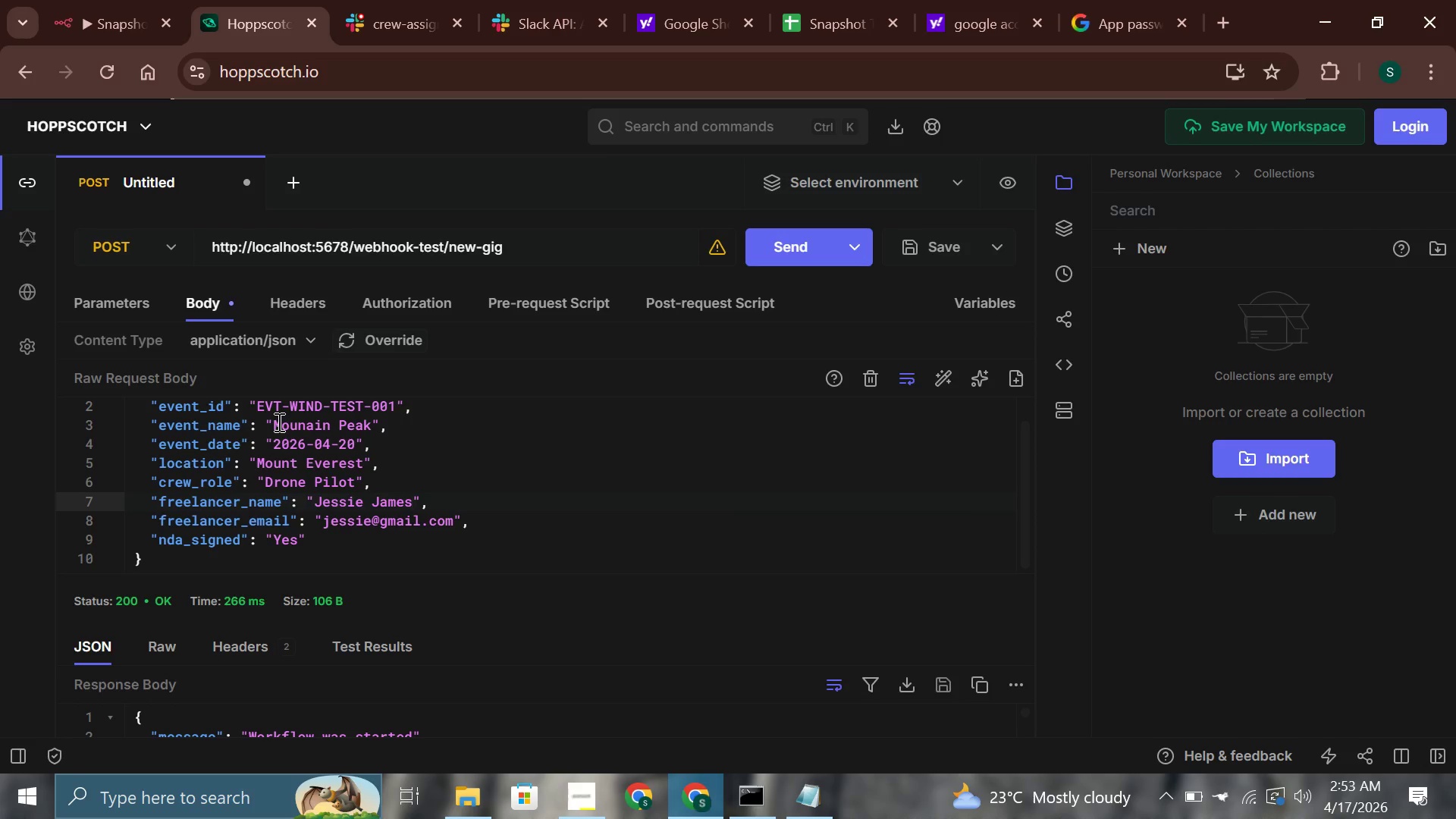 
hold_key(key=Backspace, duration=0.81)
 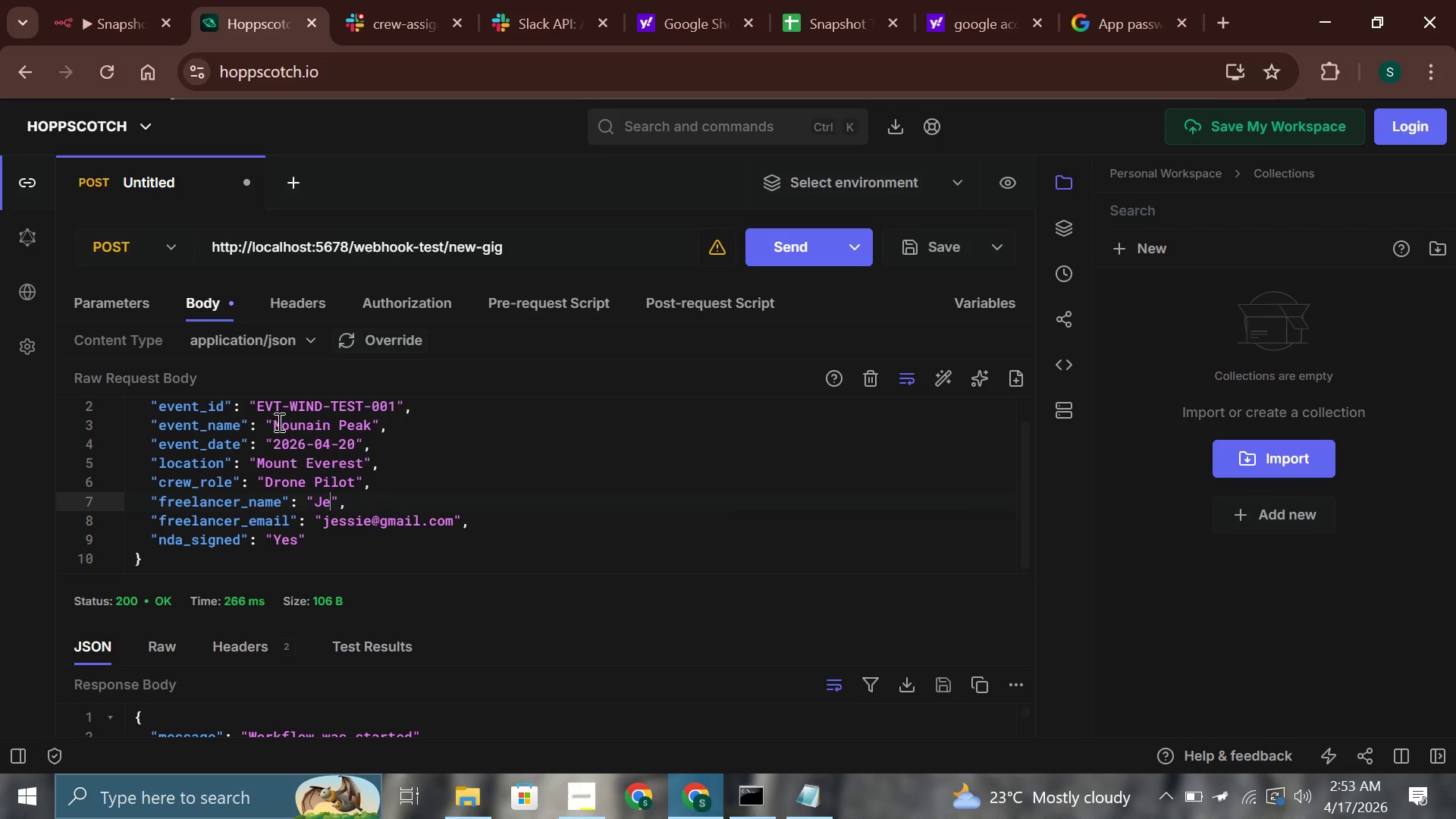 
key(Backspace)
key(Backspace)
type(West a)
key(Backspace)
type(Adams)
 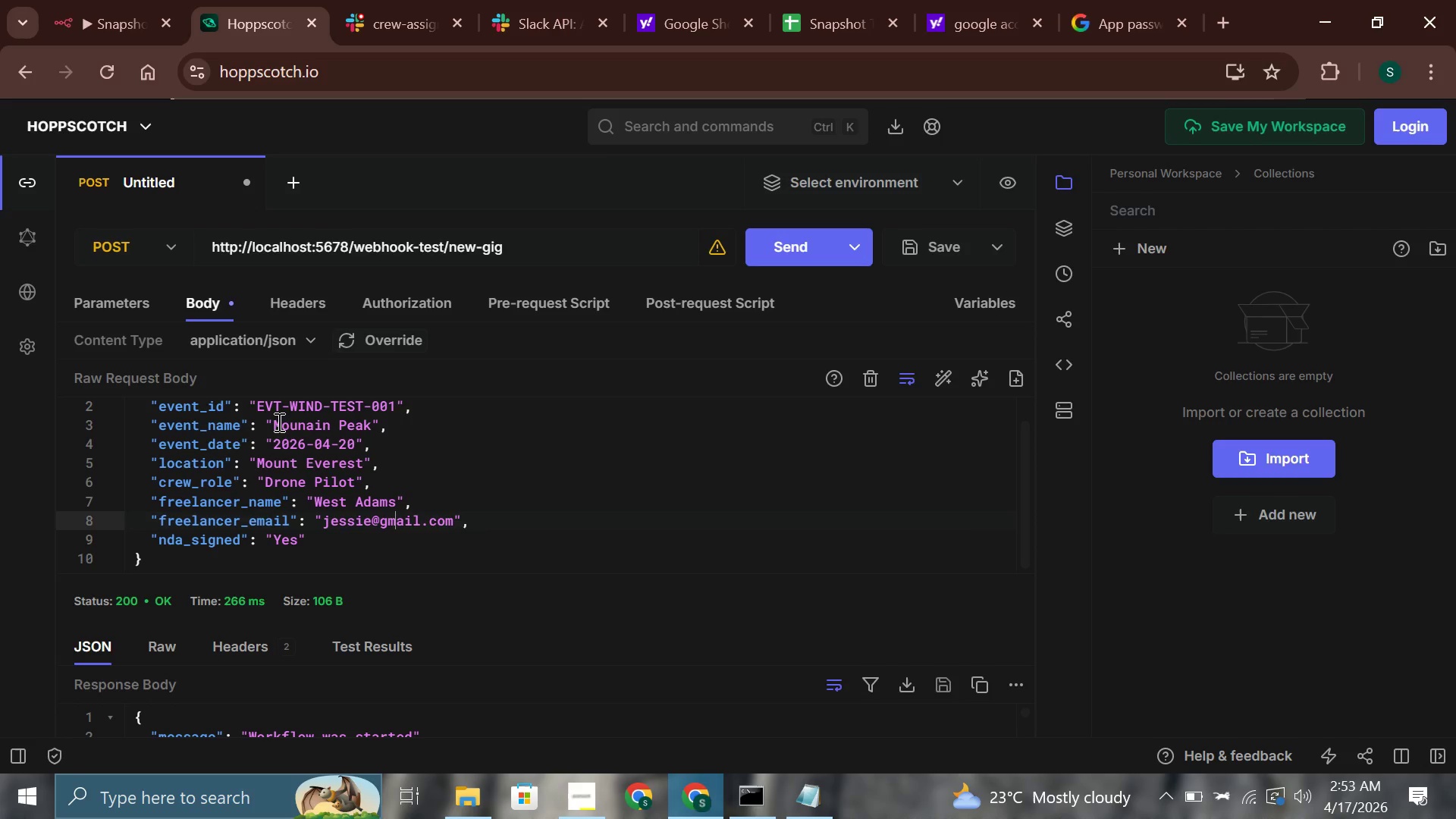 
 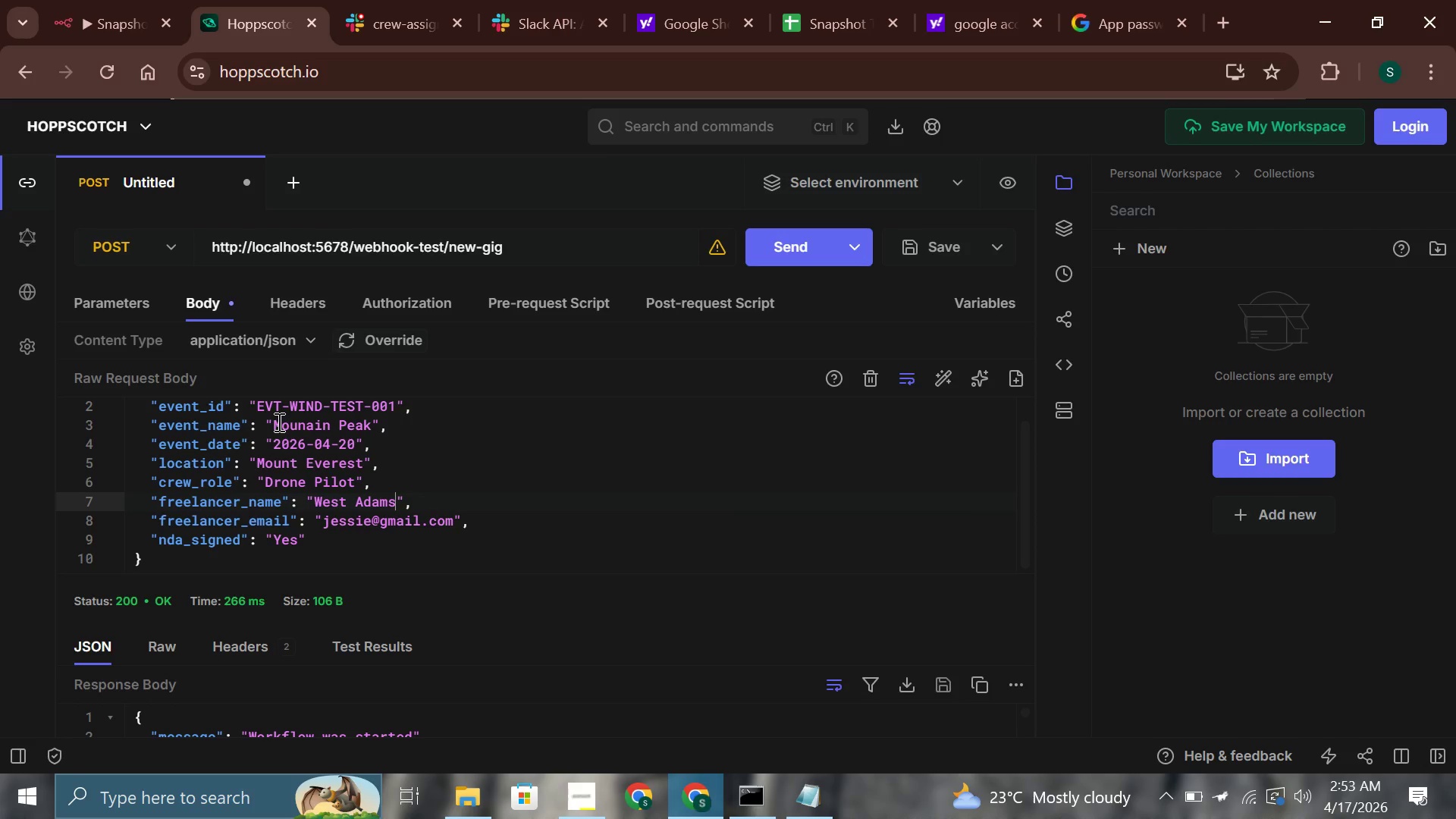 
key(ArrowDown)
 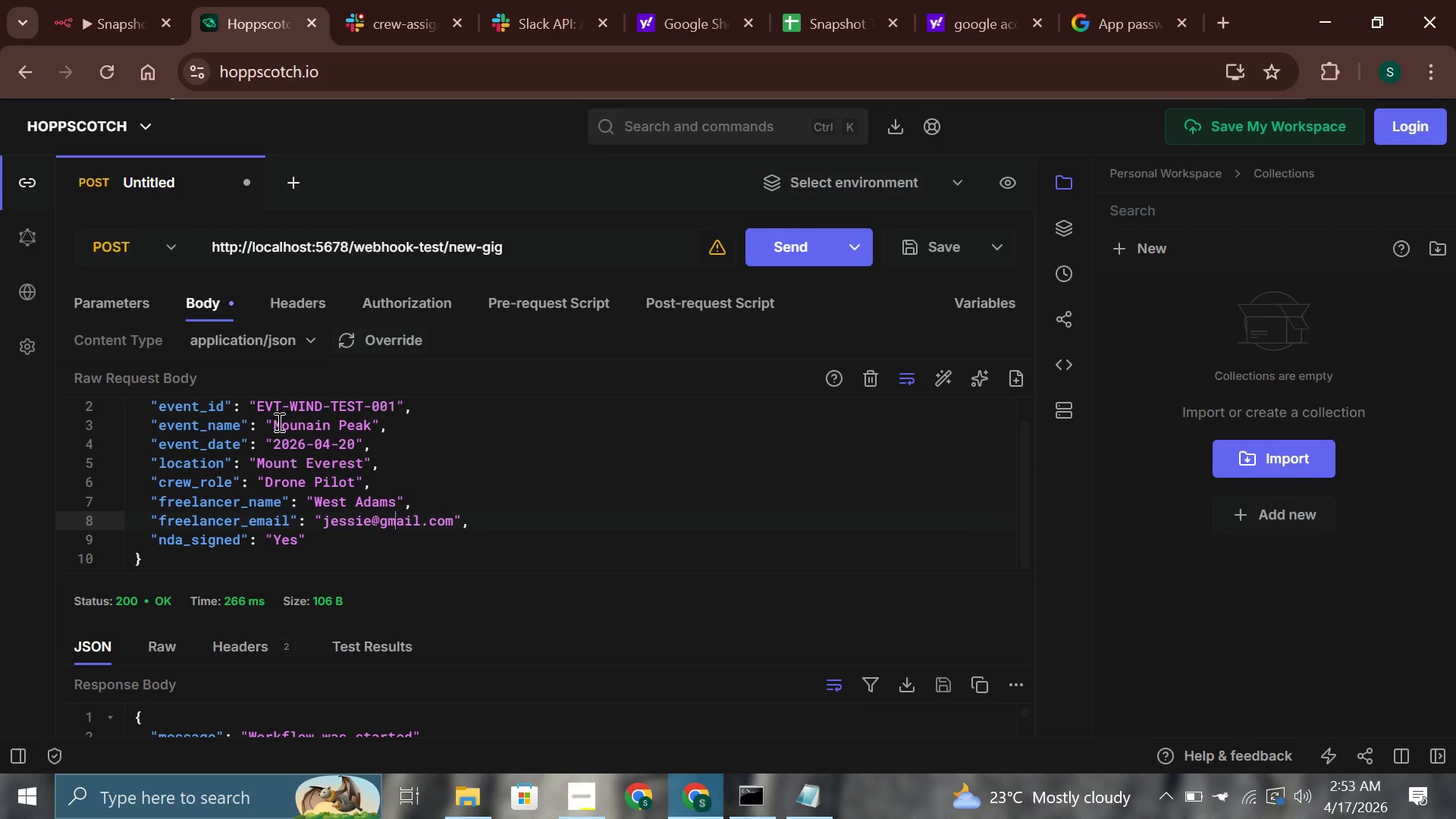 
key(ArrowLeft)
 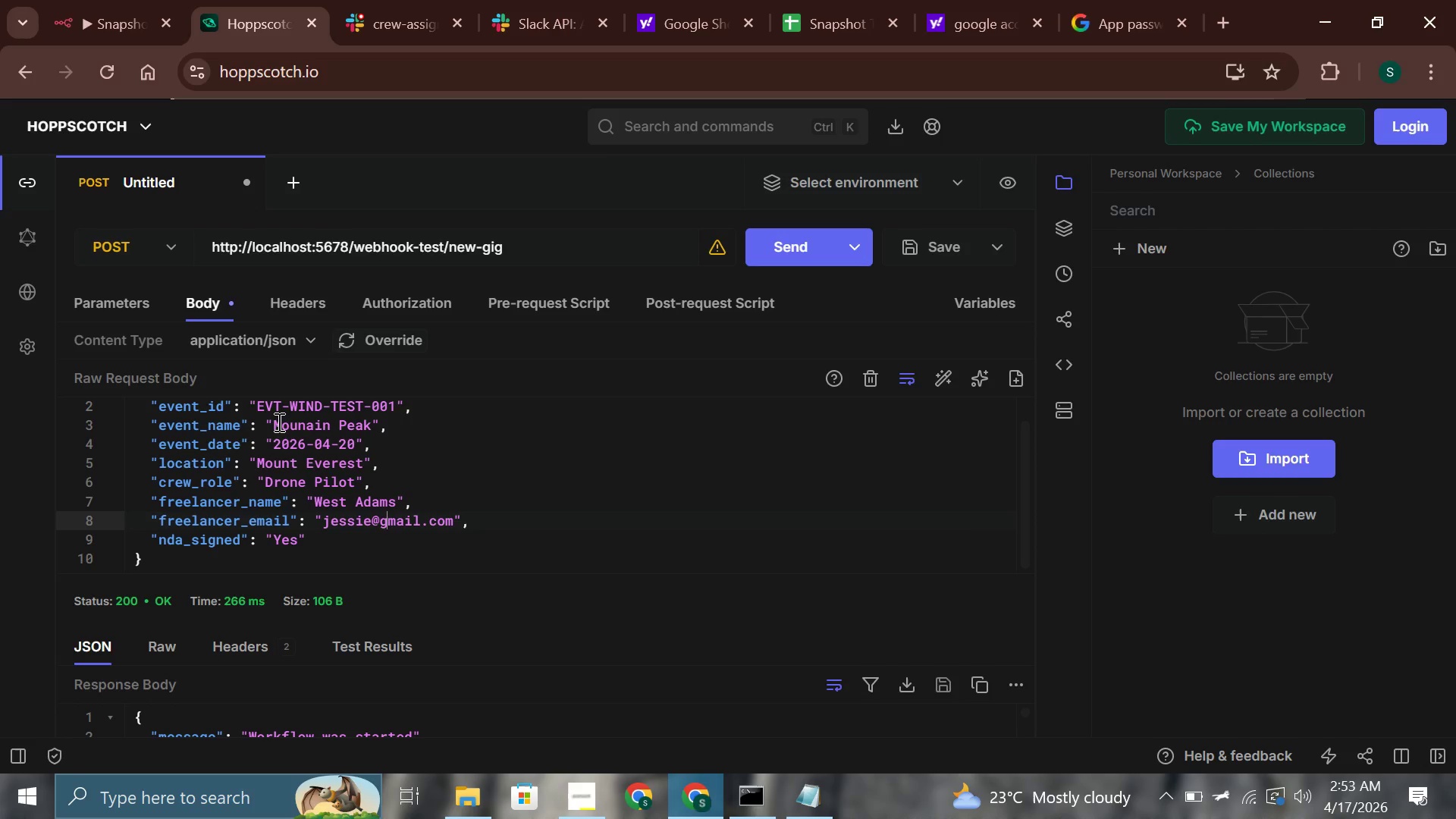 
key(ArrowLeft)
 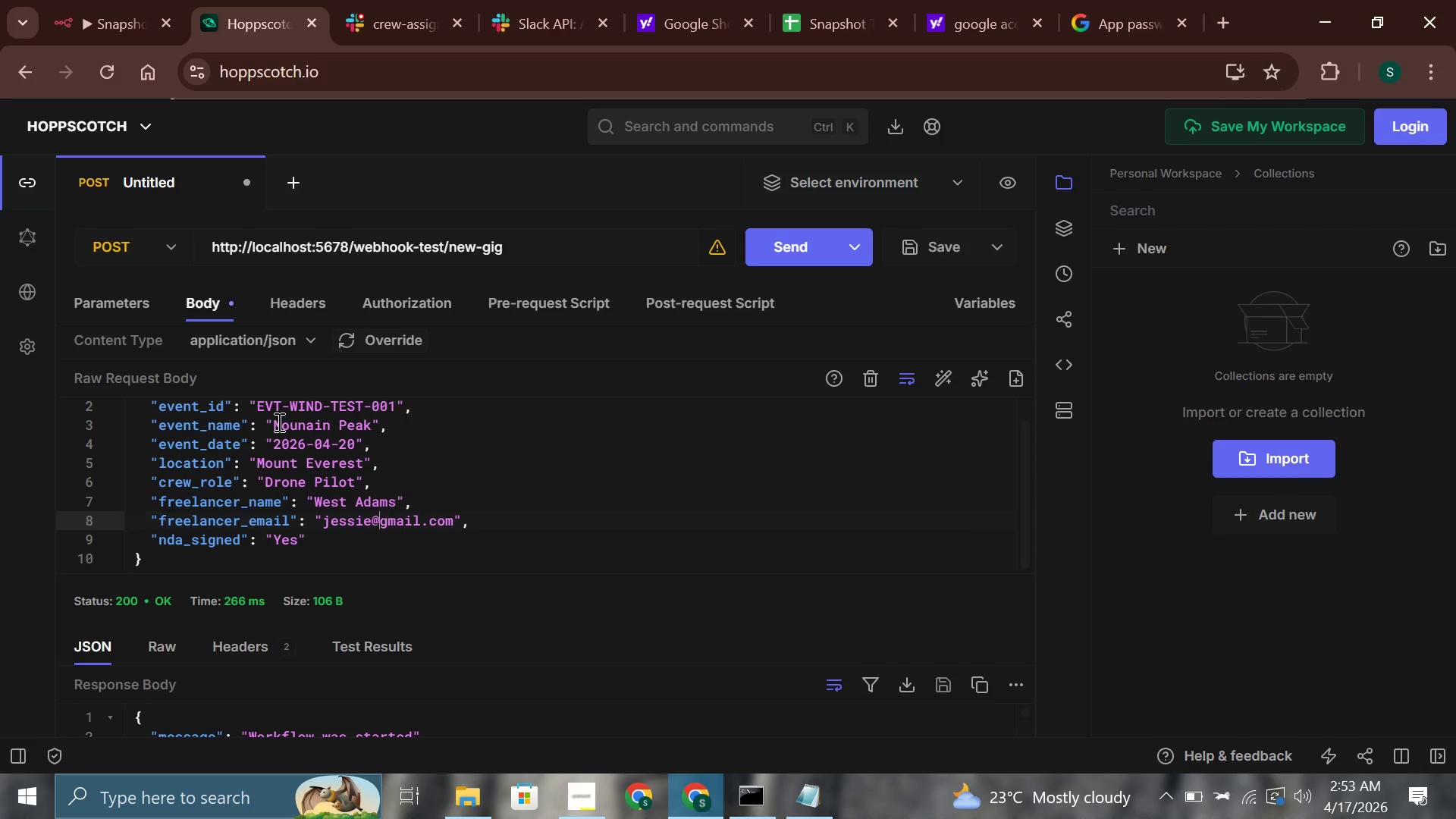 
key(ArrowLeft)
 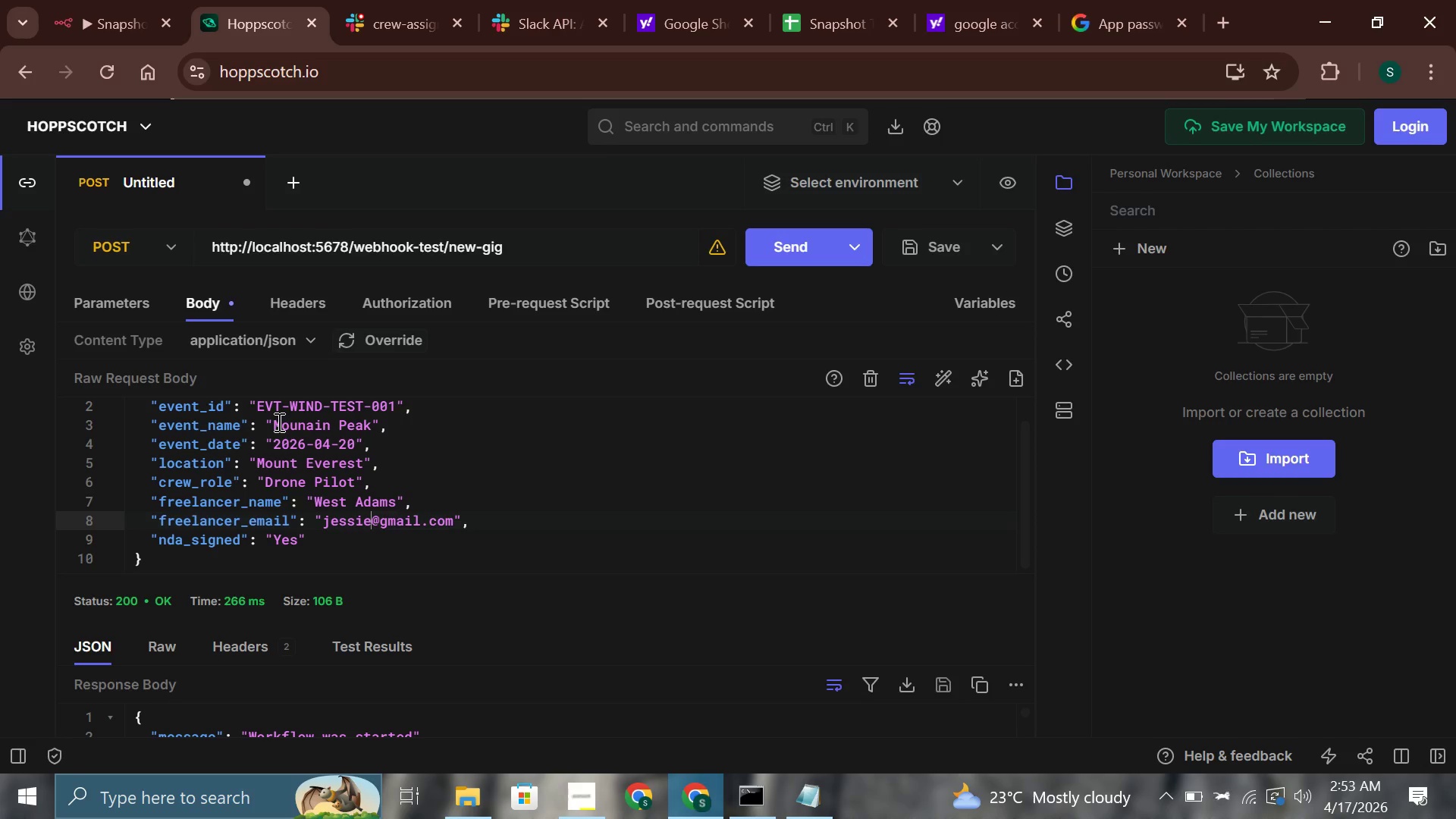 
key(Backspace)
key(Backspace)
key(Backspace)
key(Backspace)
key(Backspace)
key(Backspace)
type(adams)
 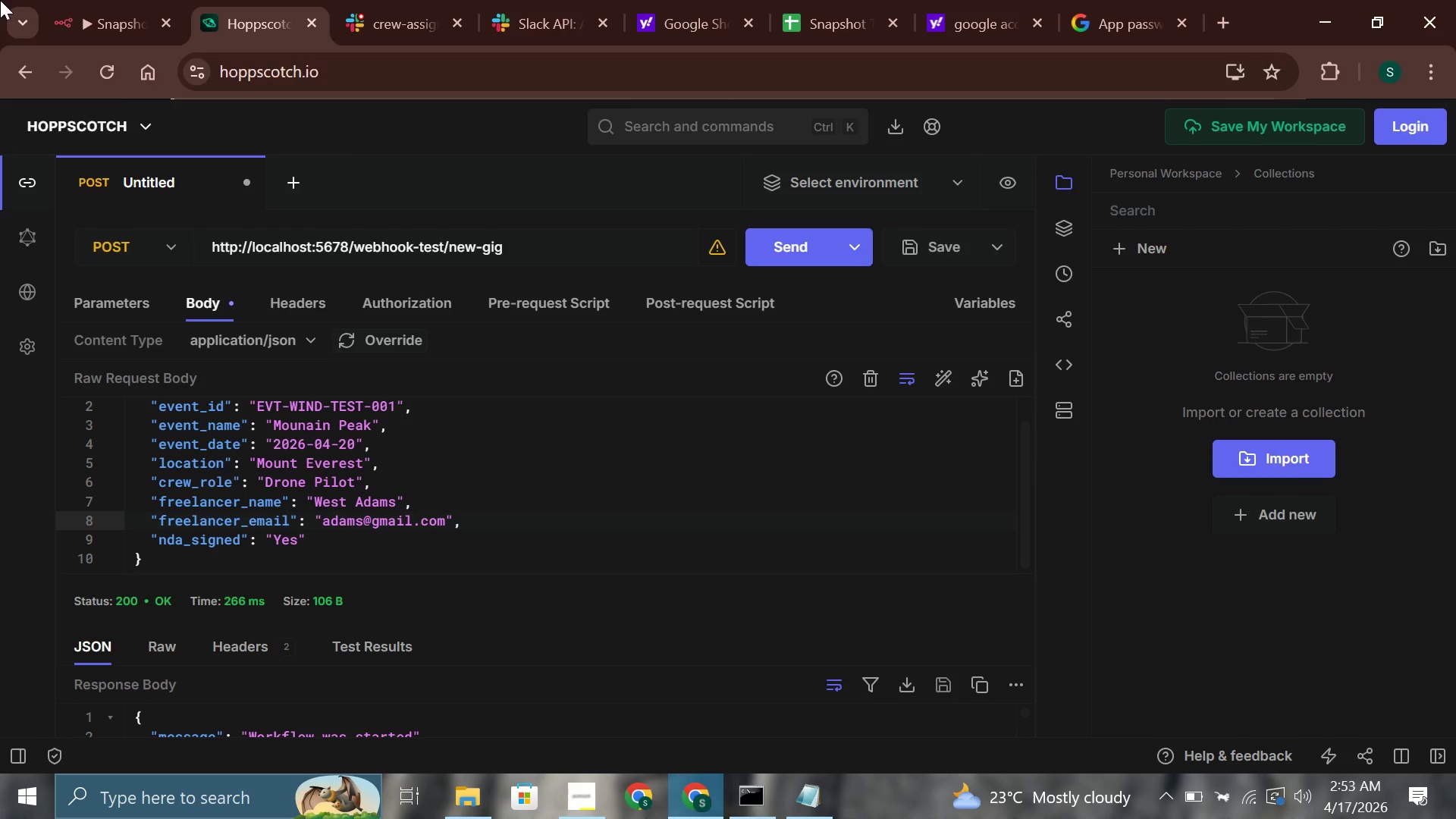 
left_click([106, 0])
 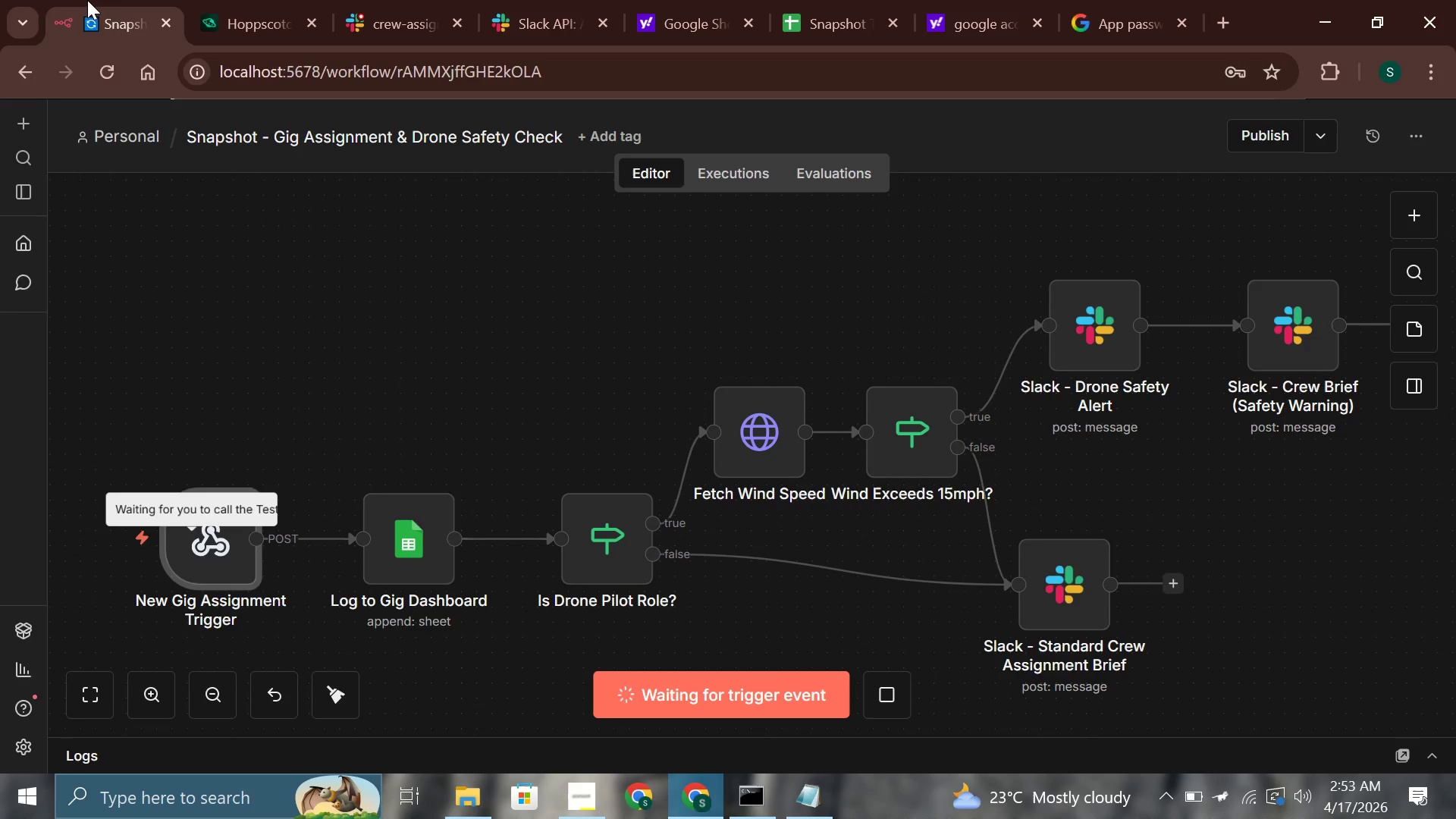 
left_click([205, 0])
 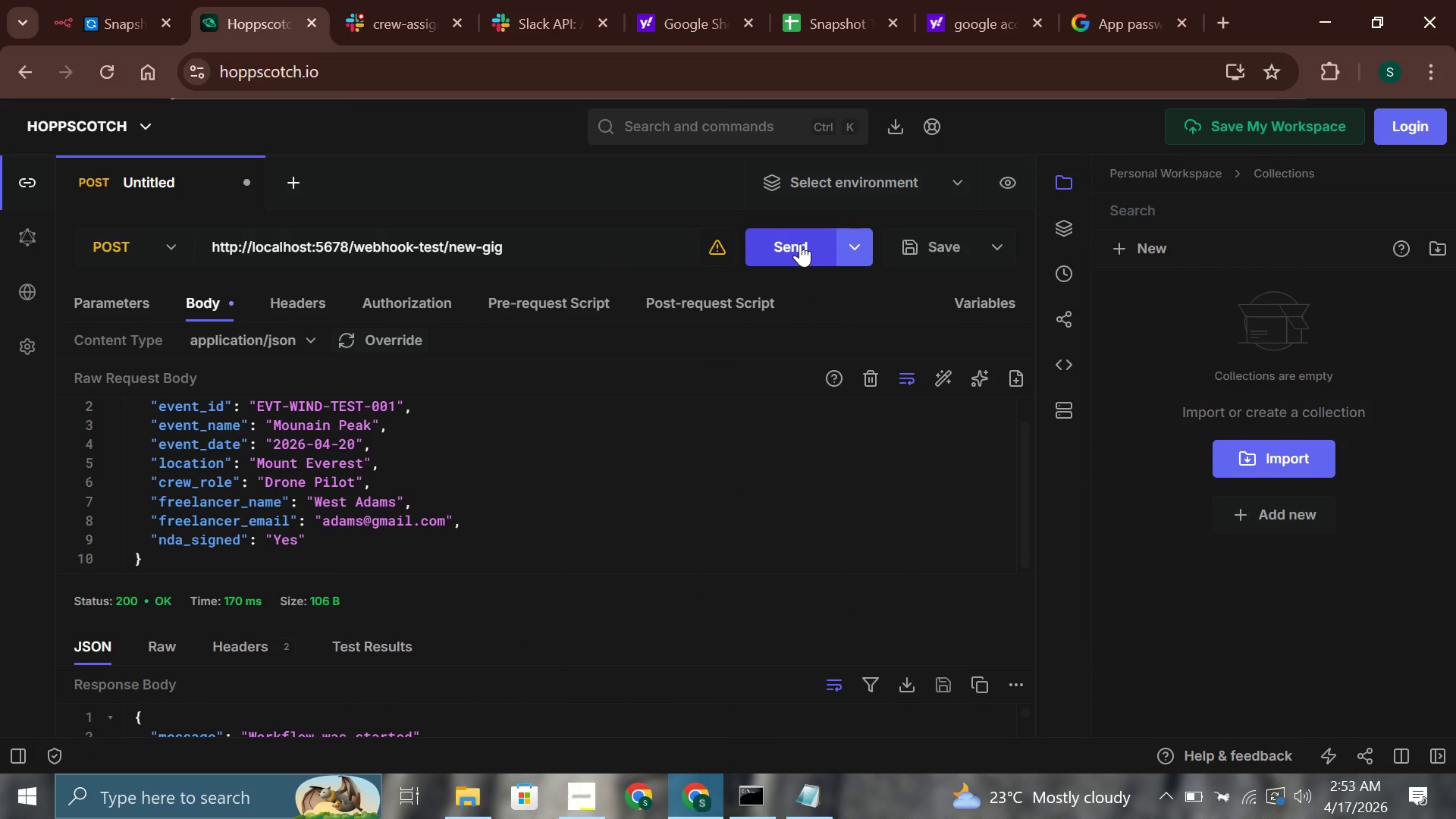 
left_click([98, 0])
 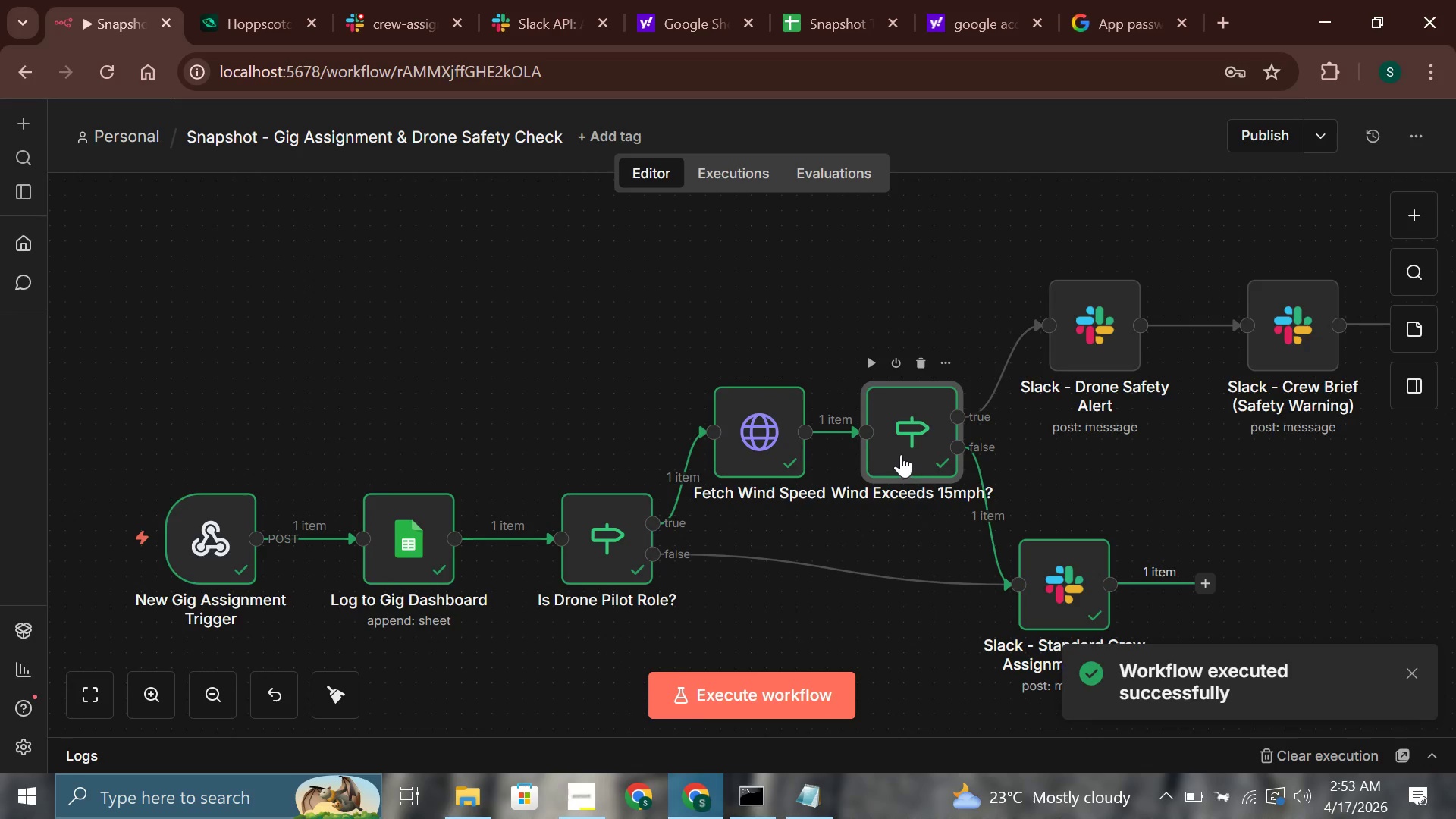 
wait(12.58)
 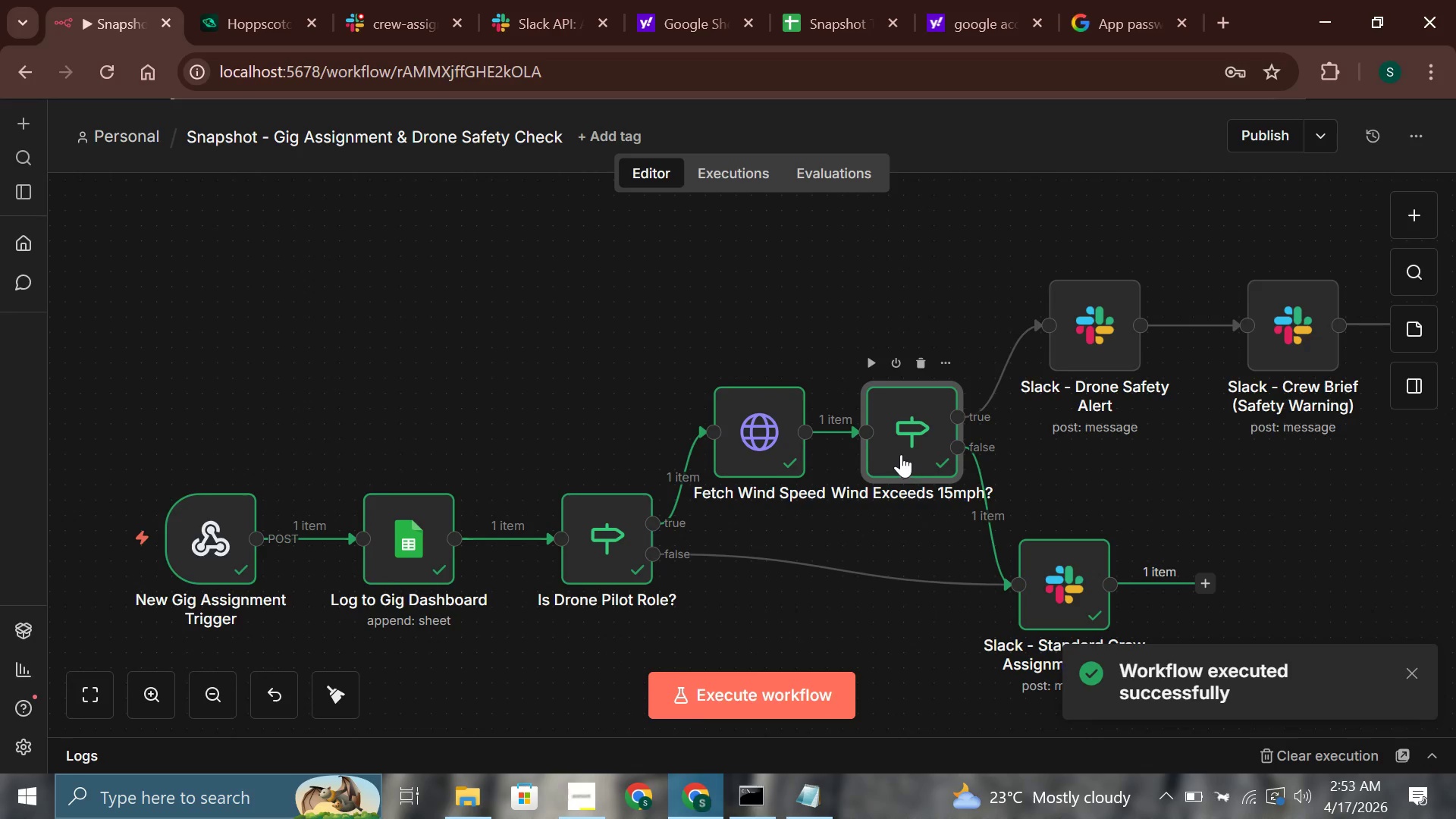 
scroll: coordinate [300, 546], scroll_direction: down, amount: 2.0
 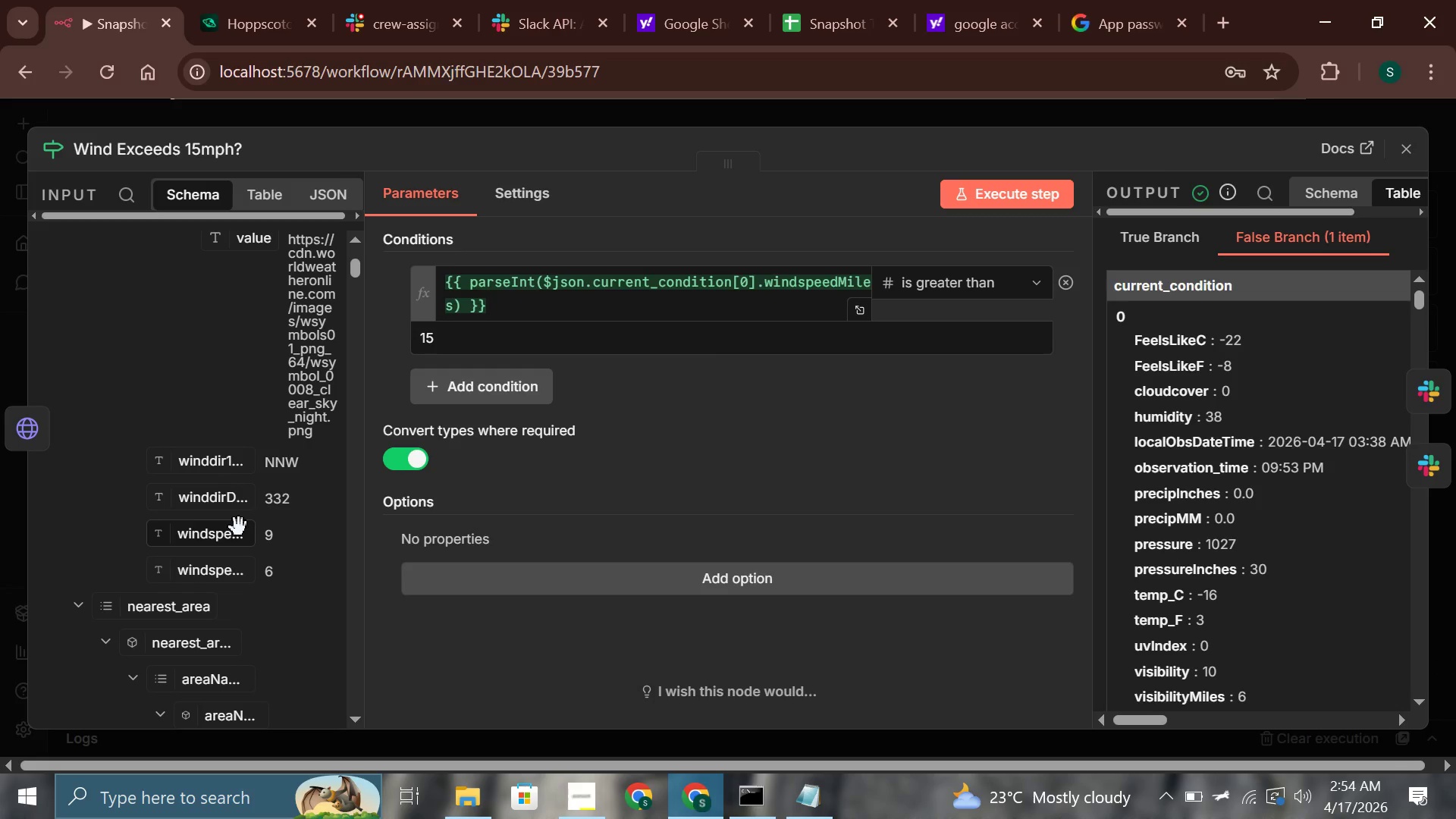 
wait(5.25)
 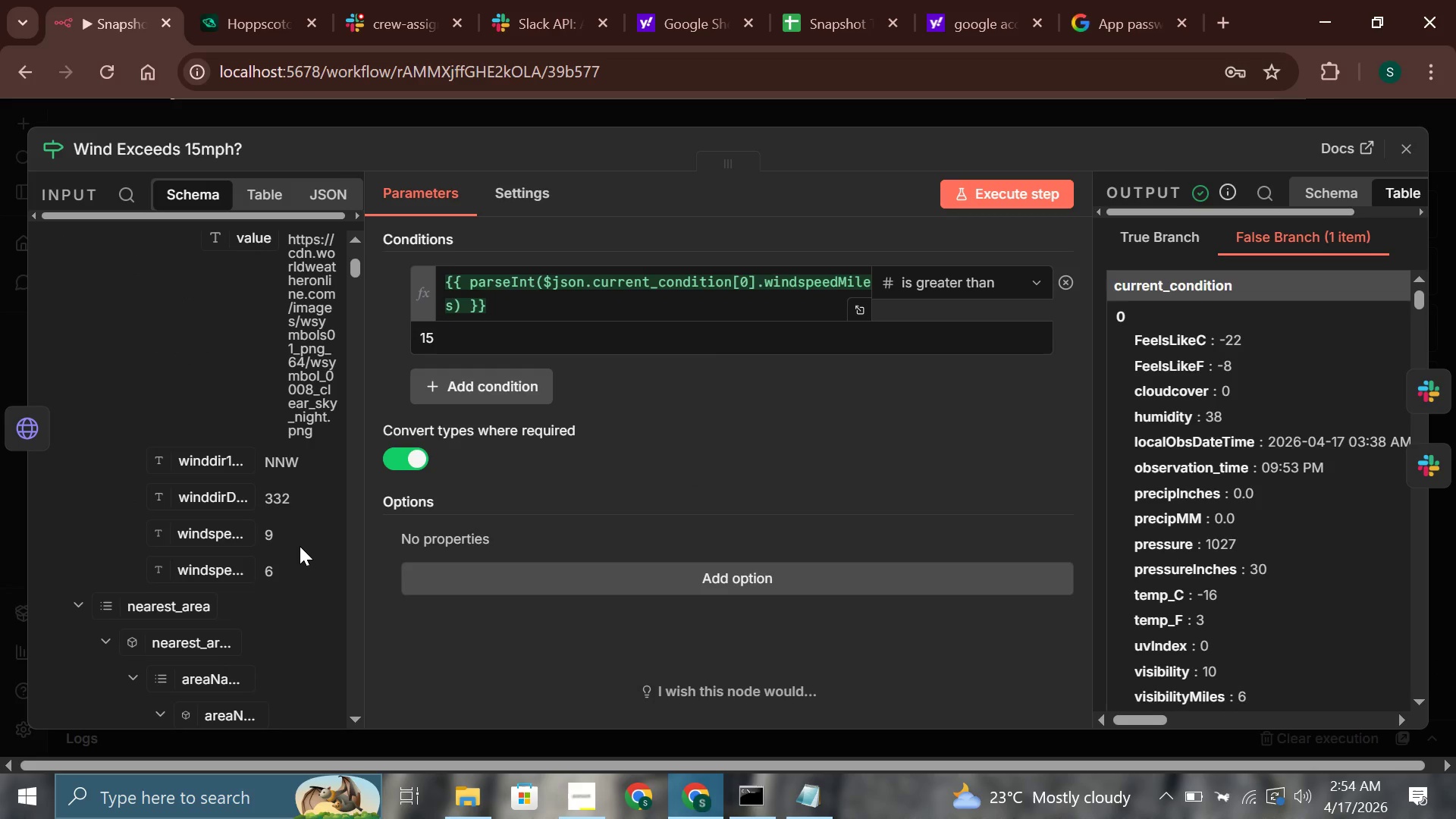 
left_click_drag(start_coordinate=[454, 340], to_coordinate=[393, 339])
 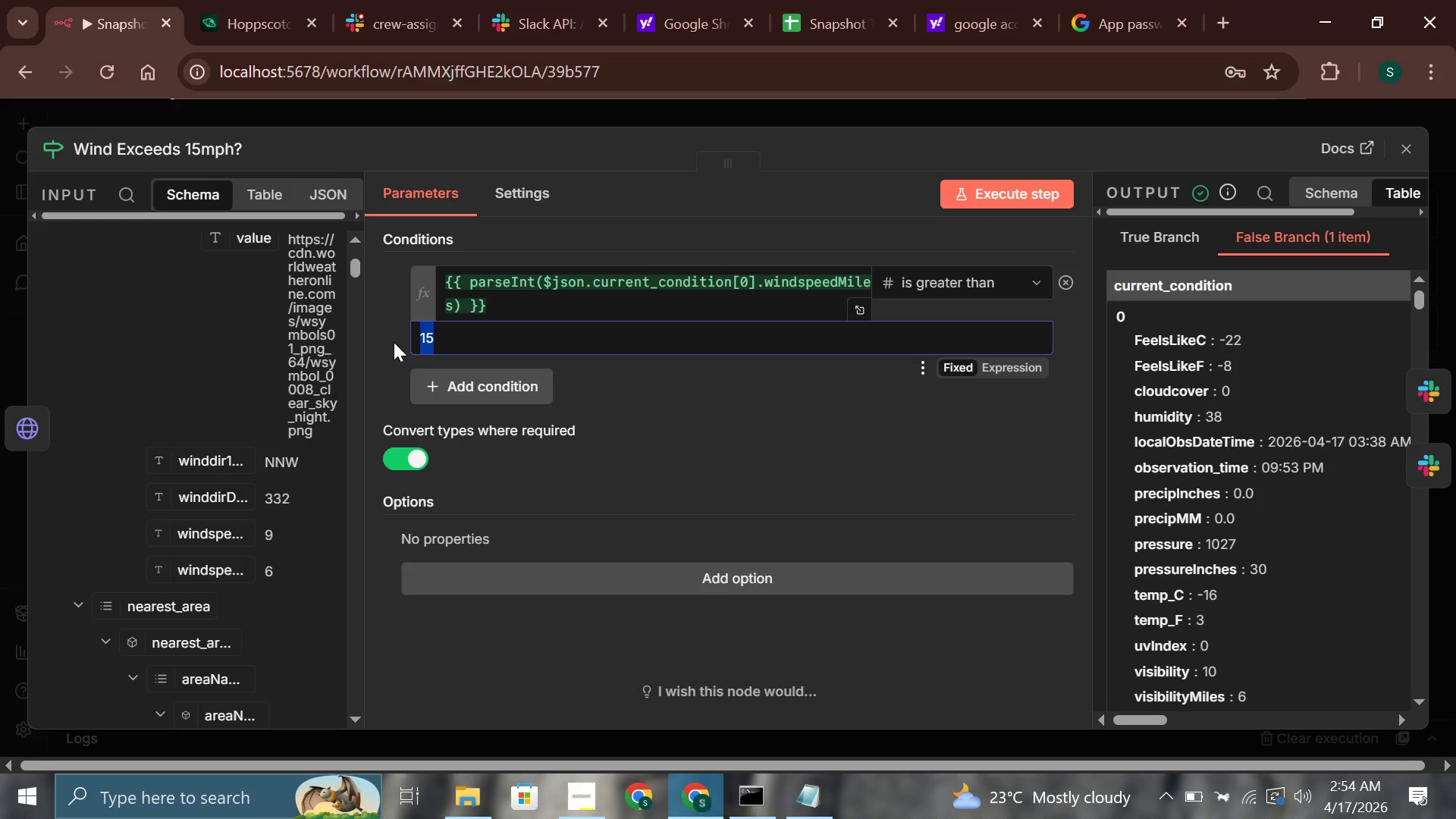 
key(8)
 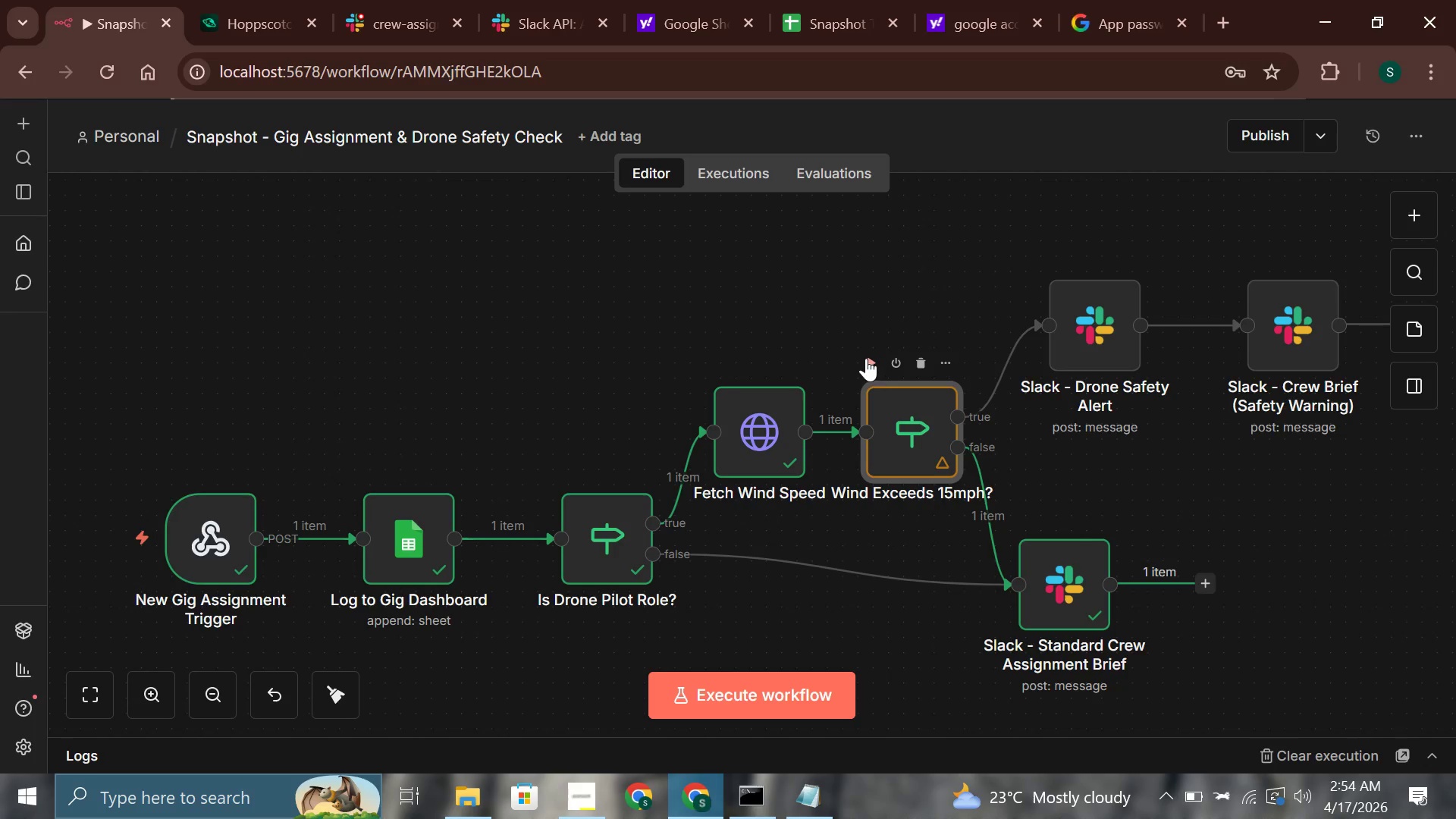 
wait(5.81)
 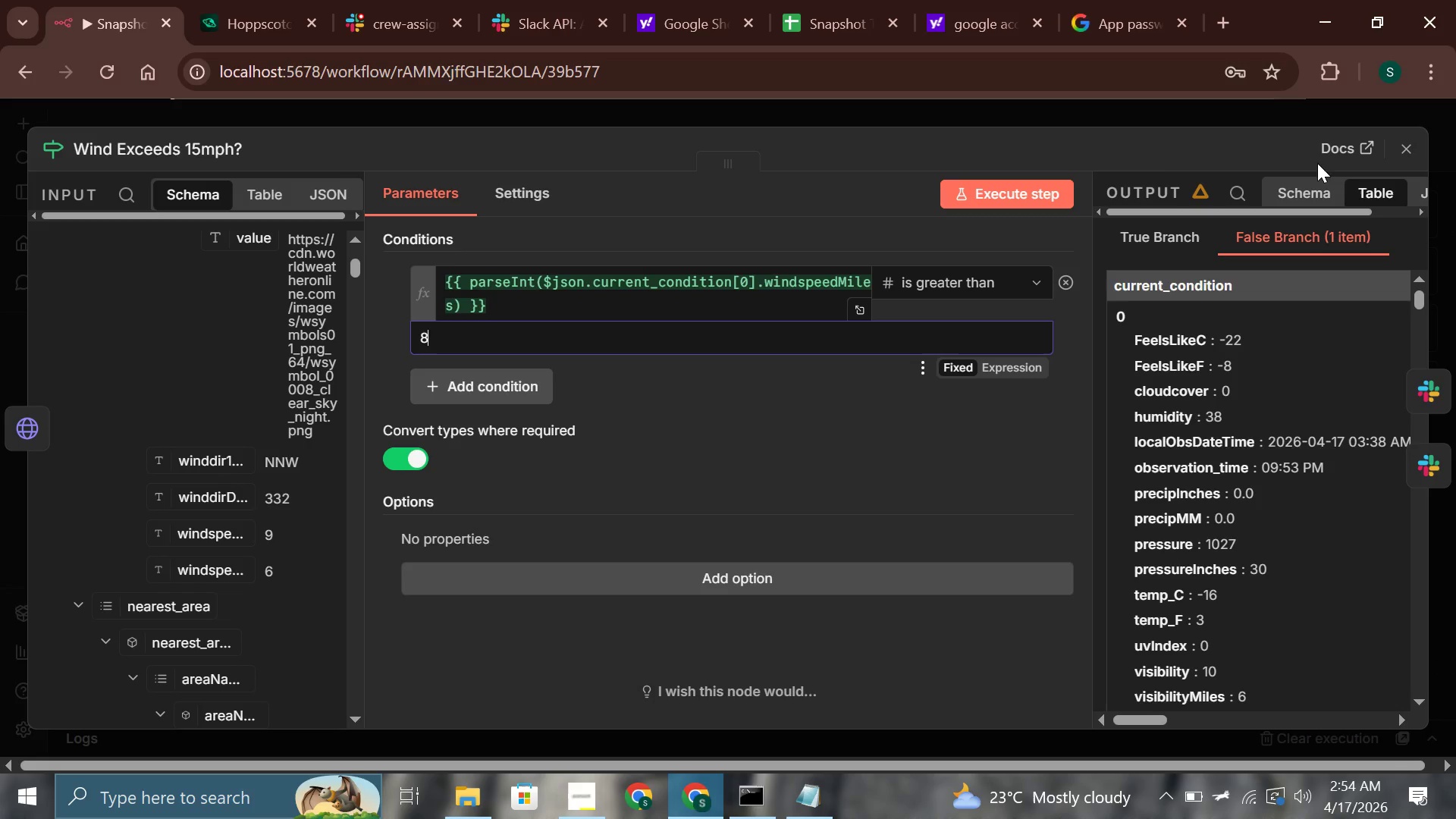 
left_click([911, 424])
 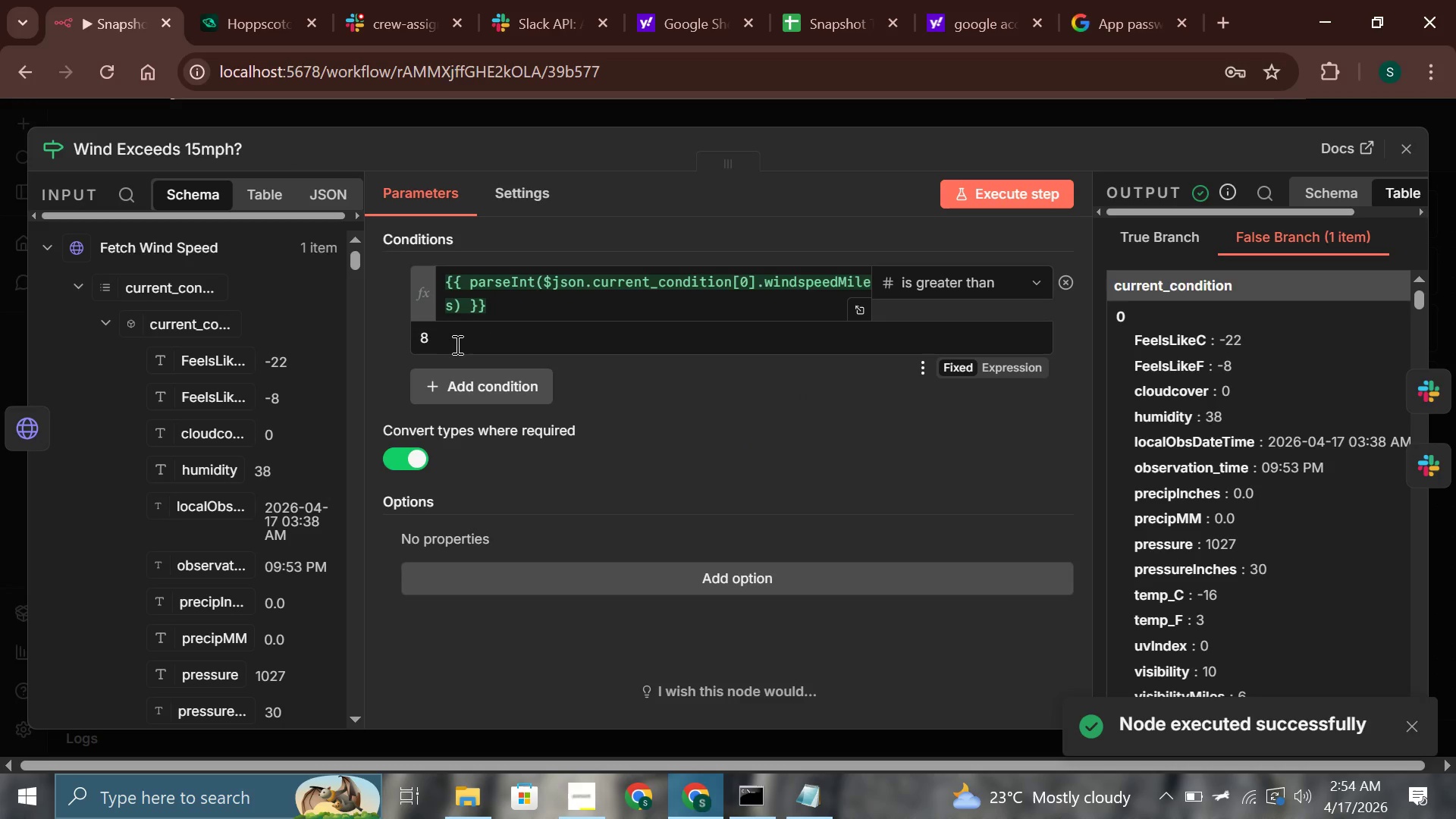 
scroll: coordinate [231, 524], scroll_direction: down, amount: 9.0
 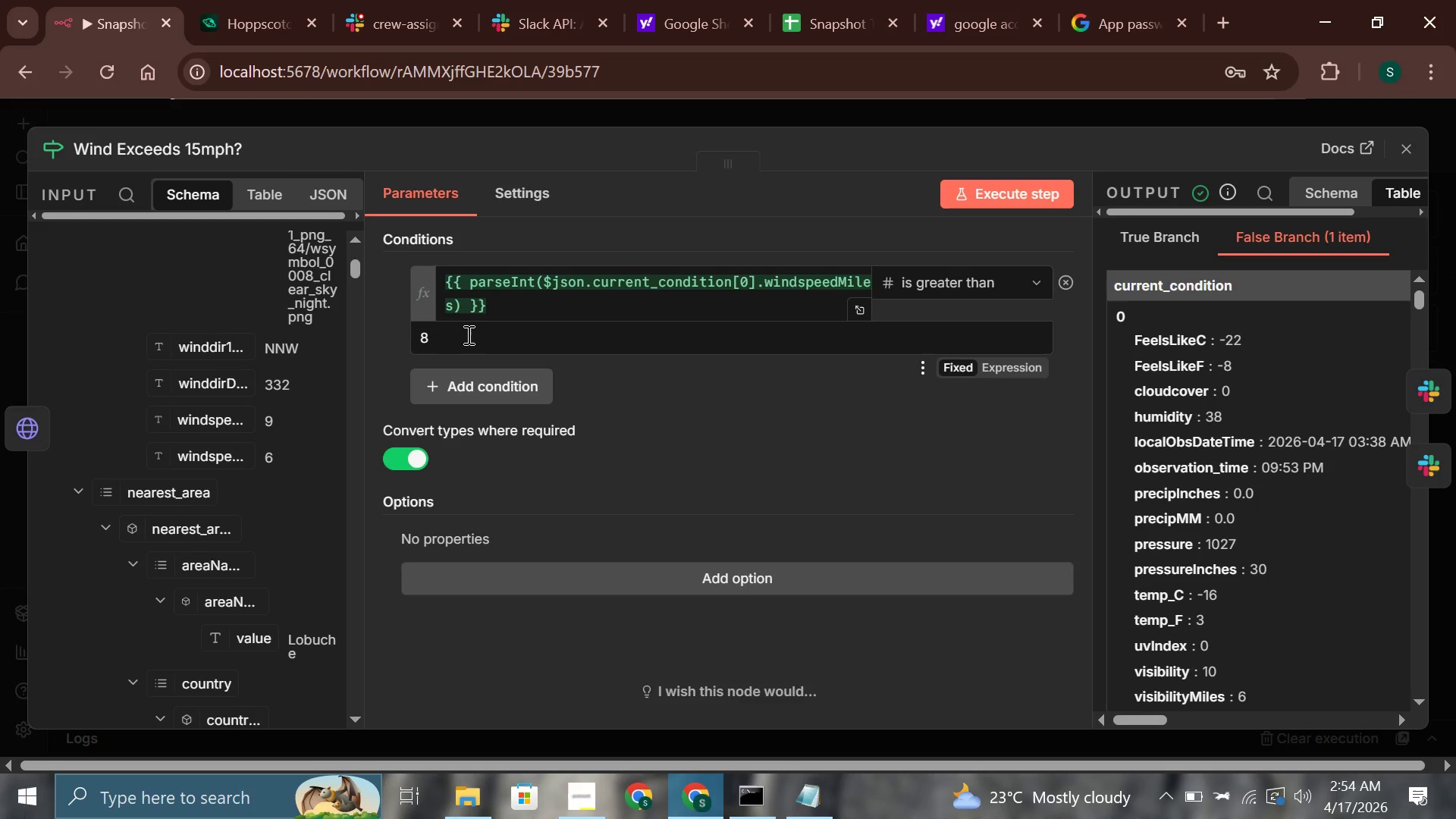 
left_click_drag(start_coordinate=[466, 335], to_coordinate=[373, 337])
 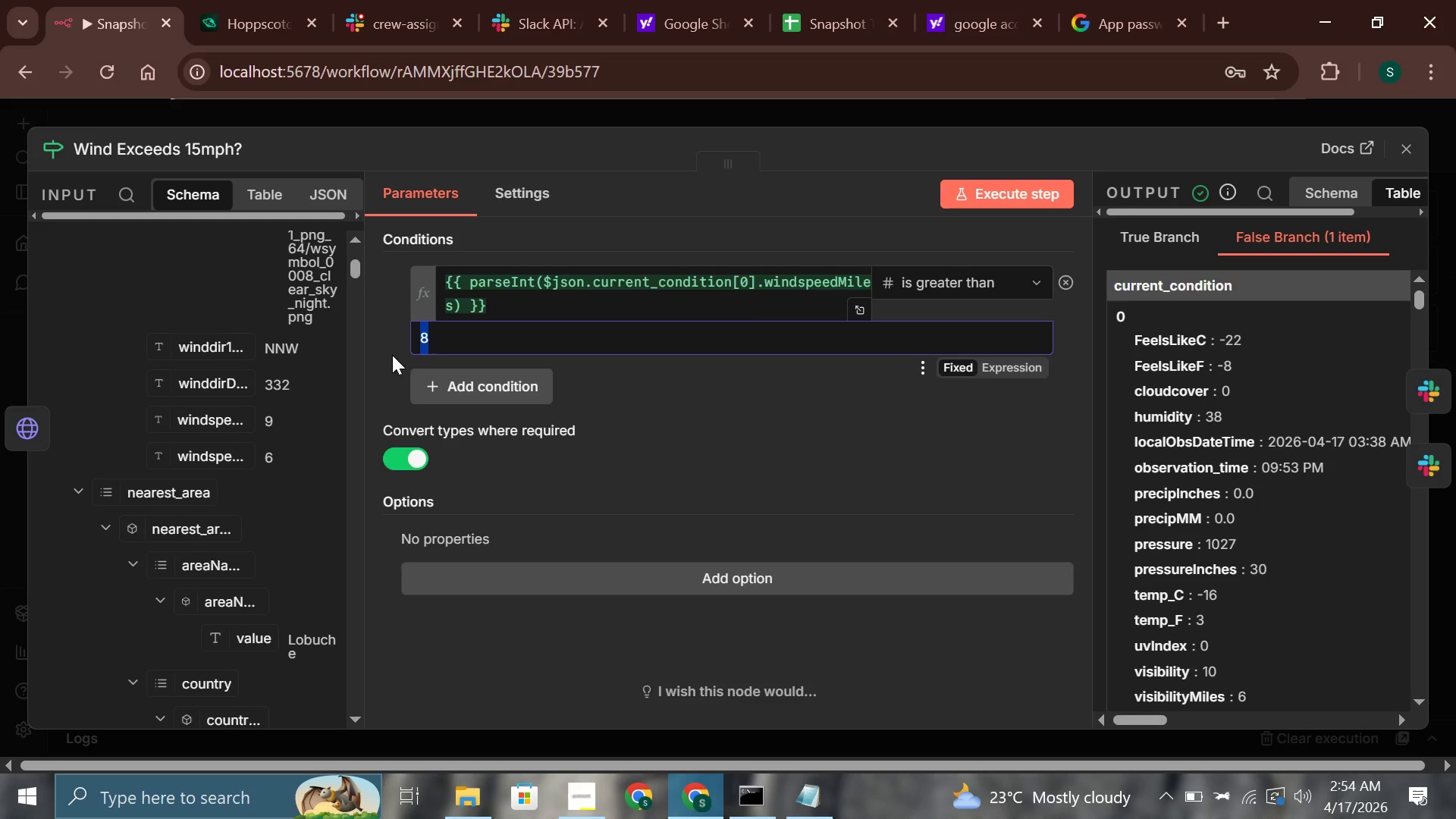 
key(2)
 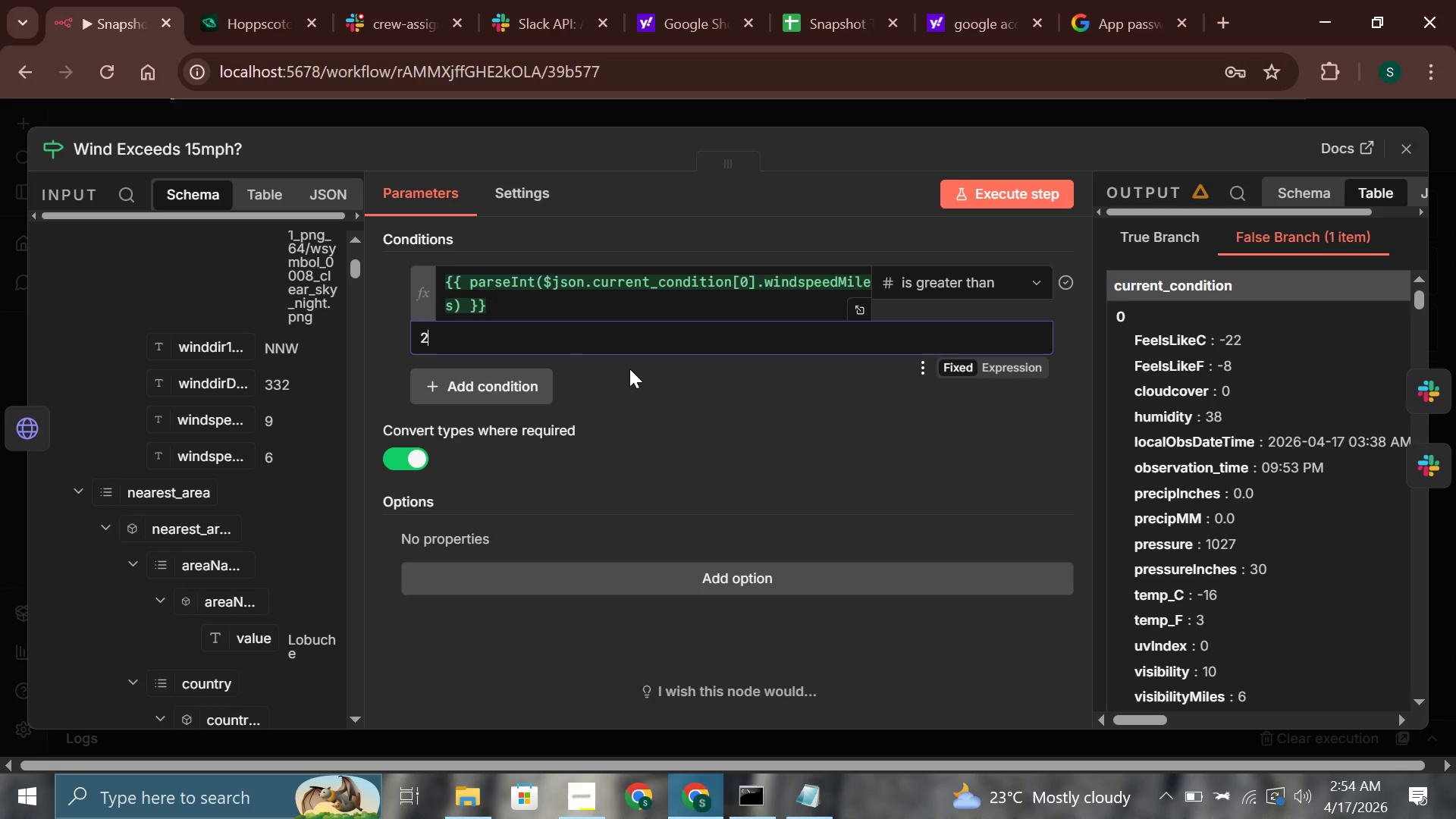 
left_click([731, 384])
 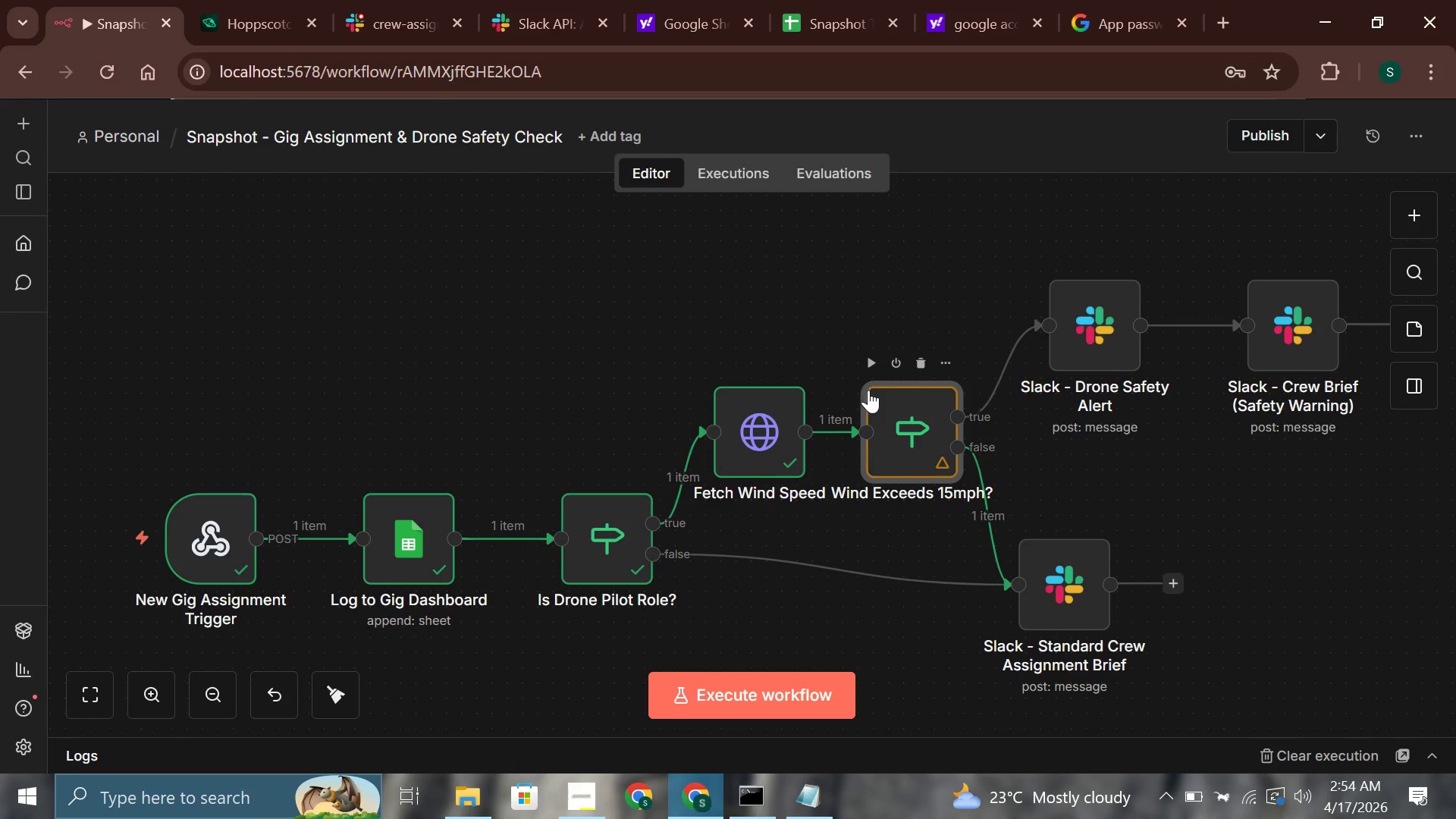 
left_click([873, 361])
 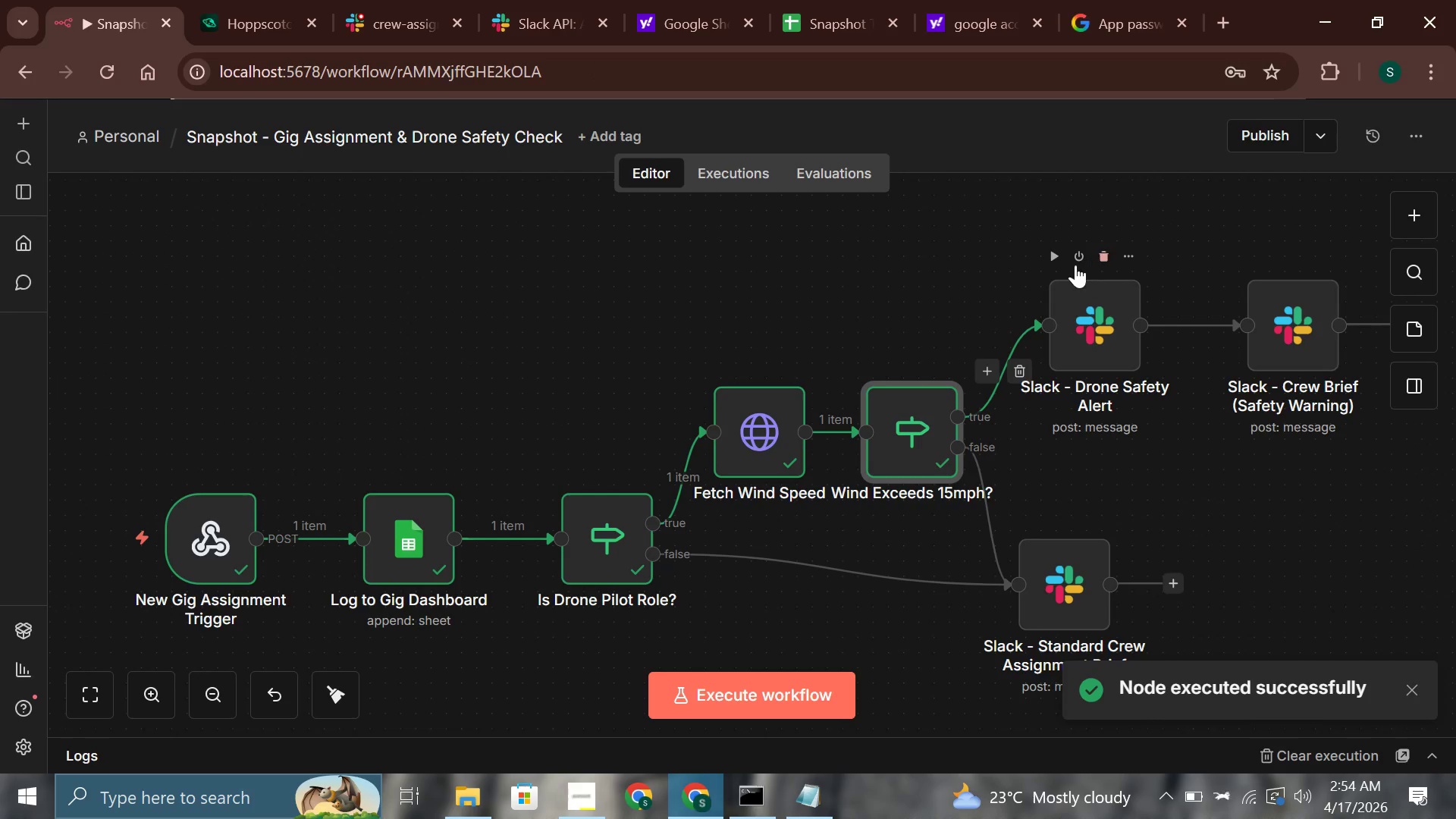 
left_click([1058, 253])
 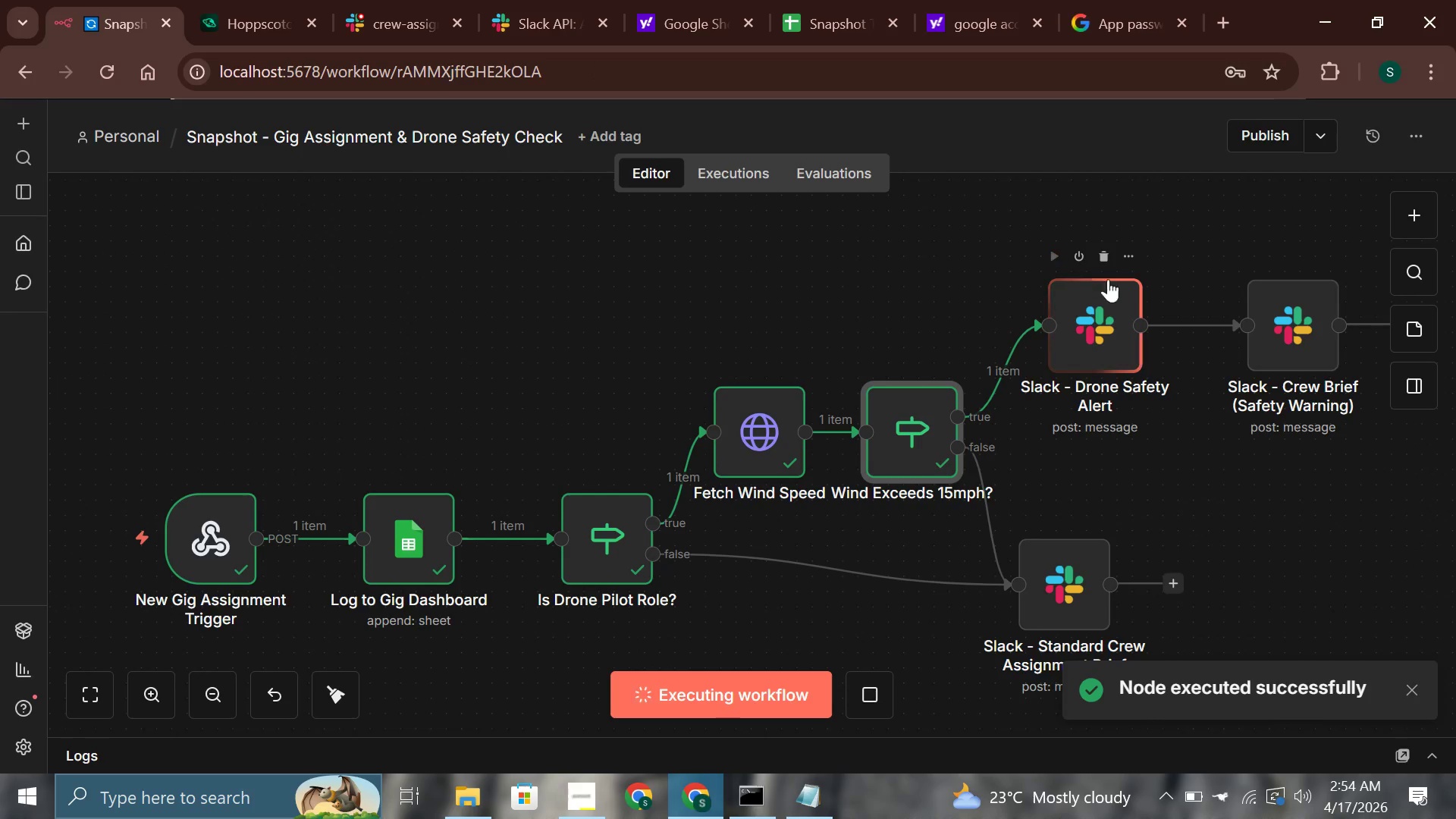 
mouse_move([1228, 310])
 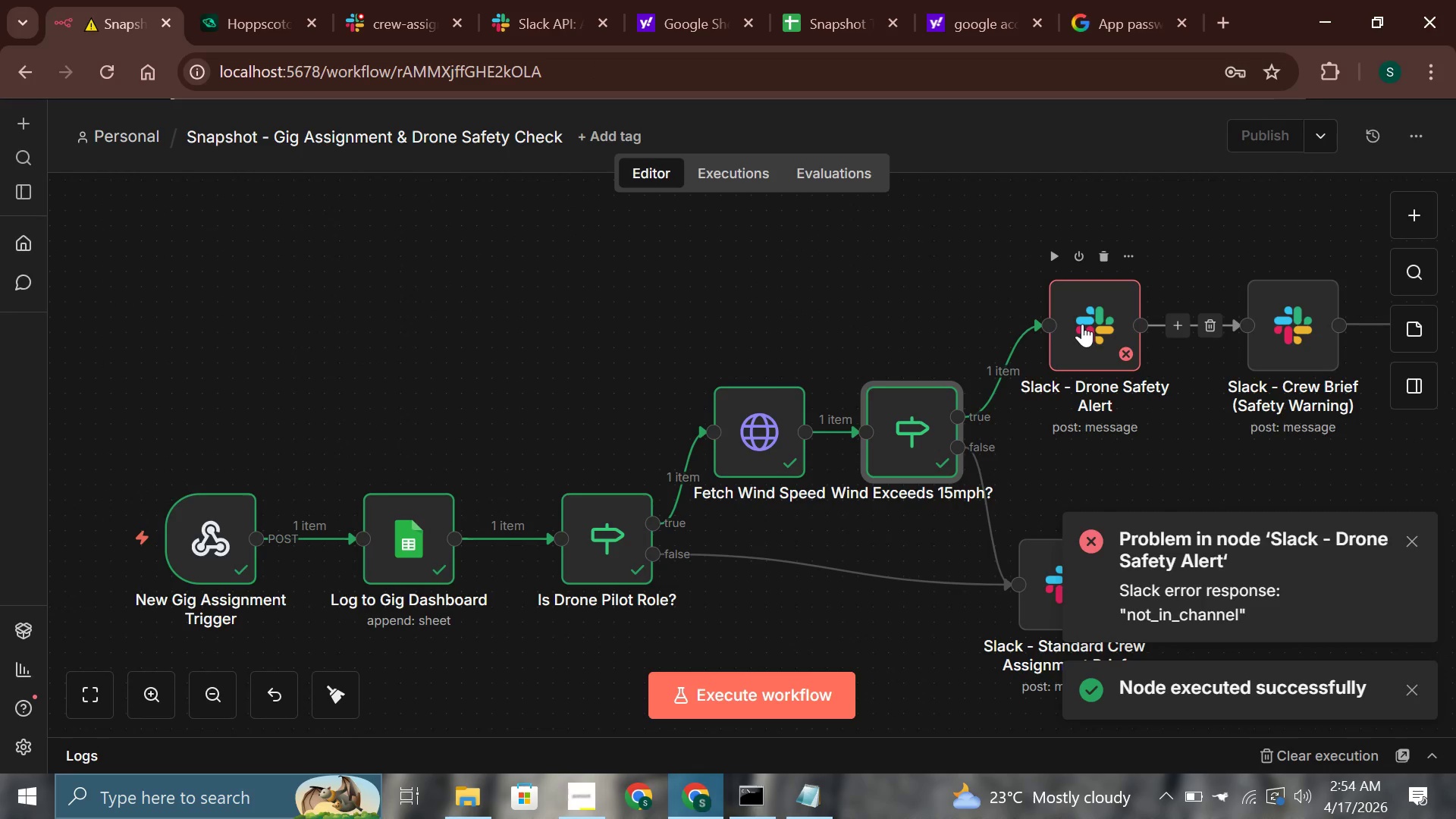 
left_click([1081, 324])
 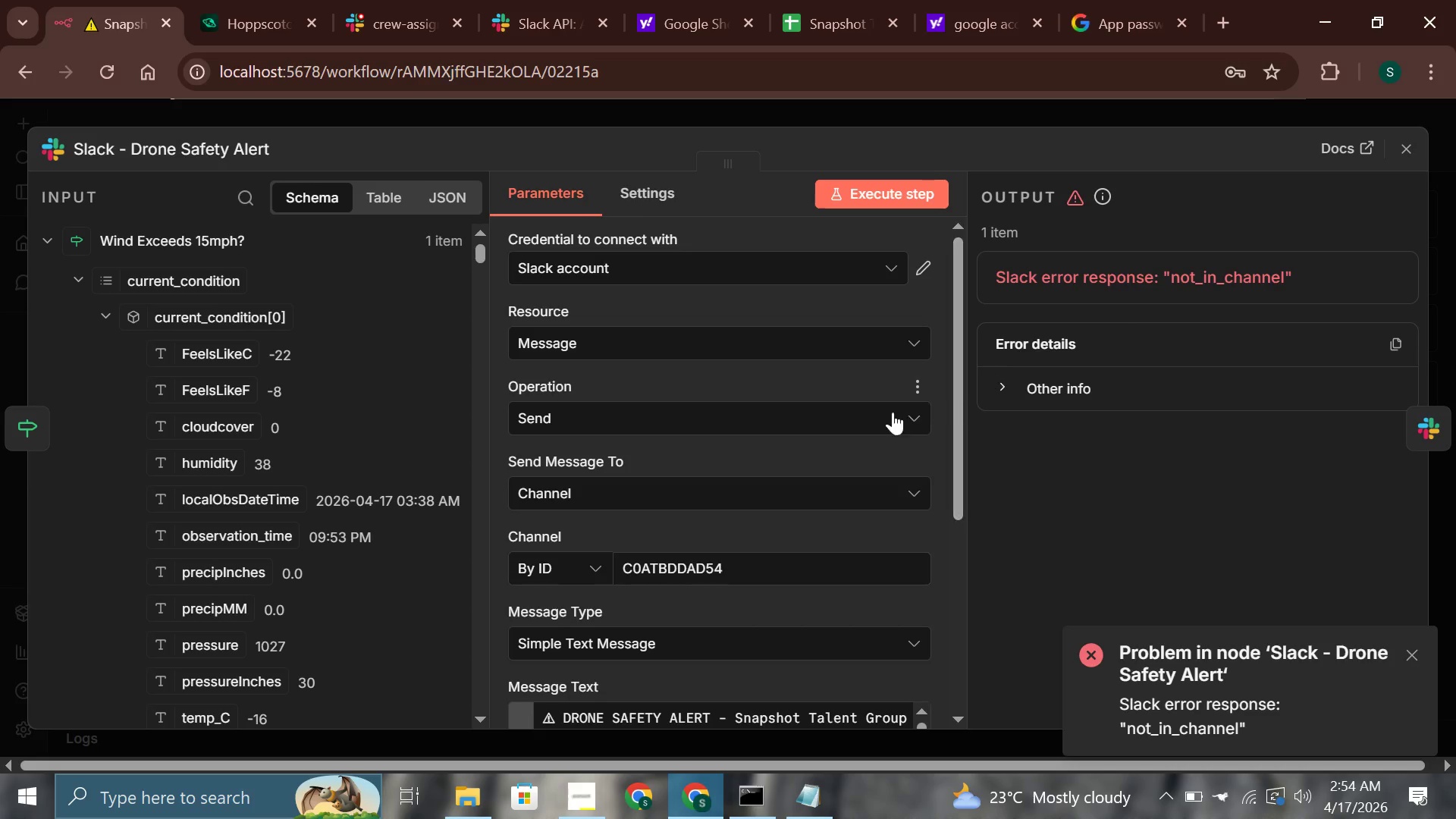 
scroll: coordinate [750, 451], scroll_direction: down, amount: 10.0
 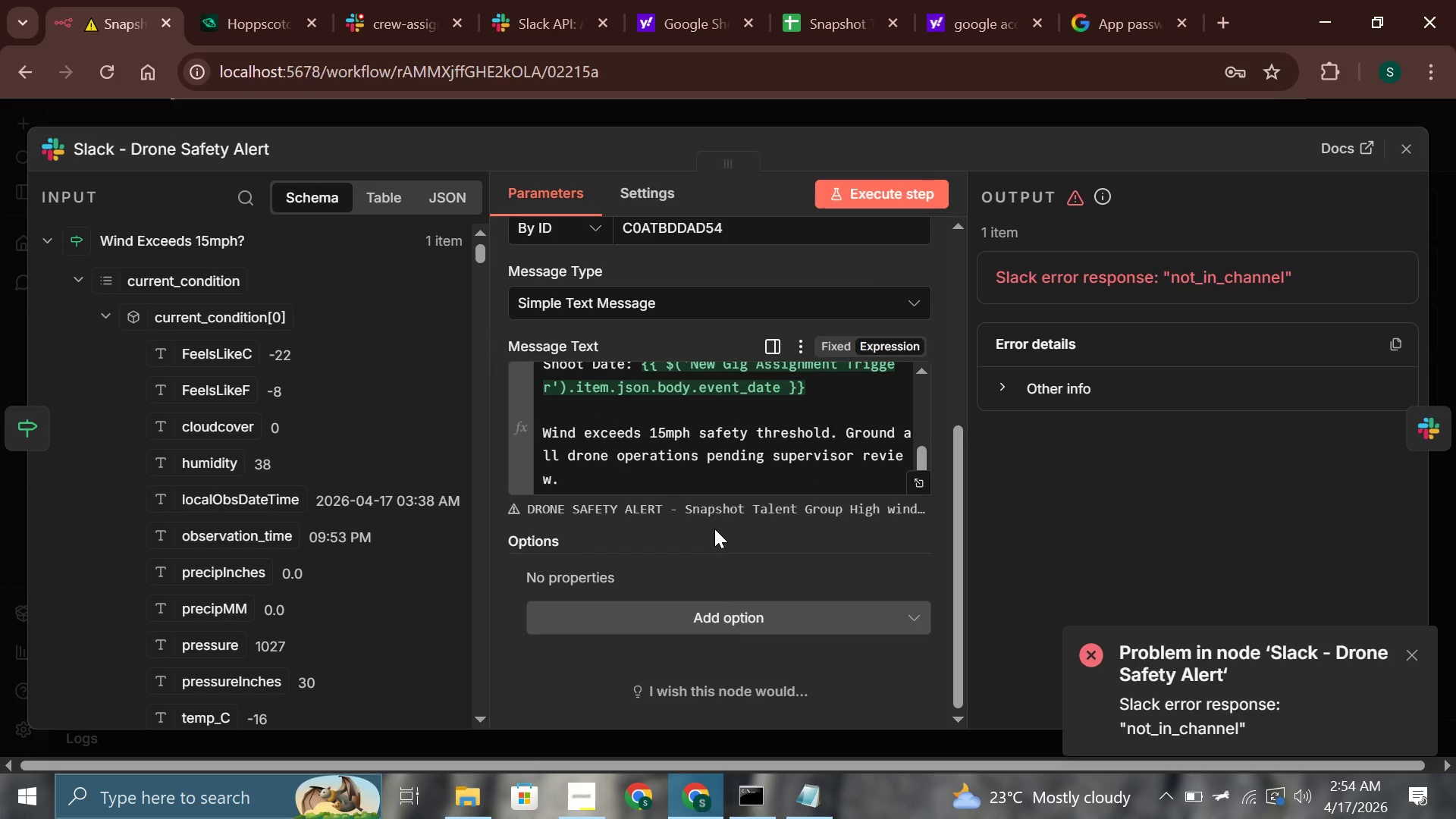 
scroll: coordinate [714, 529], scroll_direction: up, amount: 2.0
 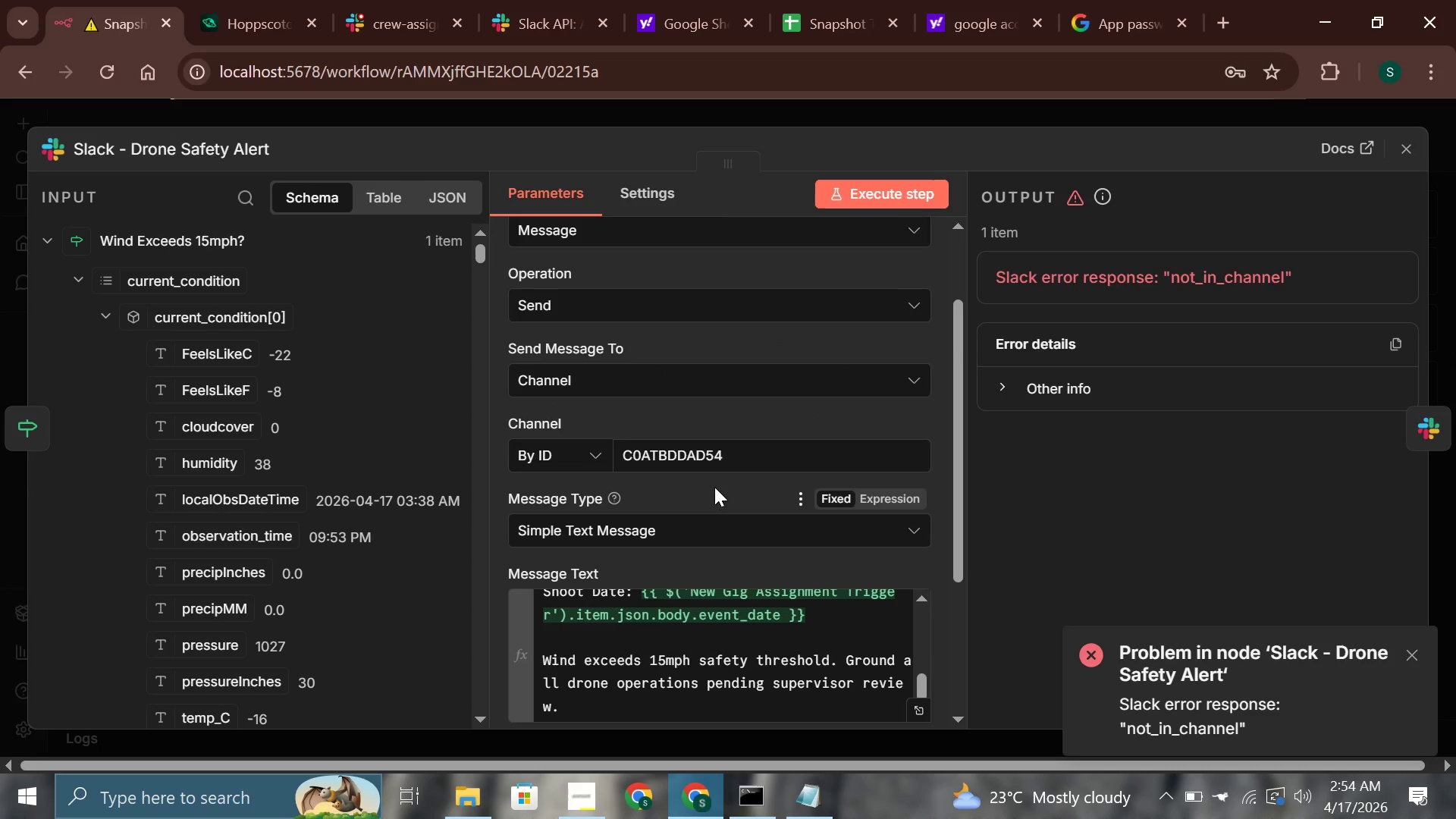 
mouse_move([729, 449])
 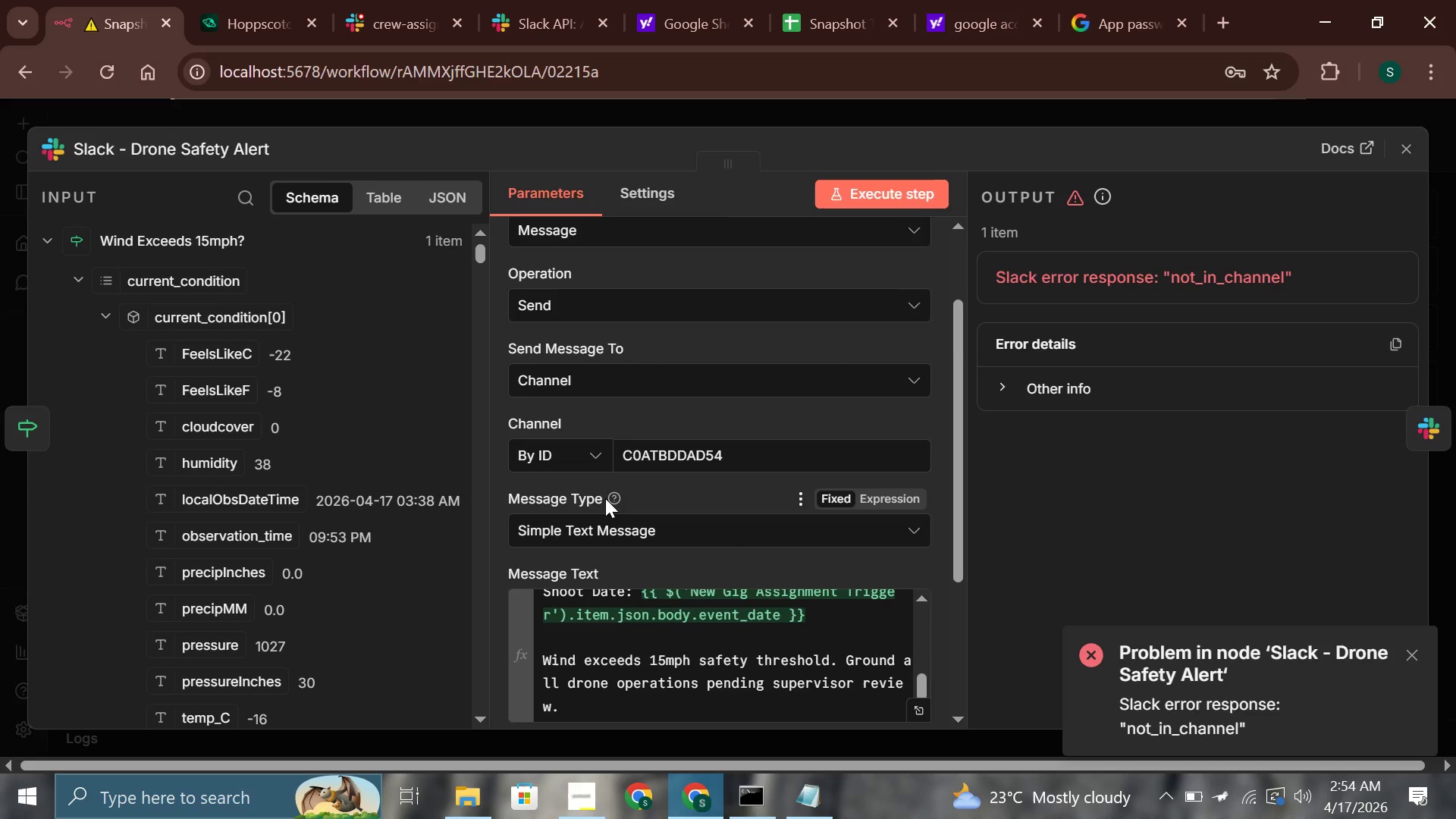 
scroll: coordinate [600, 487], scroll_direction: up, amount: 1.0
 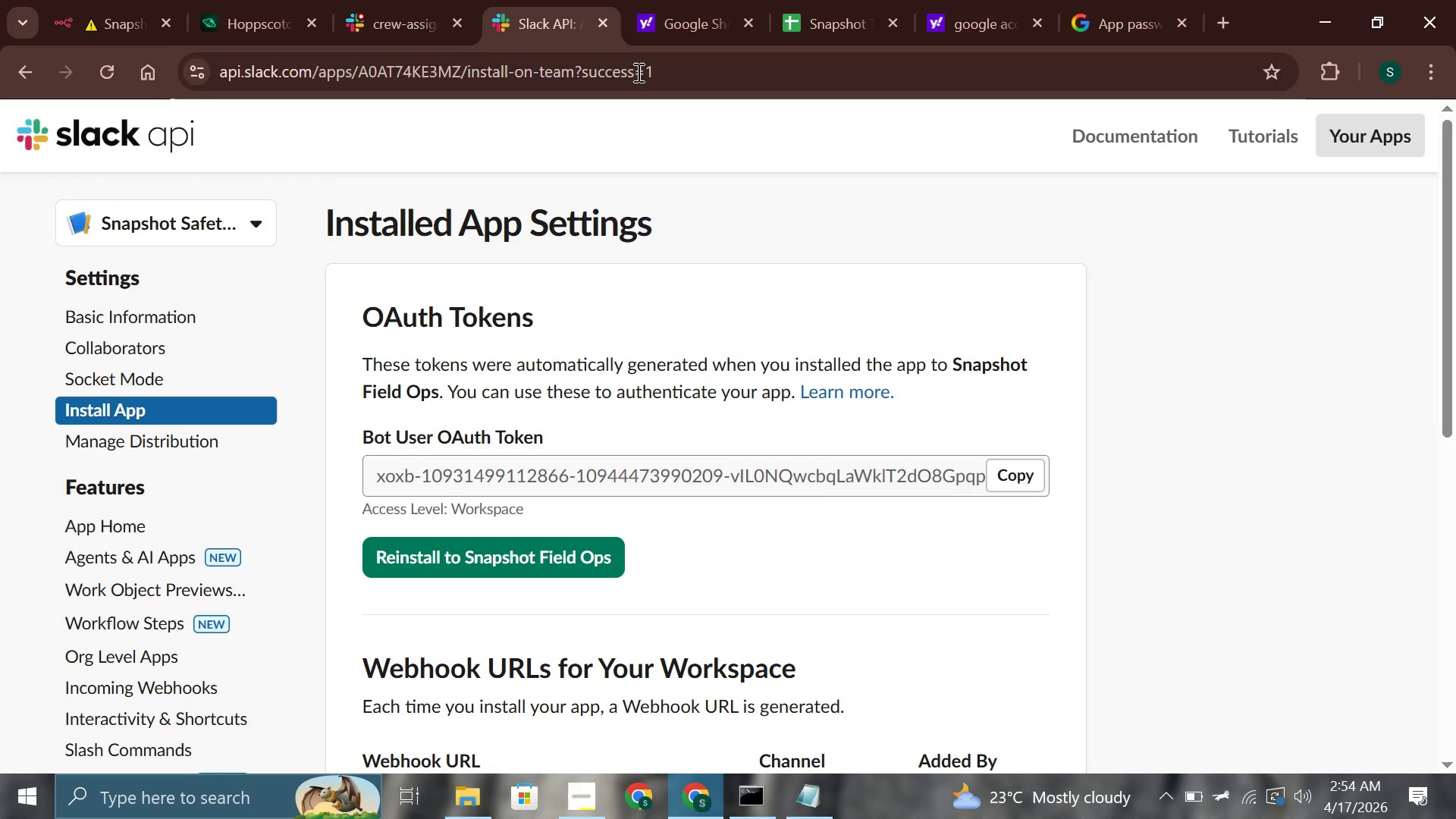 
left_click([438, 7])
 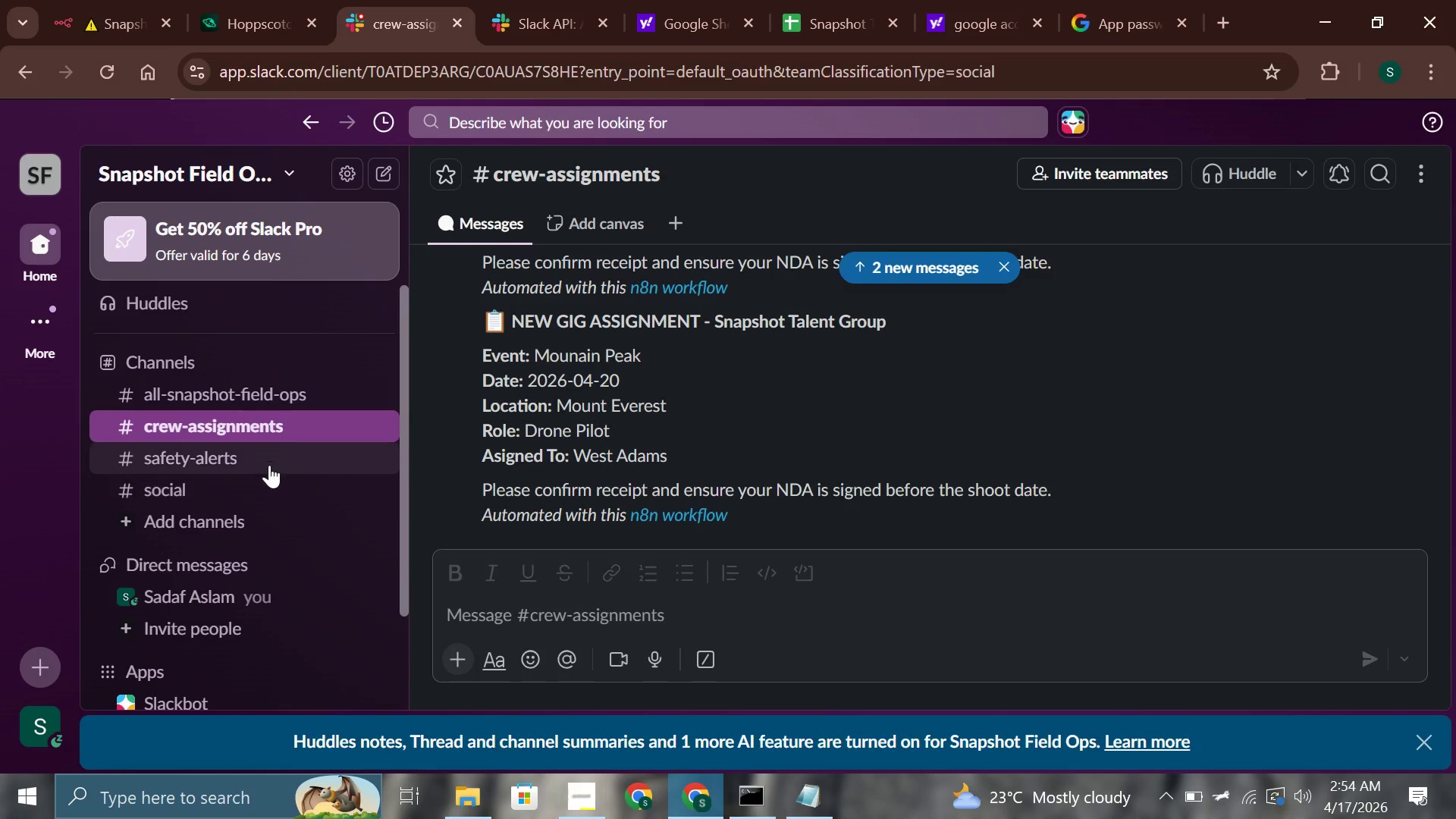 
left_click([266, 465])
 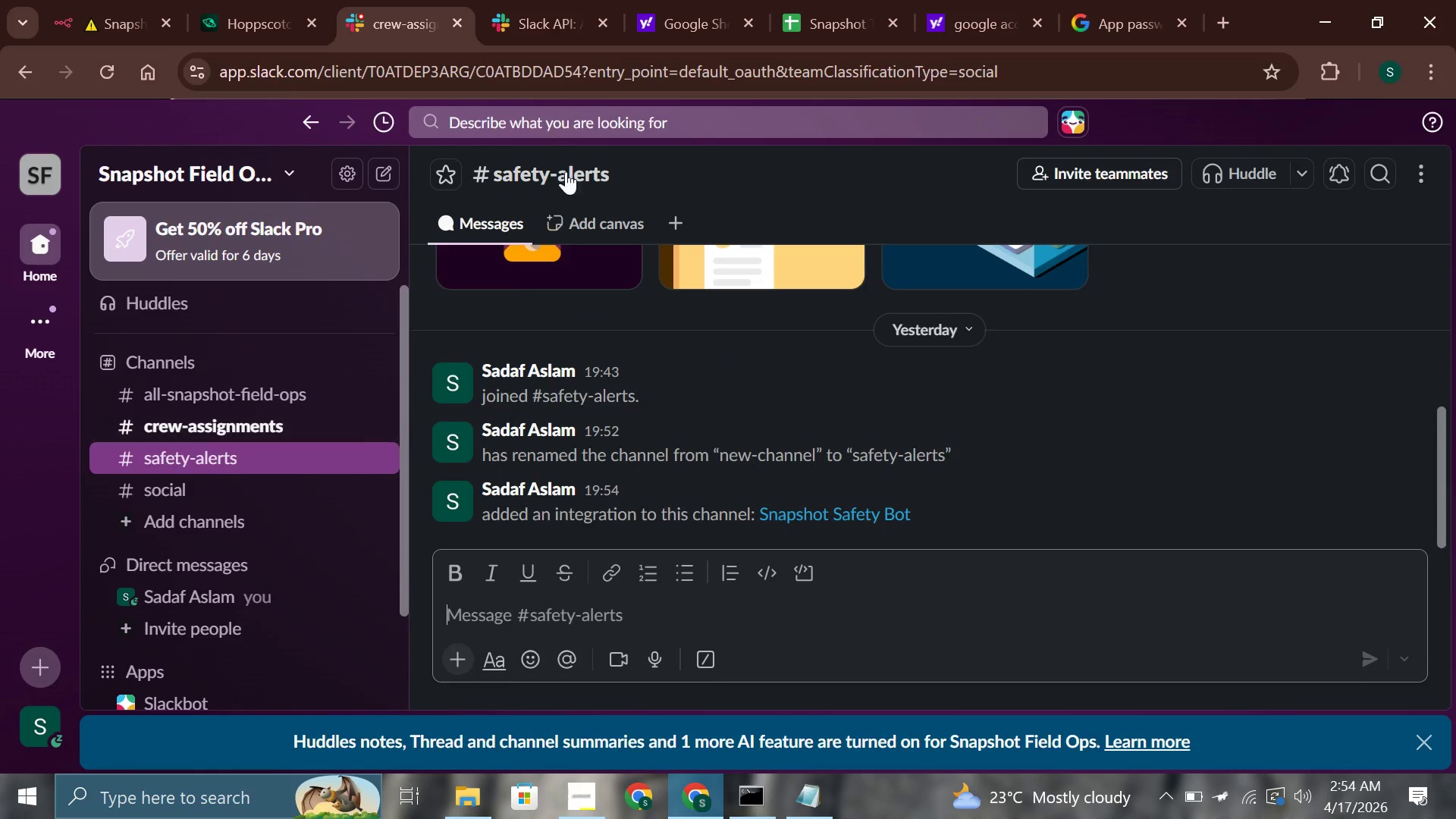 
mouse_move([574, 183])
 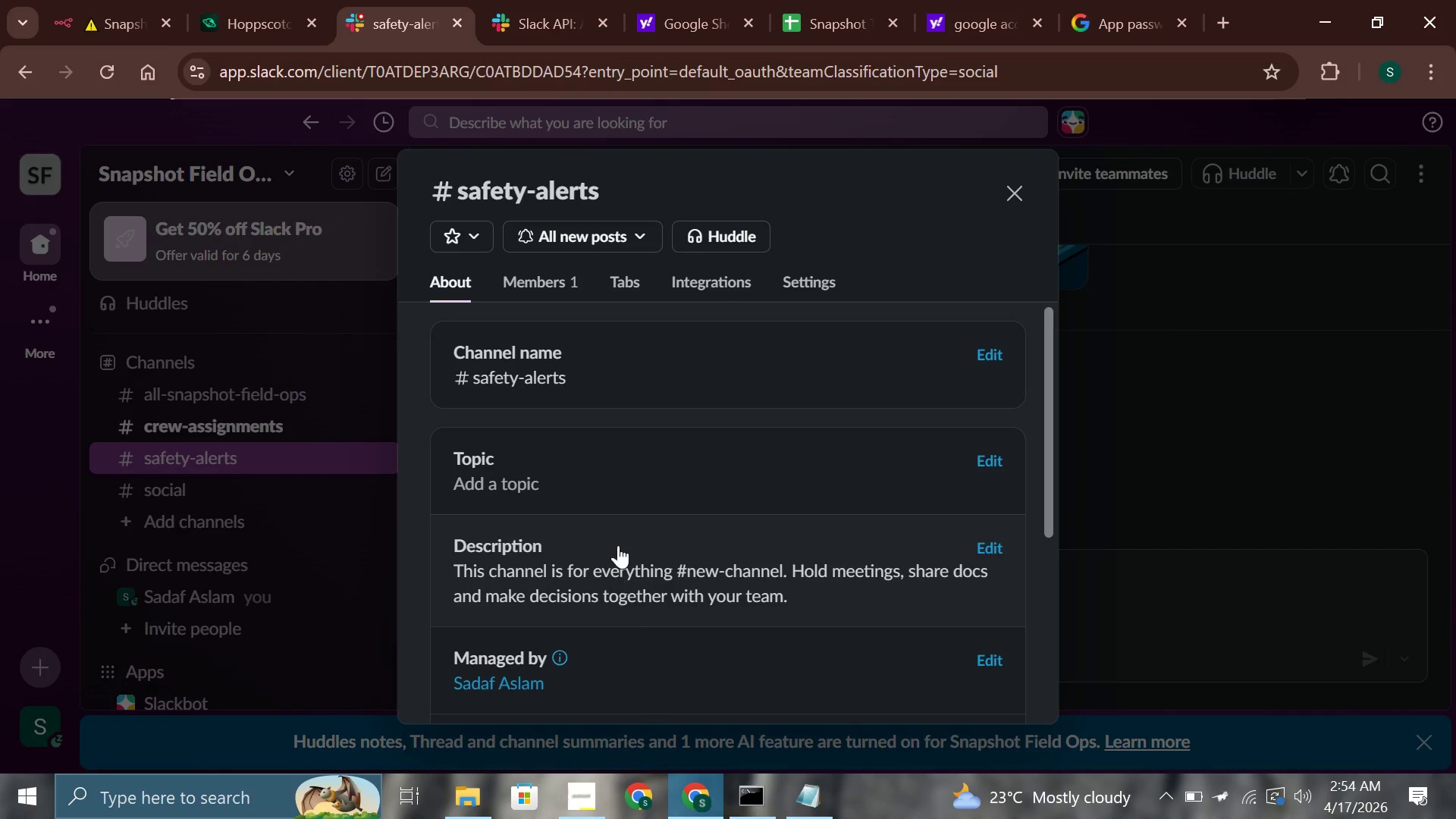 
scroll: coordinate [619, 546], scroll_direction: down, amount: 8.0
 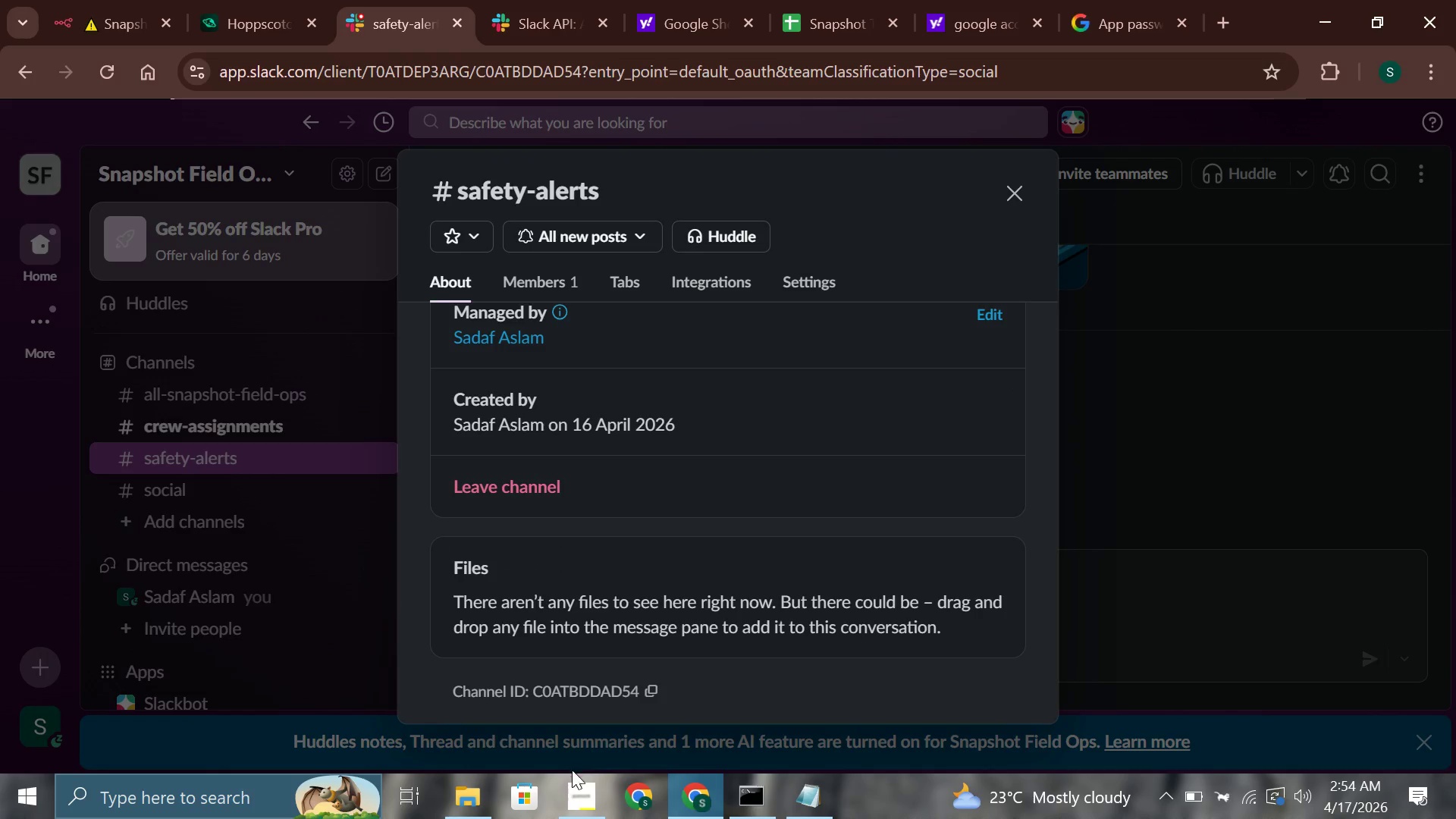 
mouse_move([636, 667])
 